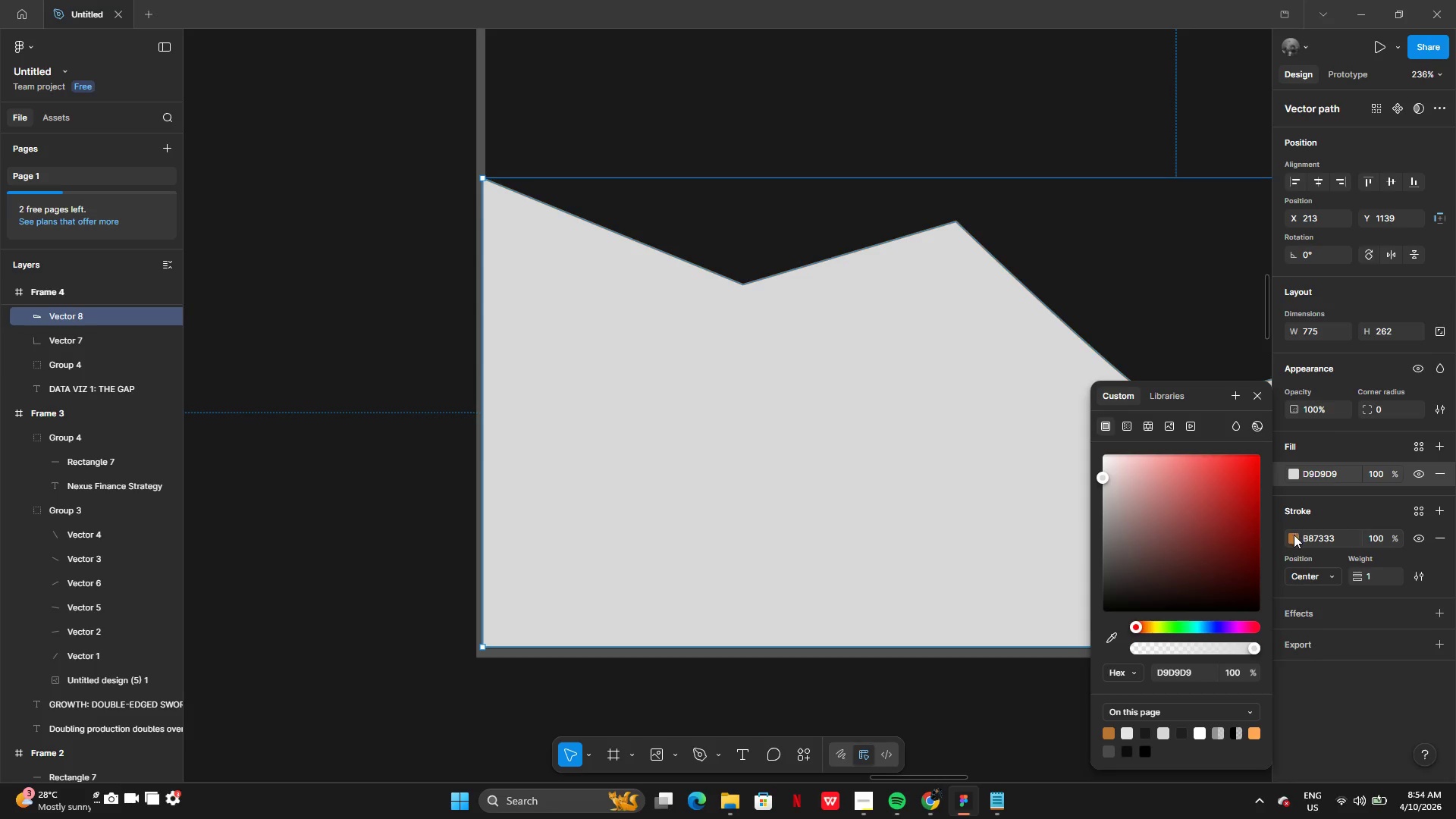 
left_click([1294, 535])
 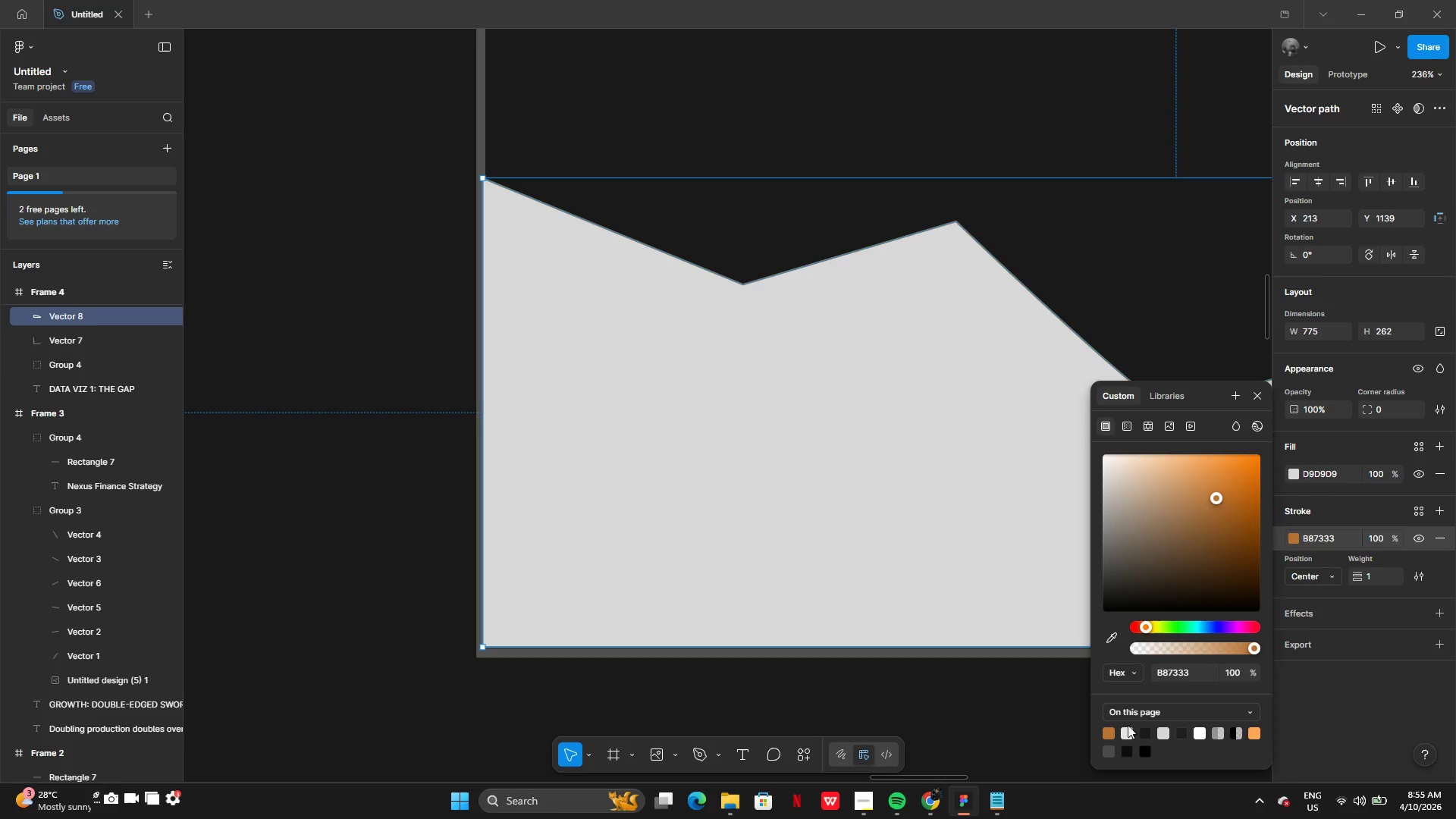 
left_click([1109, 739])
 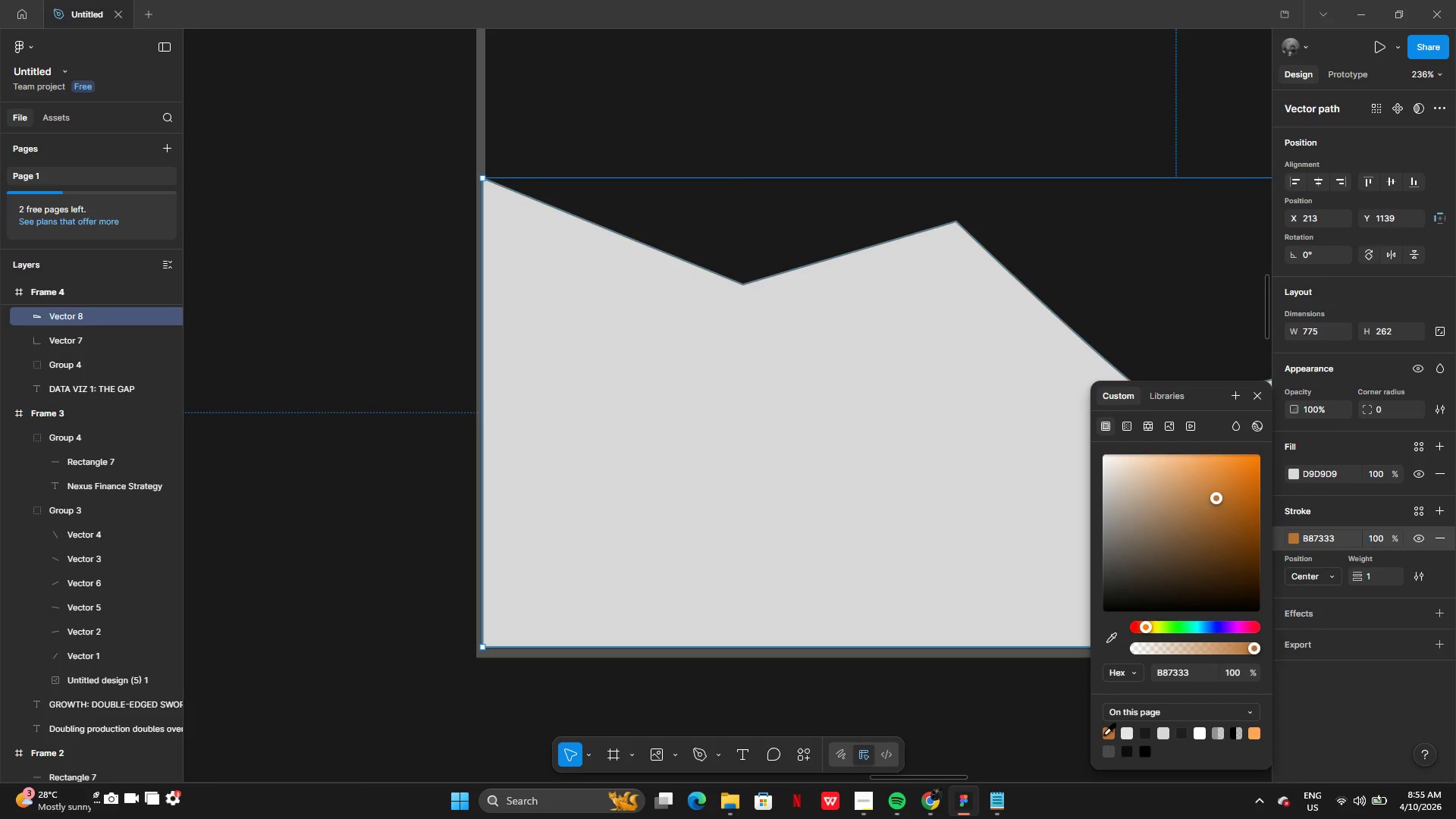 
left_click([1106, 733])
 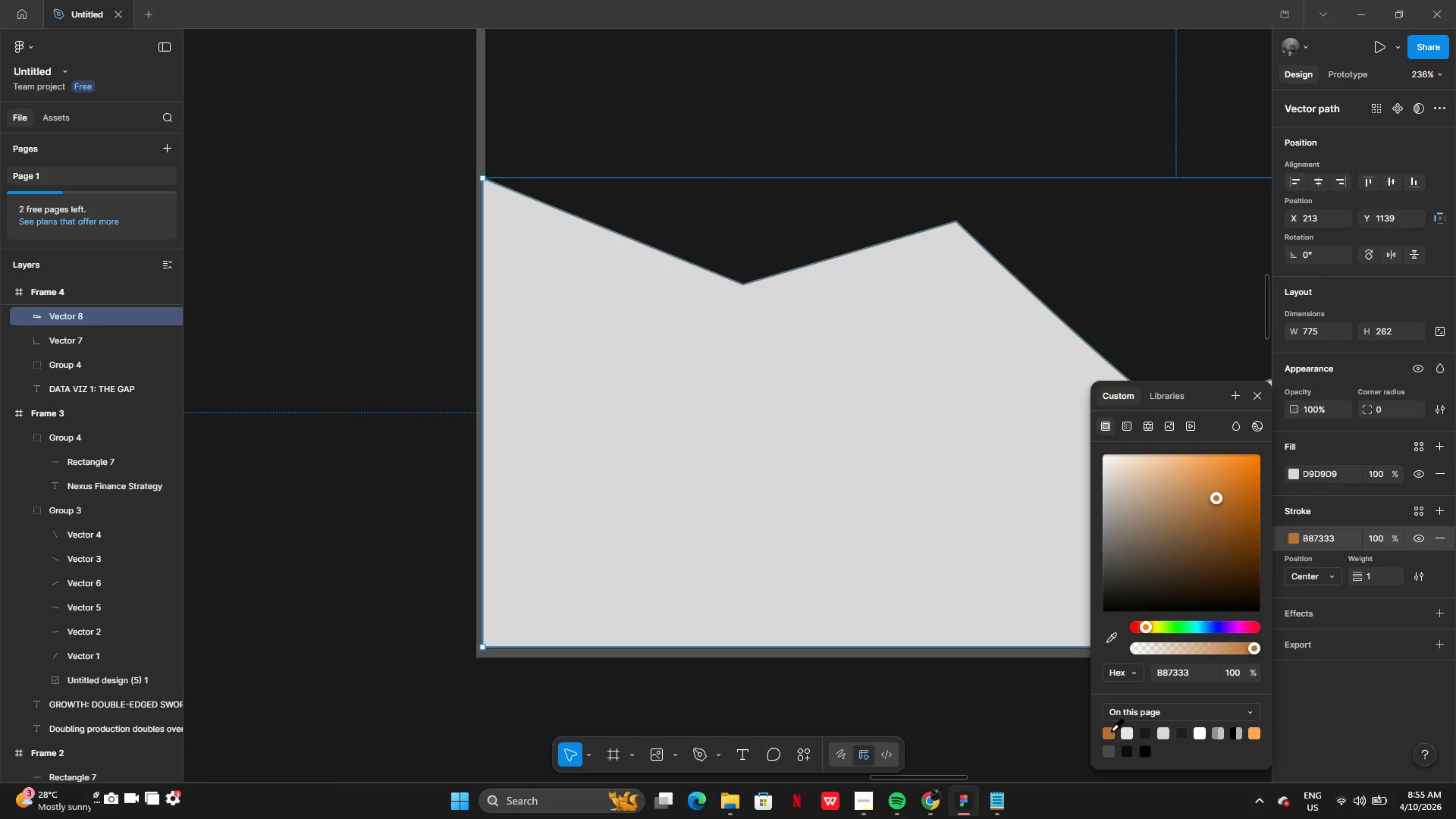 
left_click([1111, 730])
 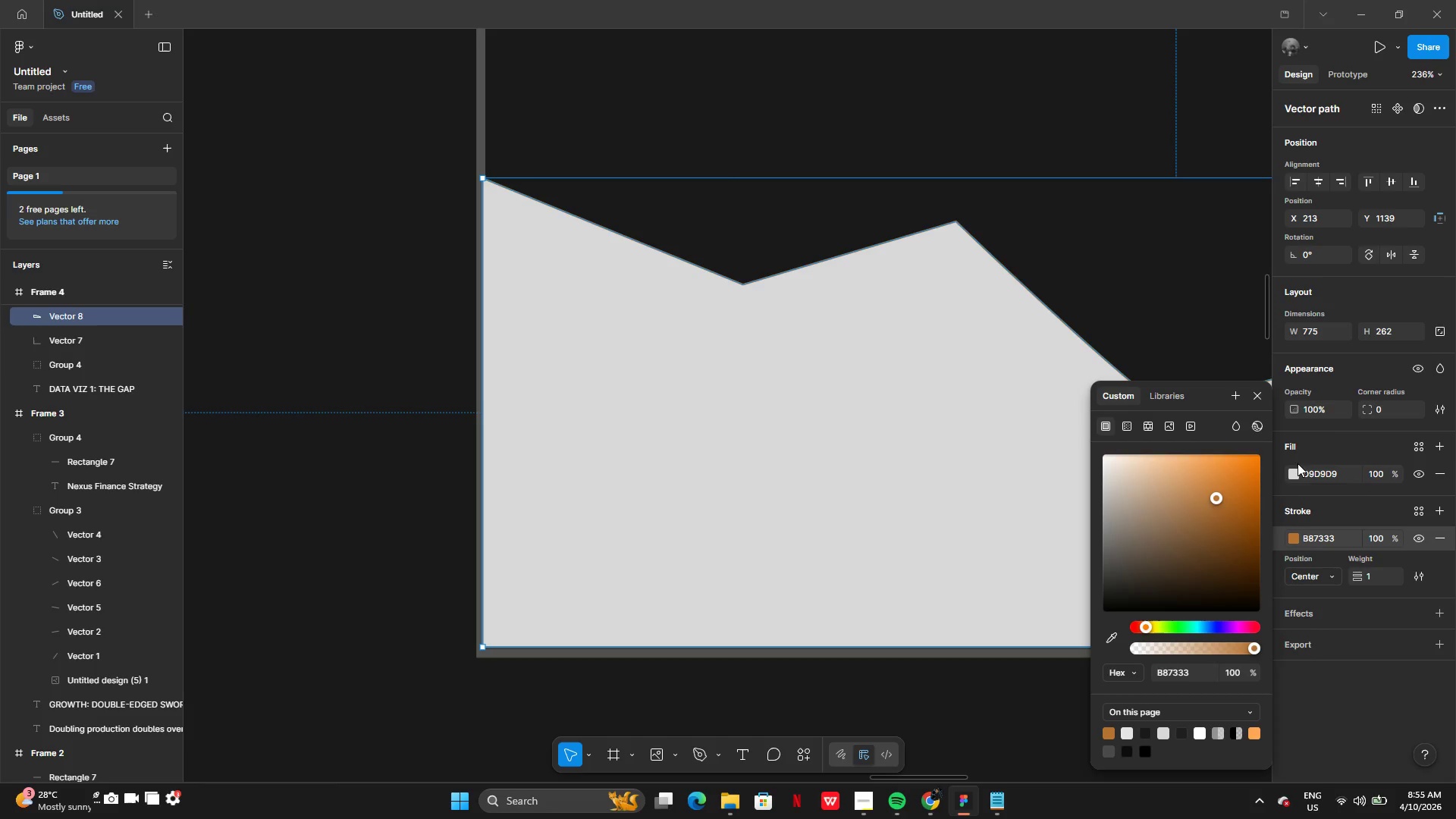 
left_click([1297, 478])
 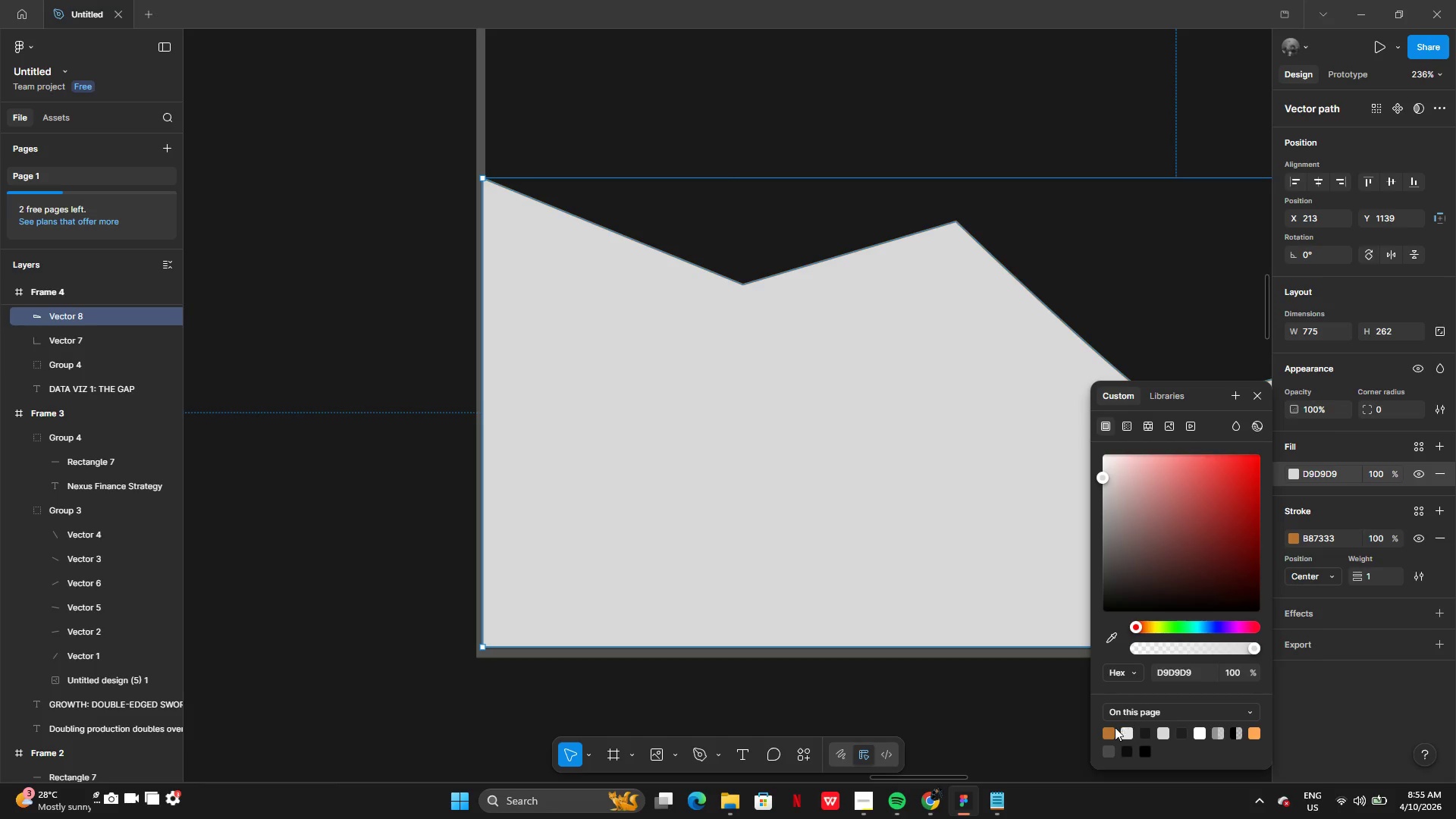 
left_click([1111, 730])
 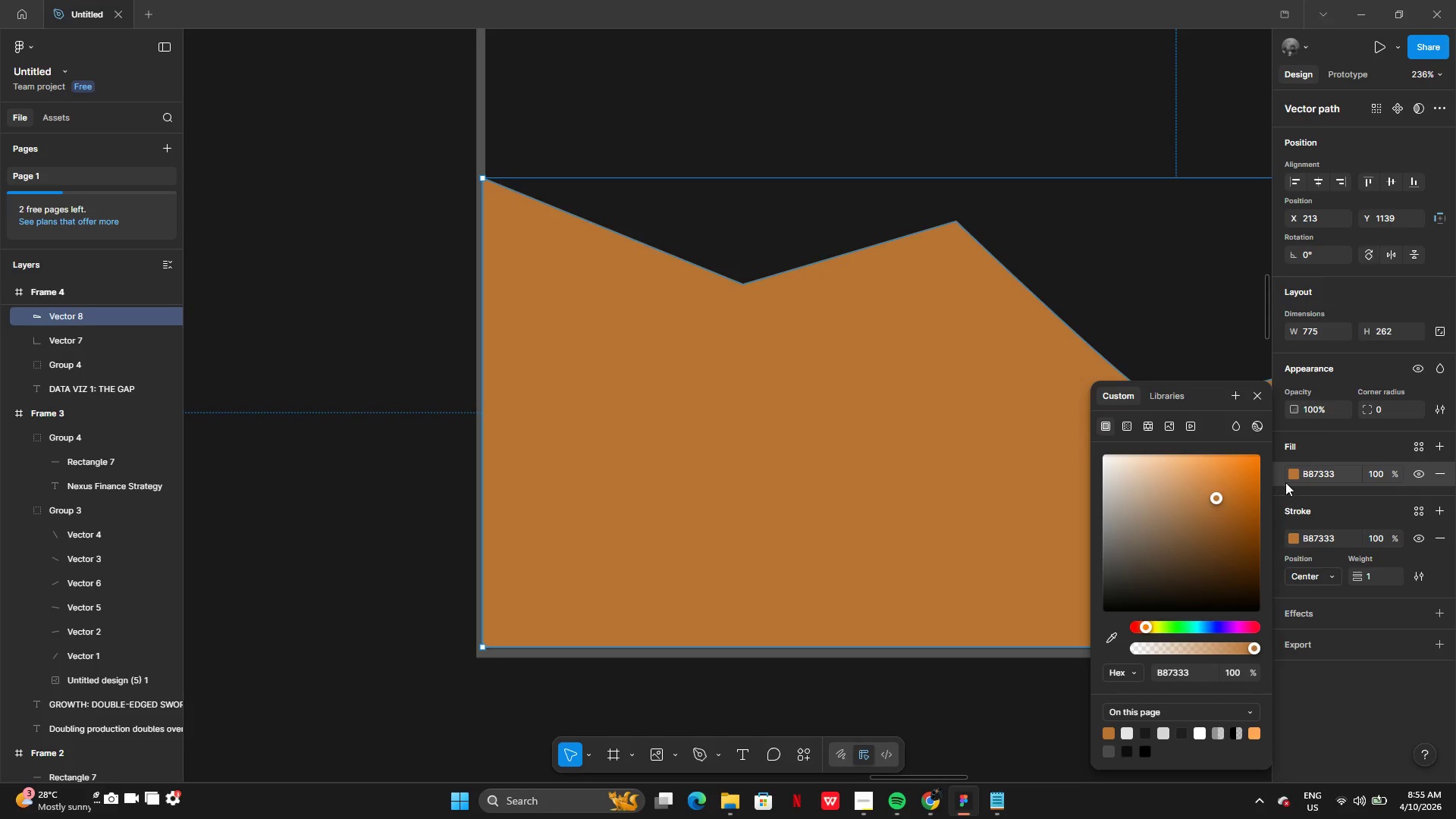 
left_click([1292, 475])
 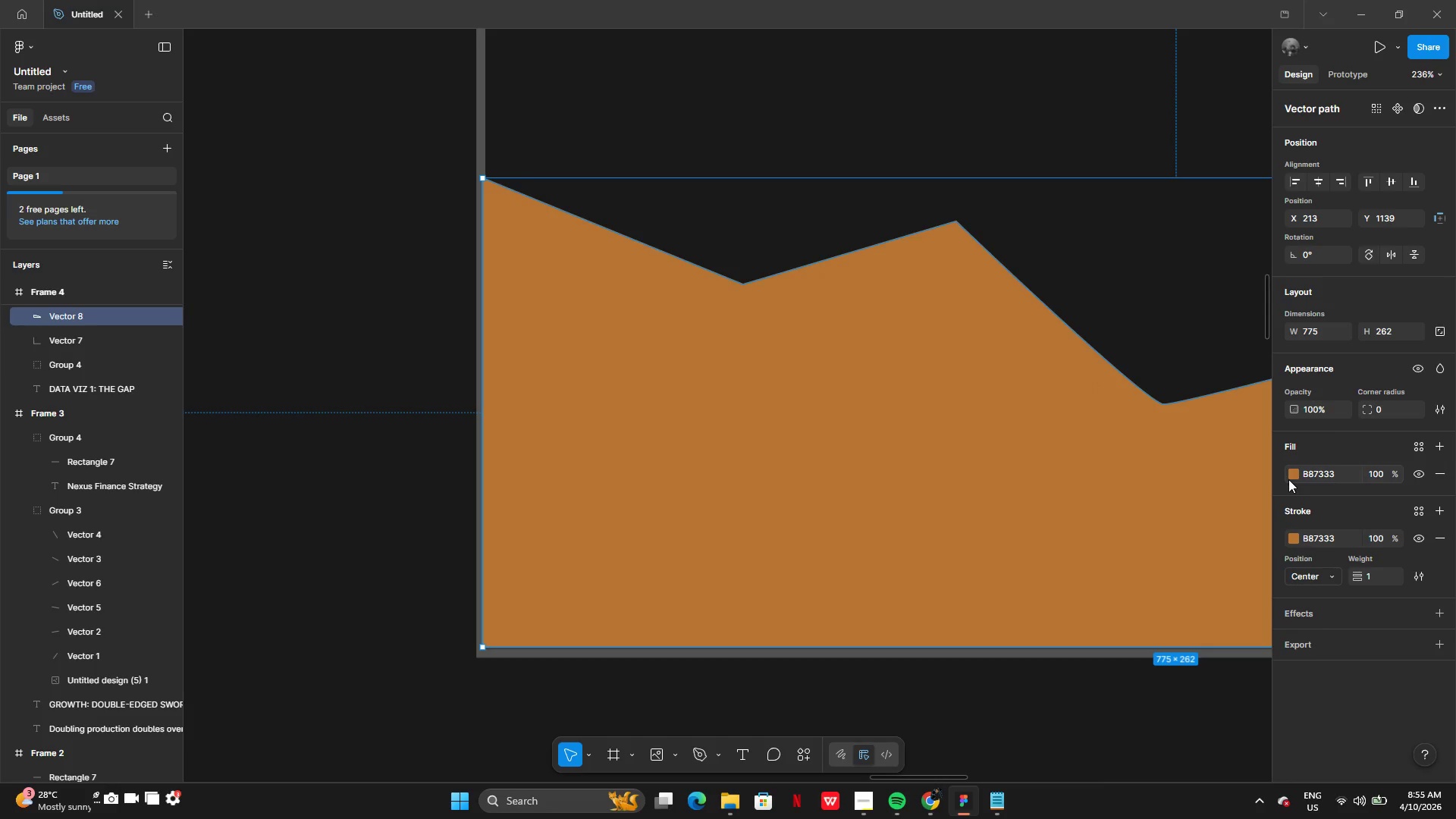 
left_click([1294, 475])
 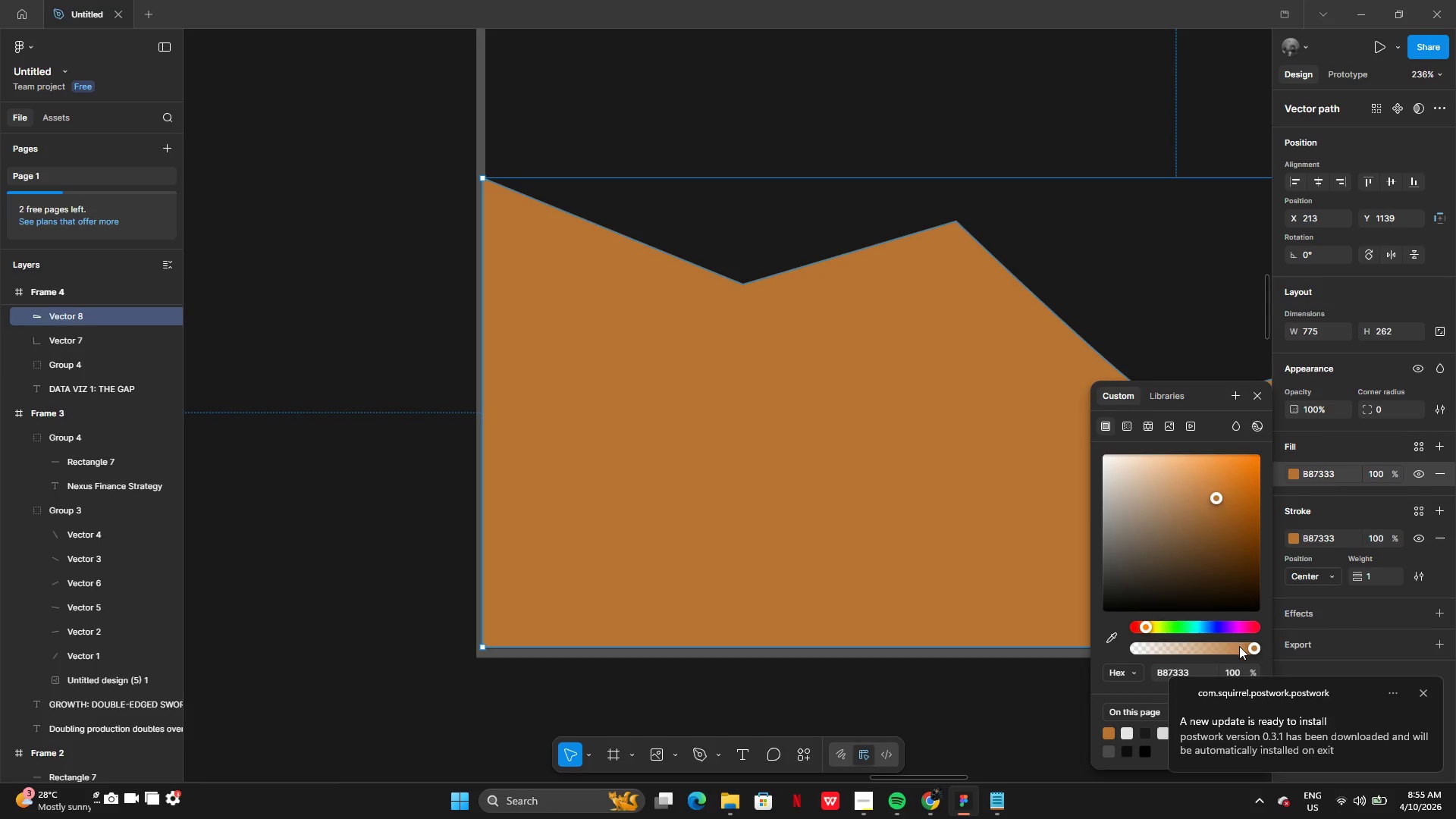 
left_click_drag(start_coordinate=[1239, 649], to_coordinate=[1157, 664])
 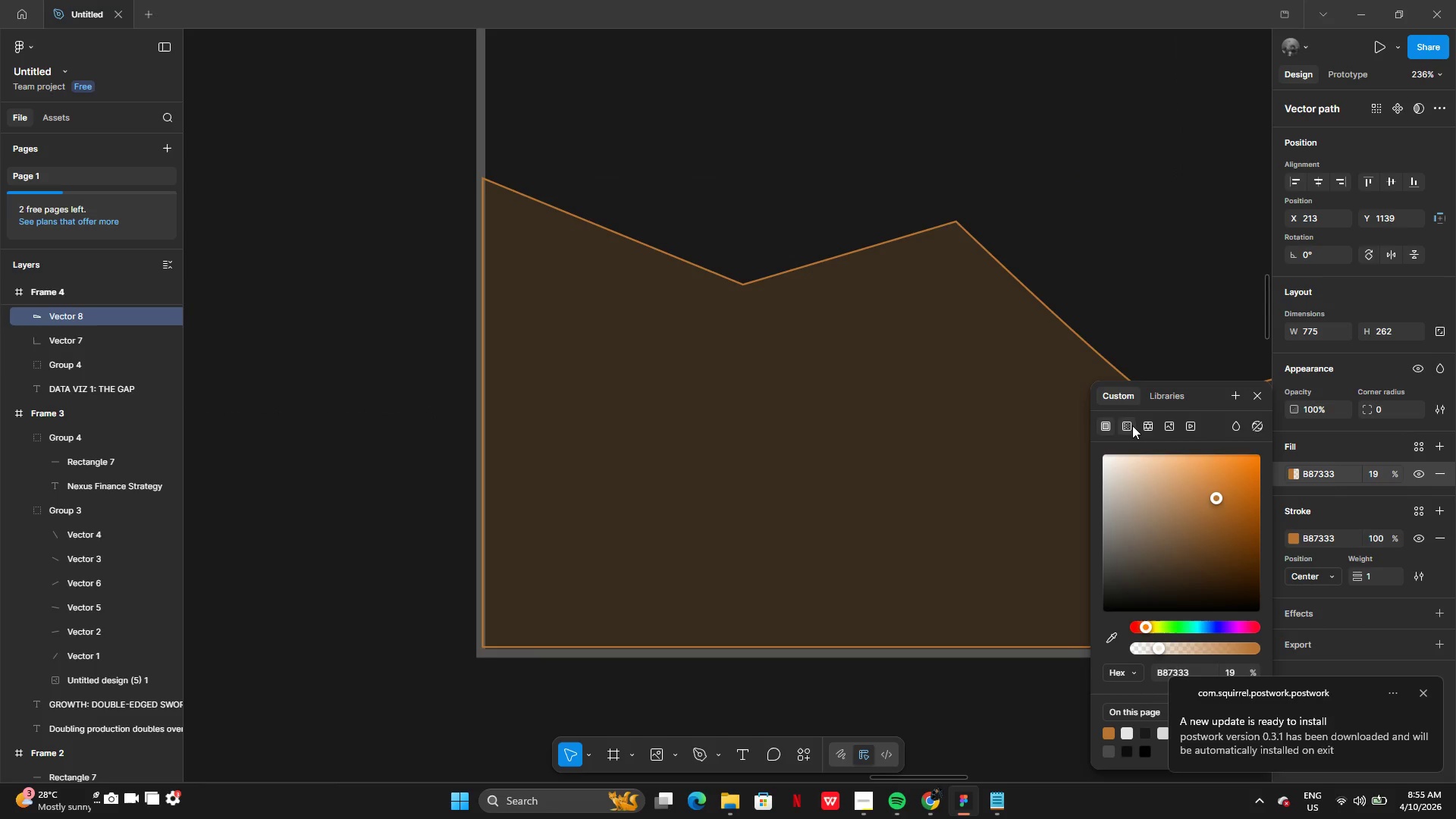 
left_click([1132, 422])
 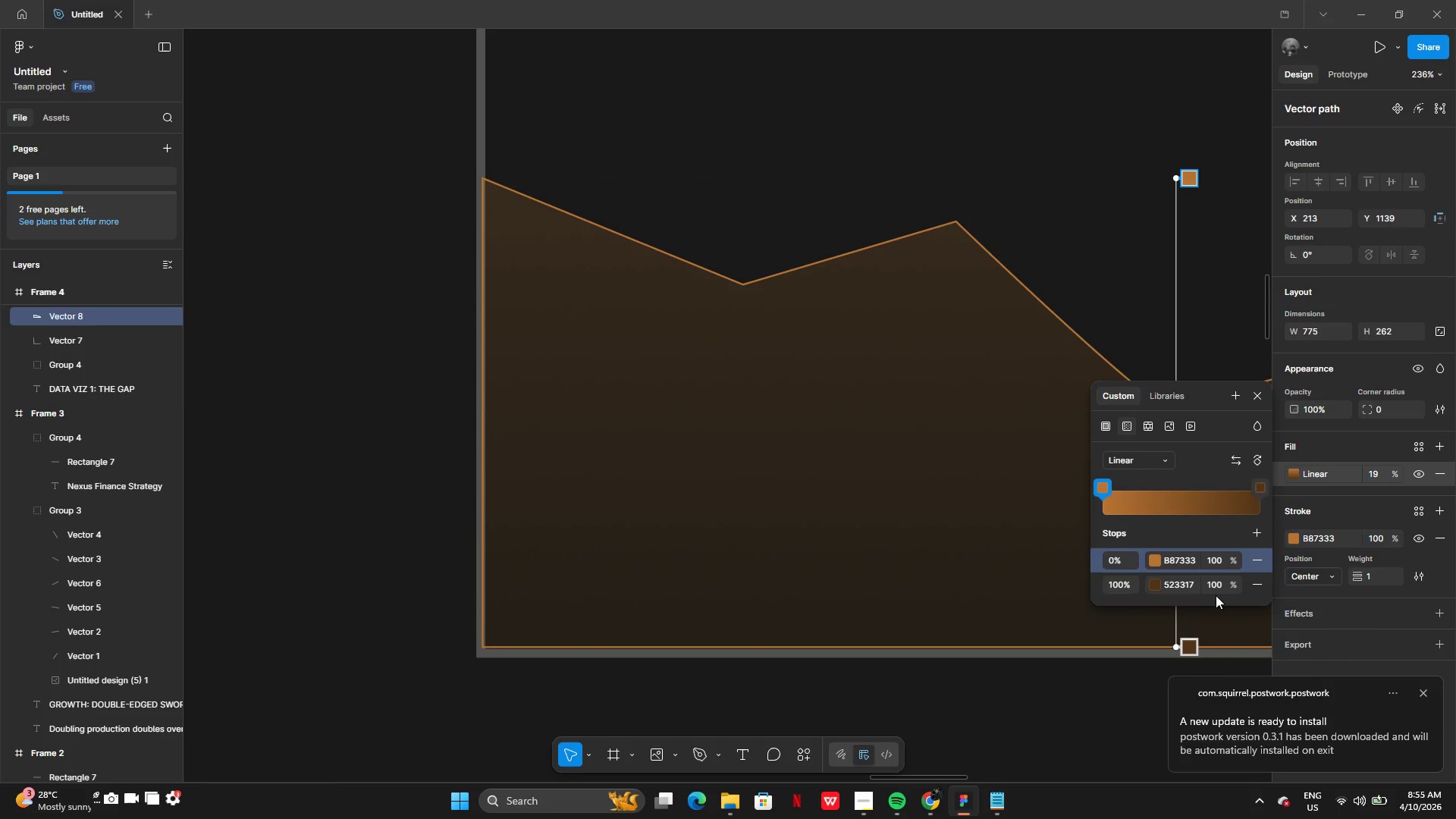 
left_click([1156, 588])
 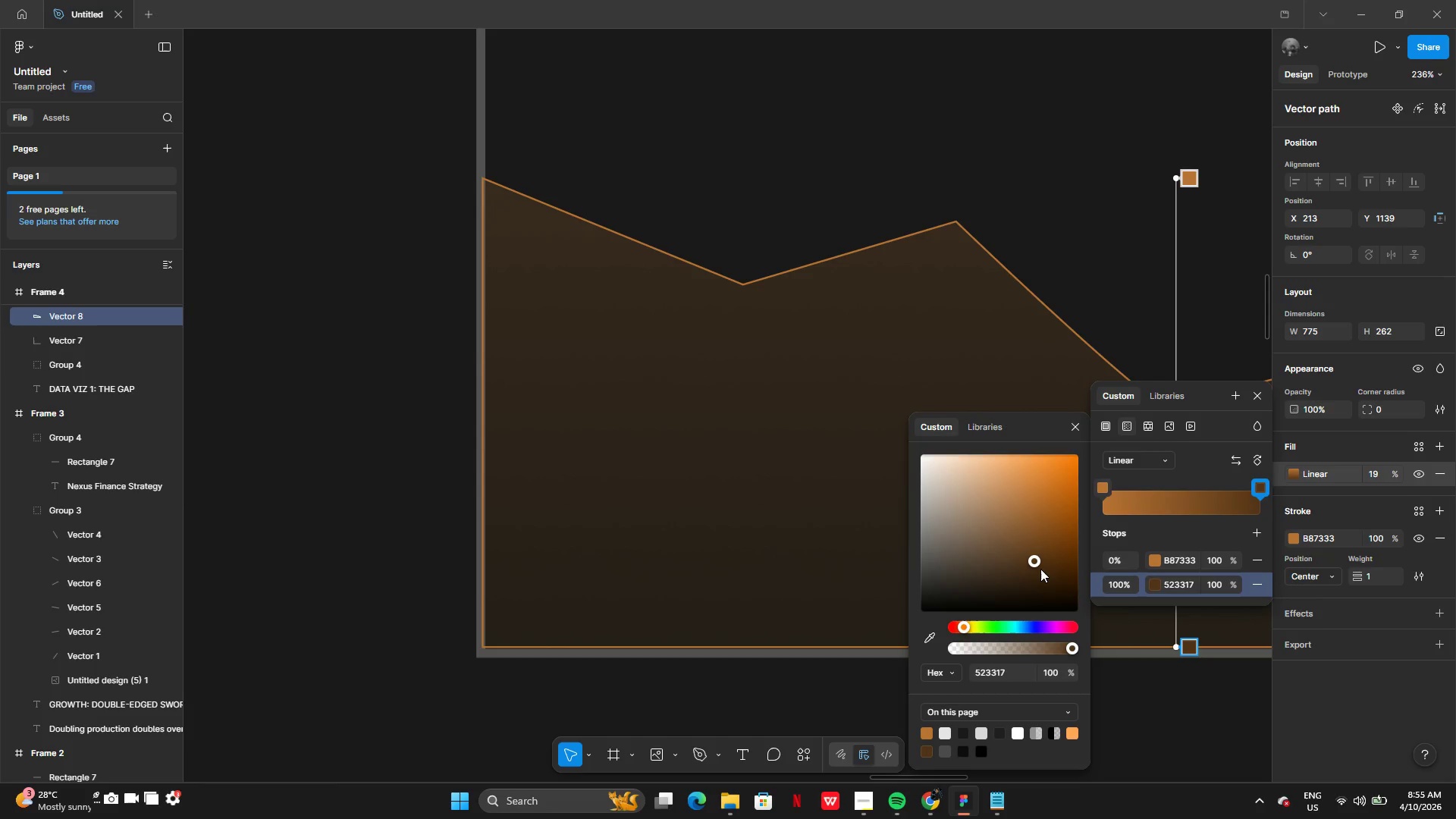 
left_click_drag(start_coordinate=[1037, 562], to_coordinate=[1018, 573])
 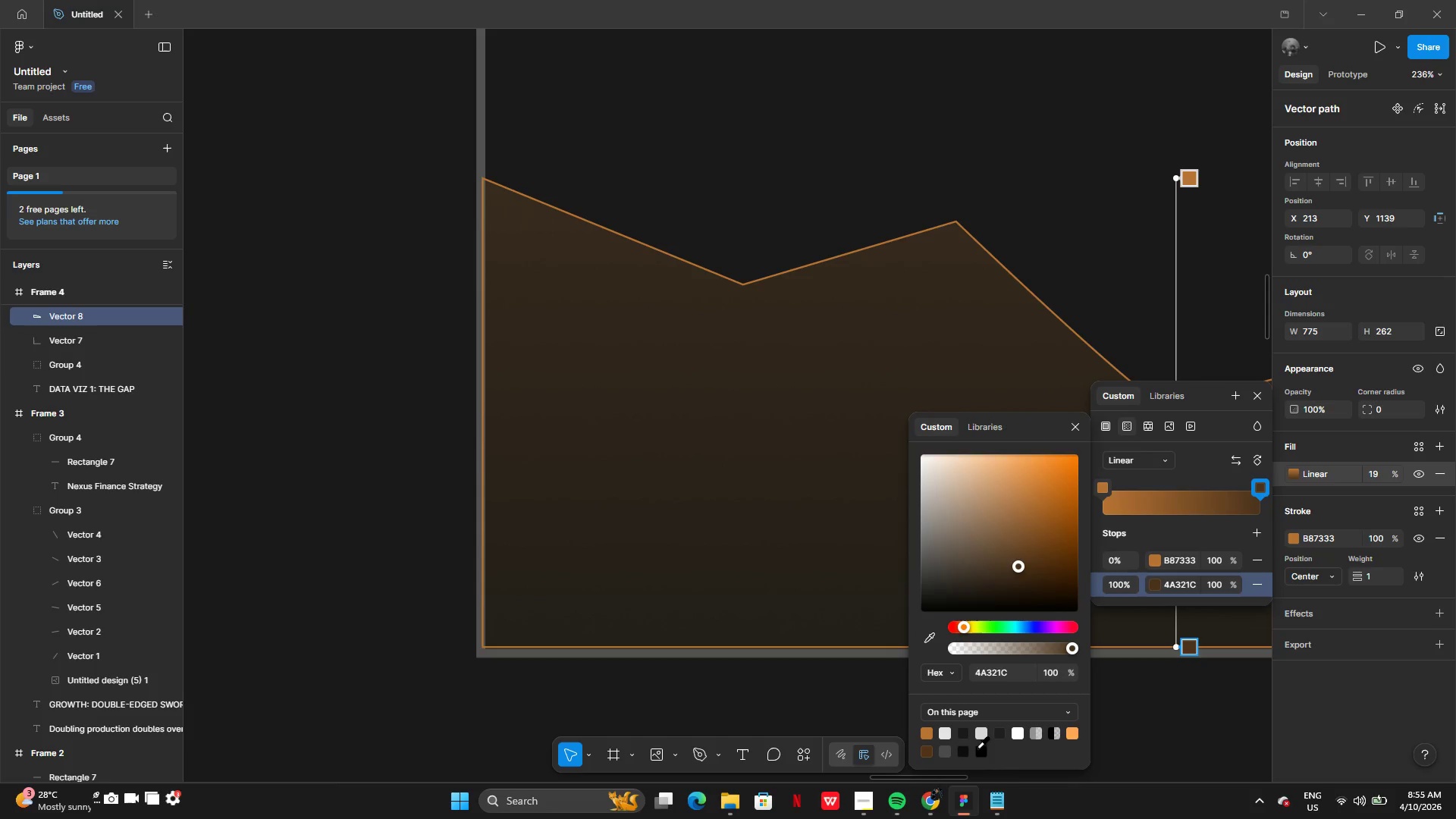 
left_click([965, 733])
 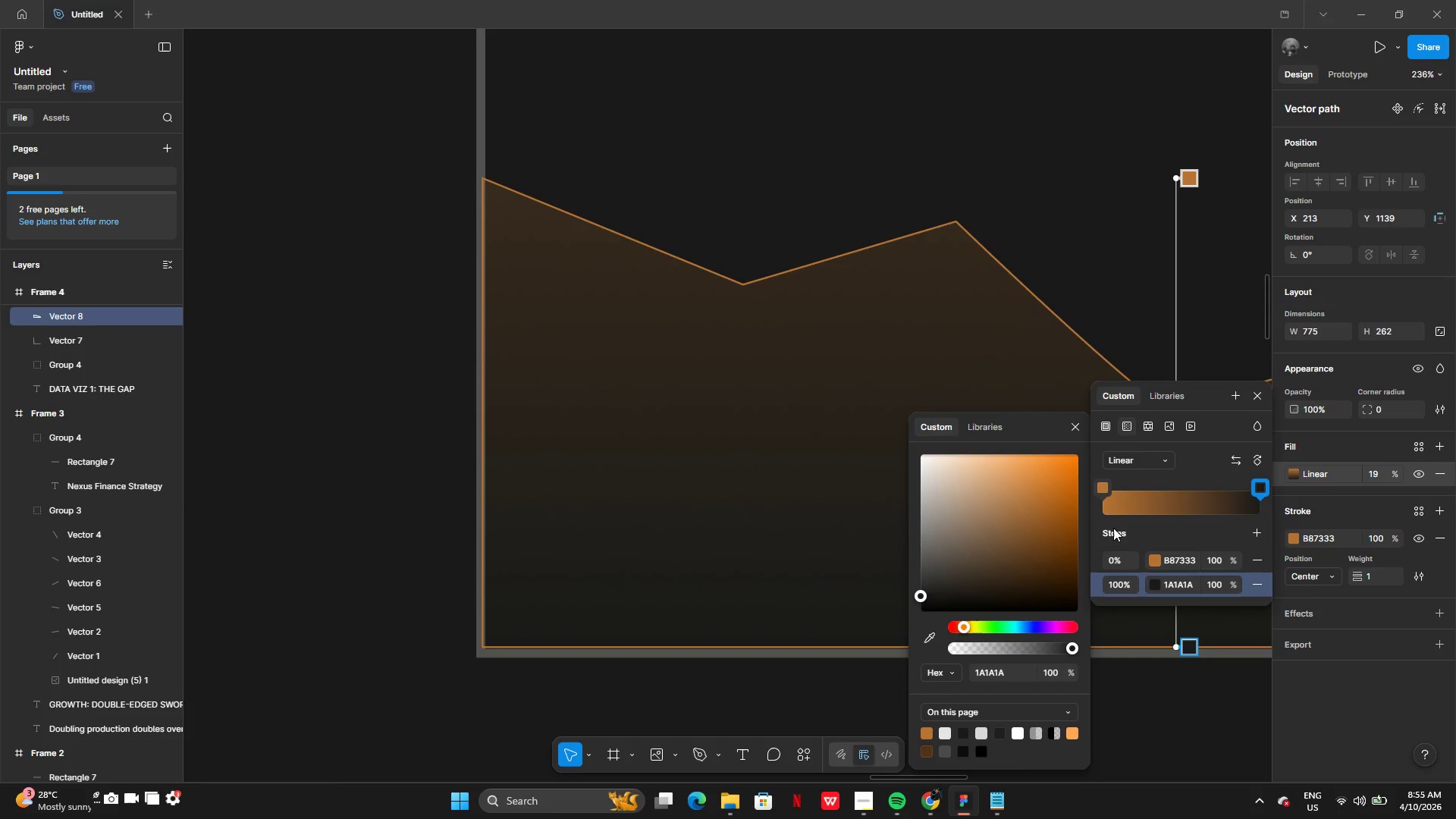 
left_click_drag(start_coordinate=[1100, 491], to_coordinate=[1085, 491])
 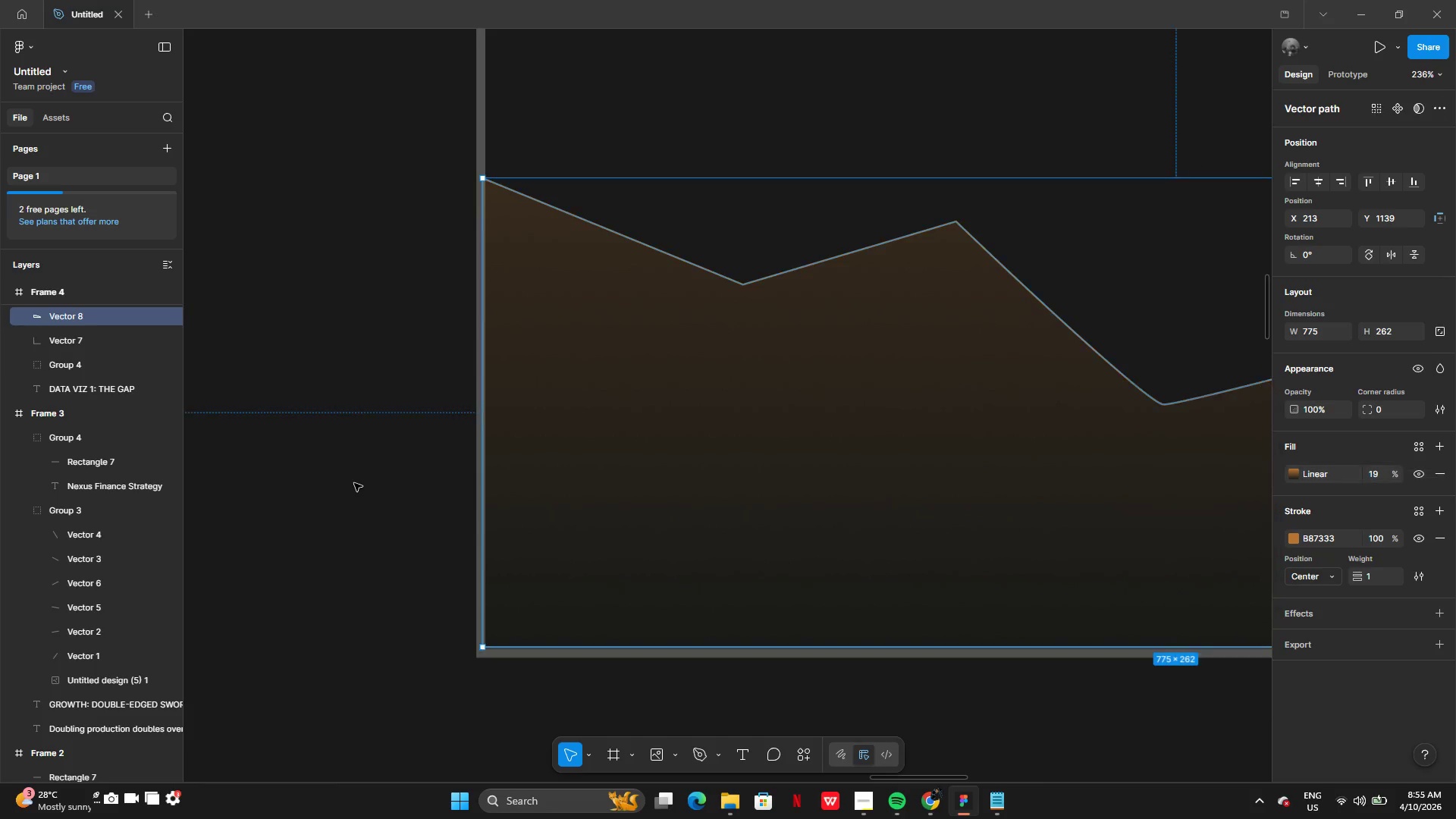 
double_click([354, 483])
 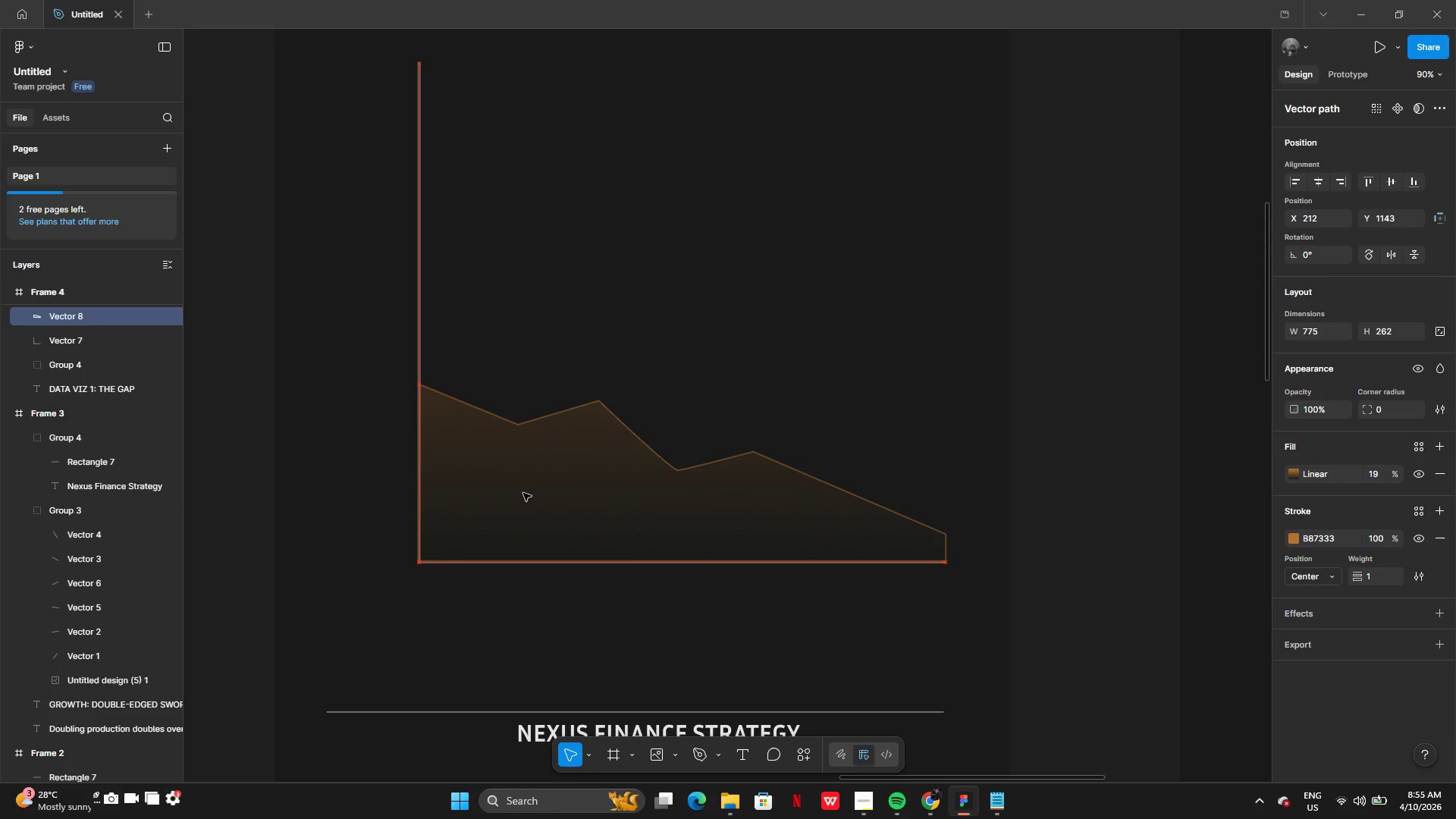 
wait(11.38)
 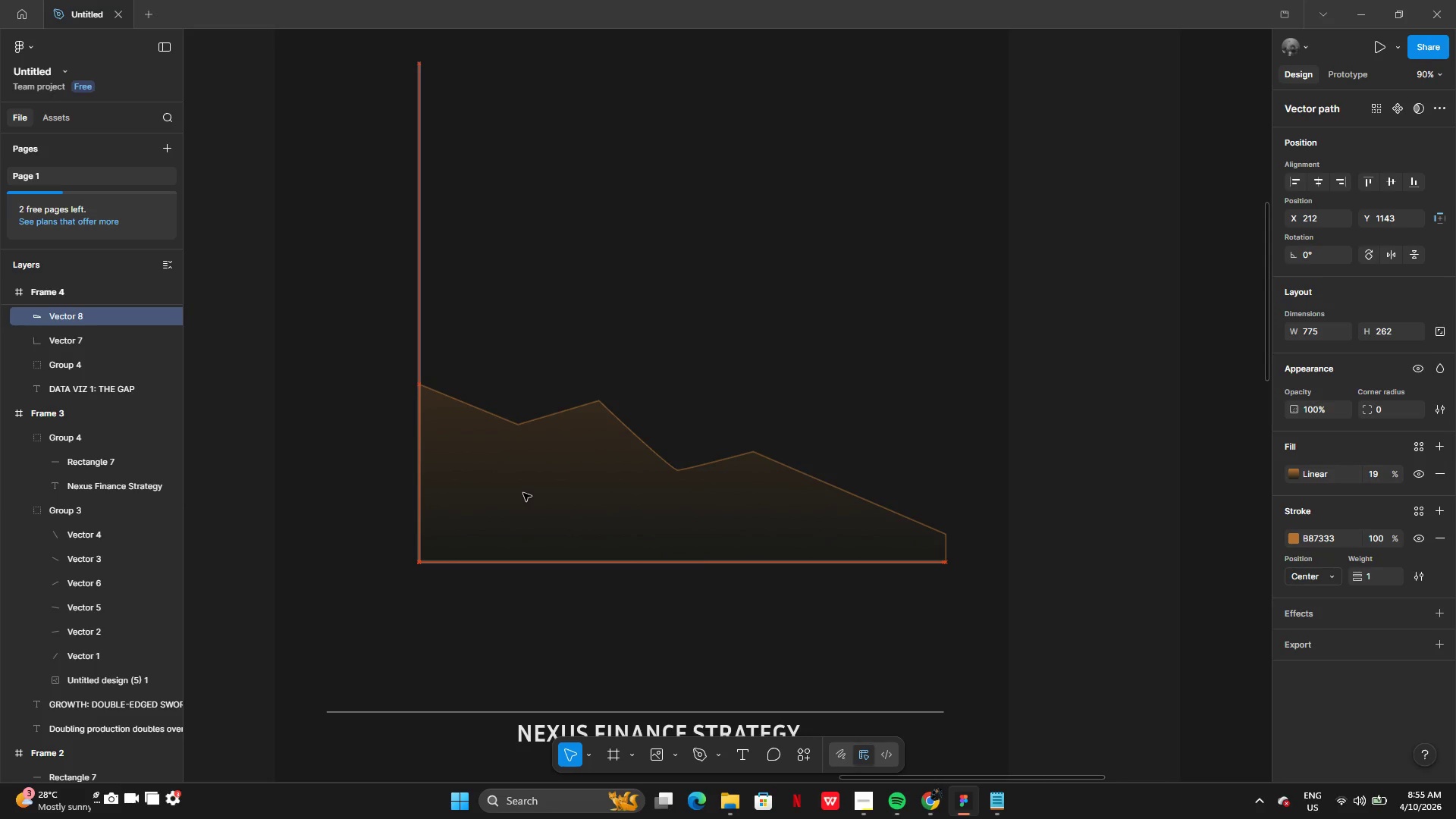 
left_click([1424, 513])
 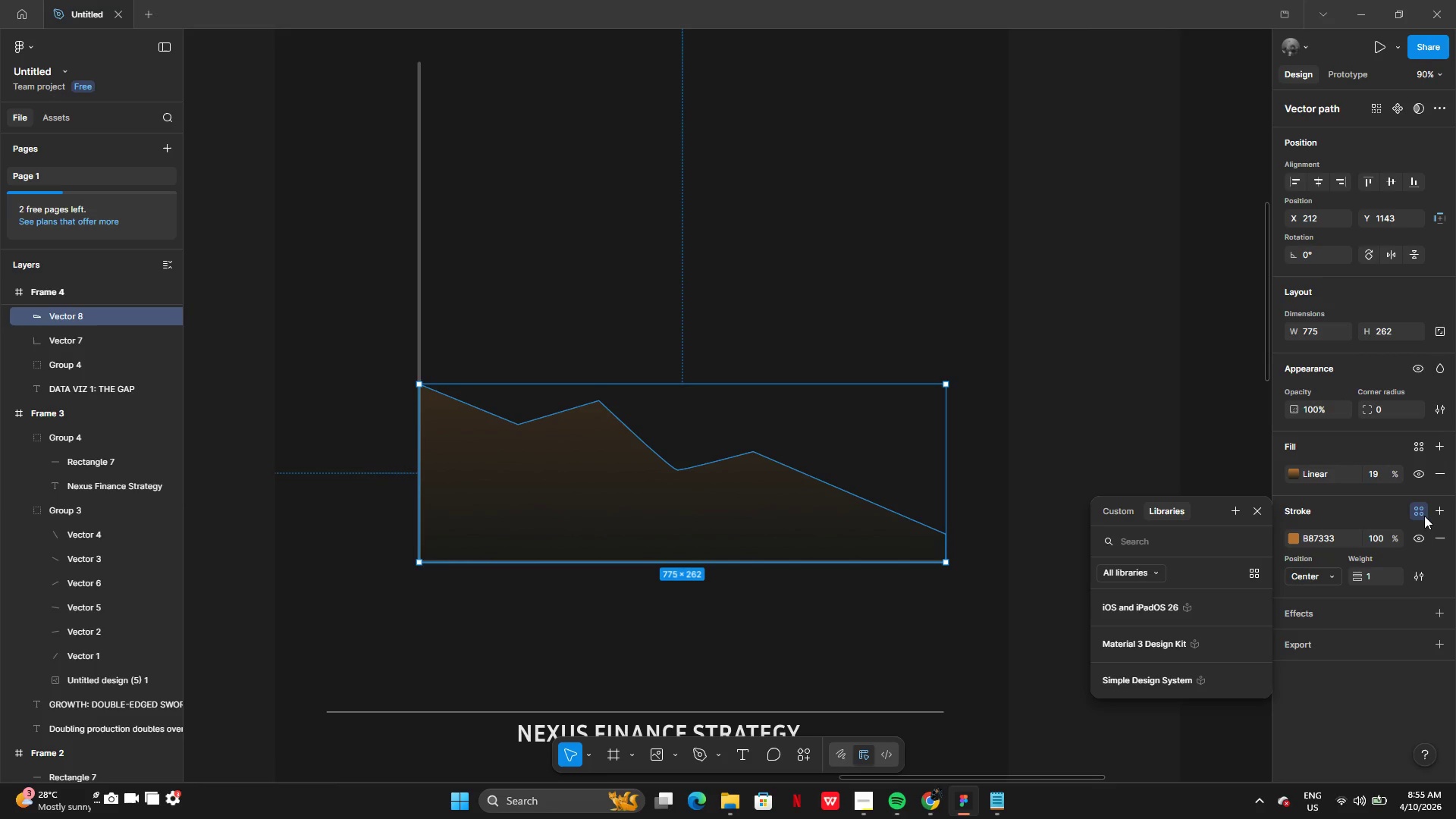 
left_click([1423, 513])
 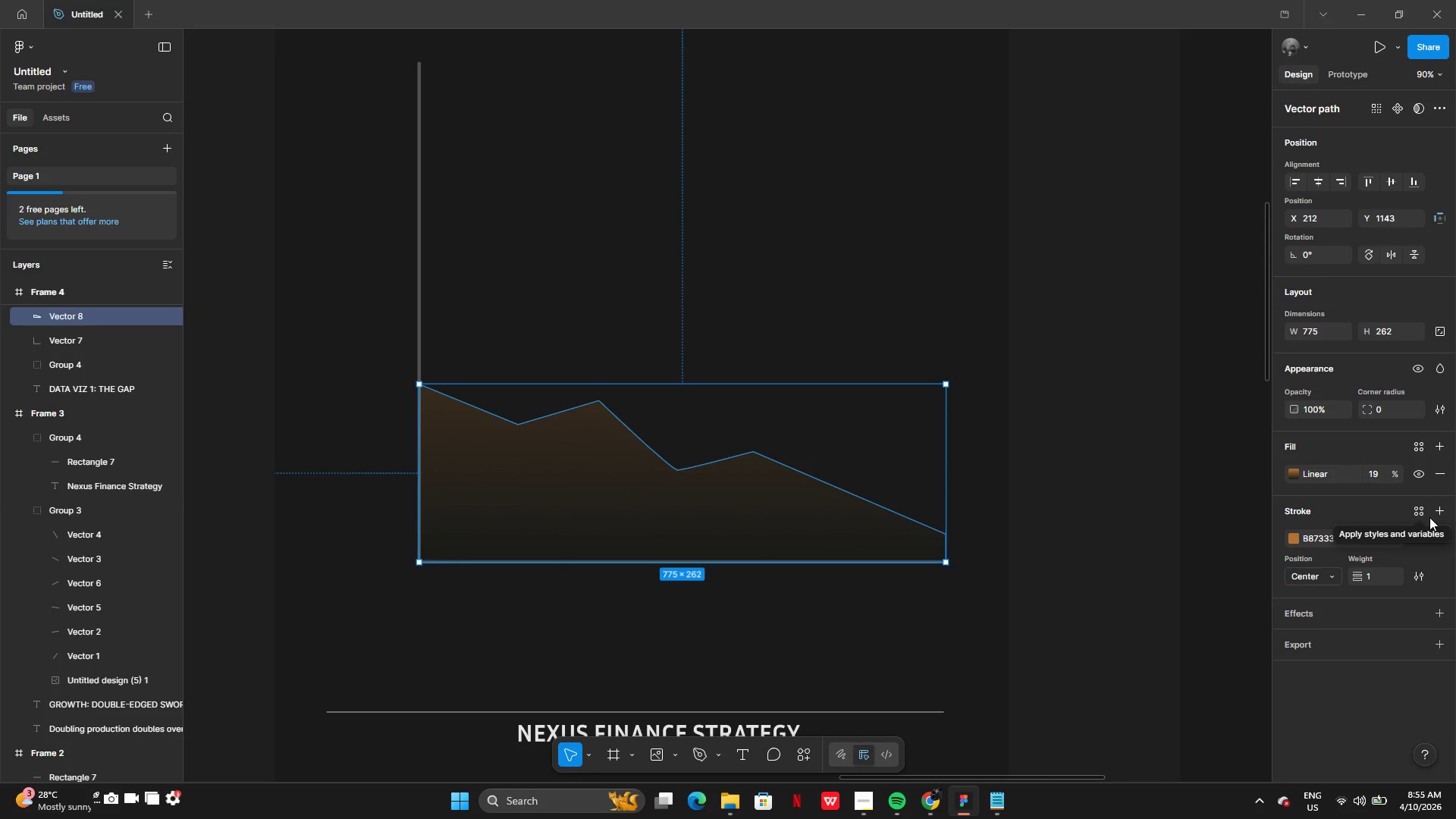 
wait(5.91)
 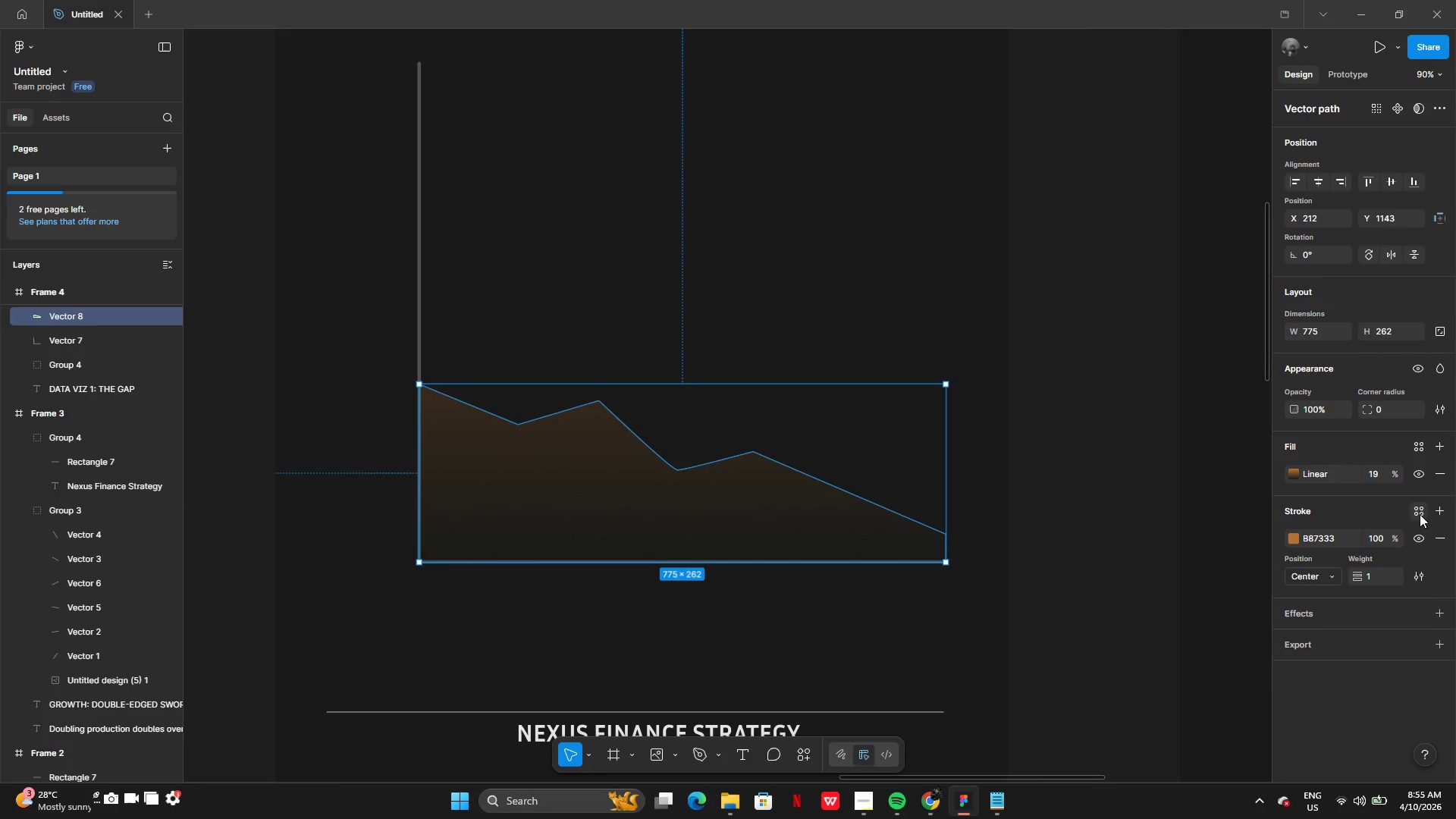 
left_click([1421, 573])
 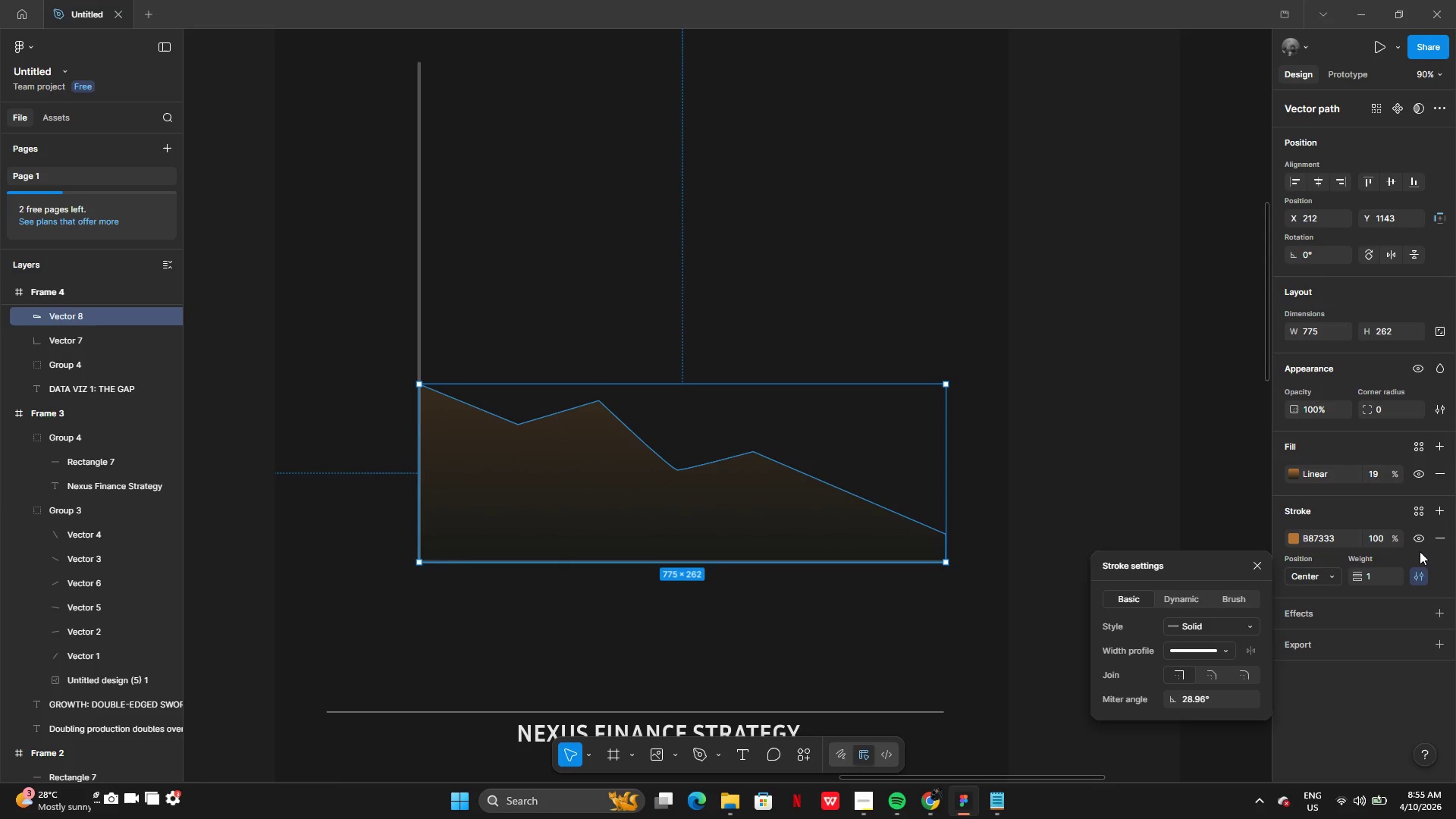 
left_click([1436, 511])
 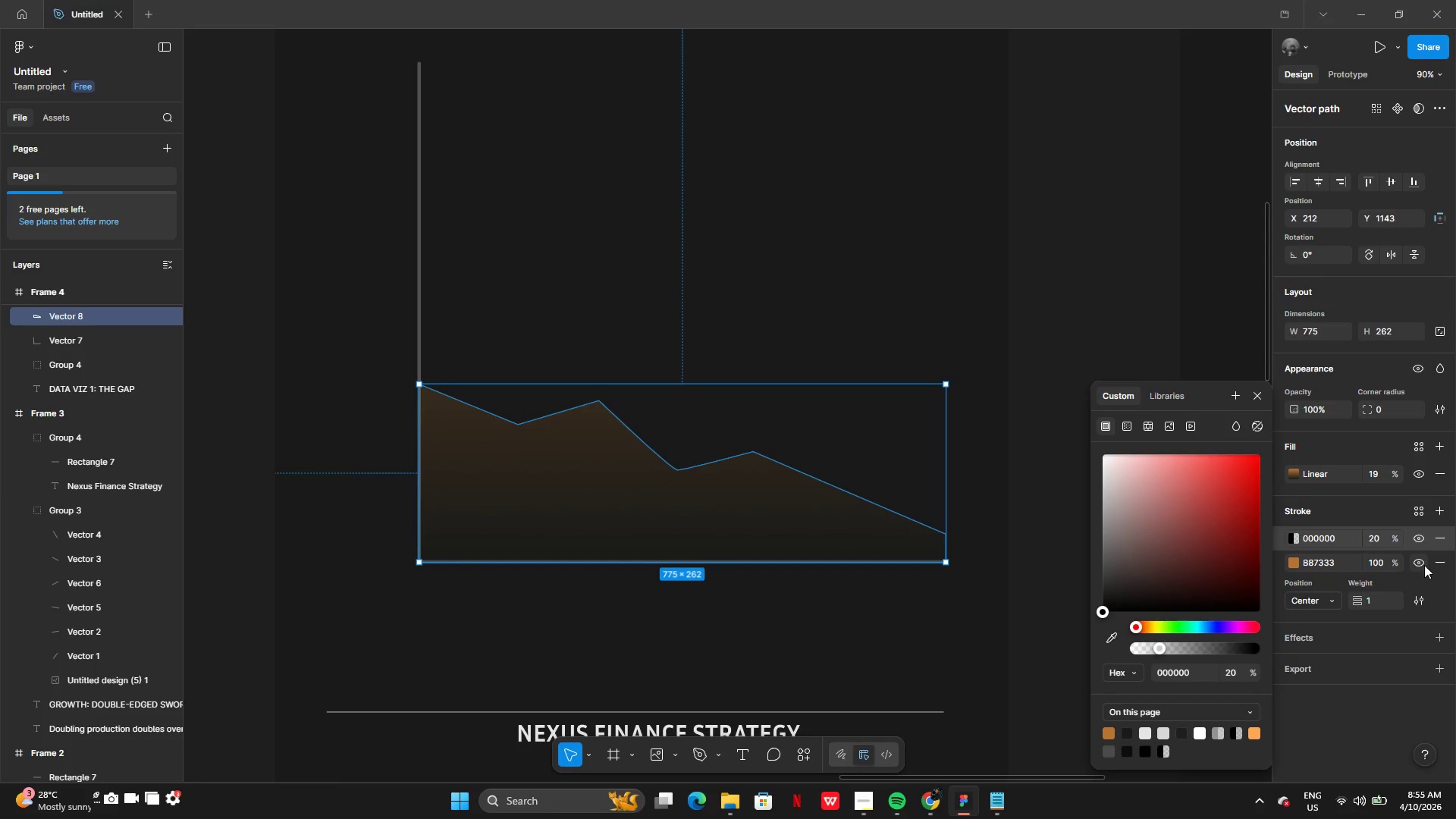 
left_click([1439, 533])
 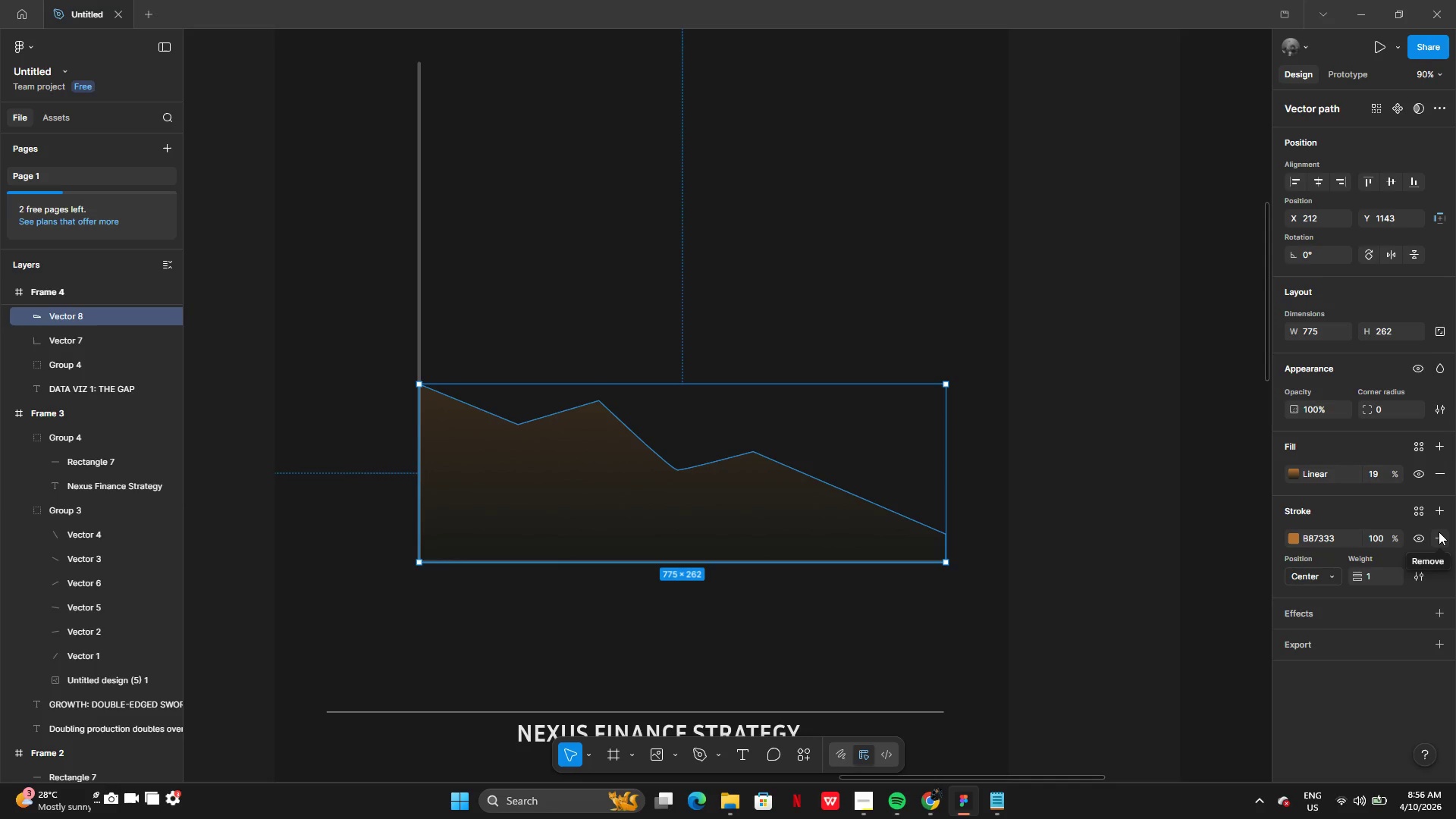 
wait(28.84)
 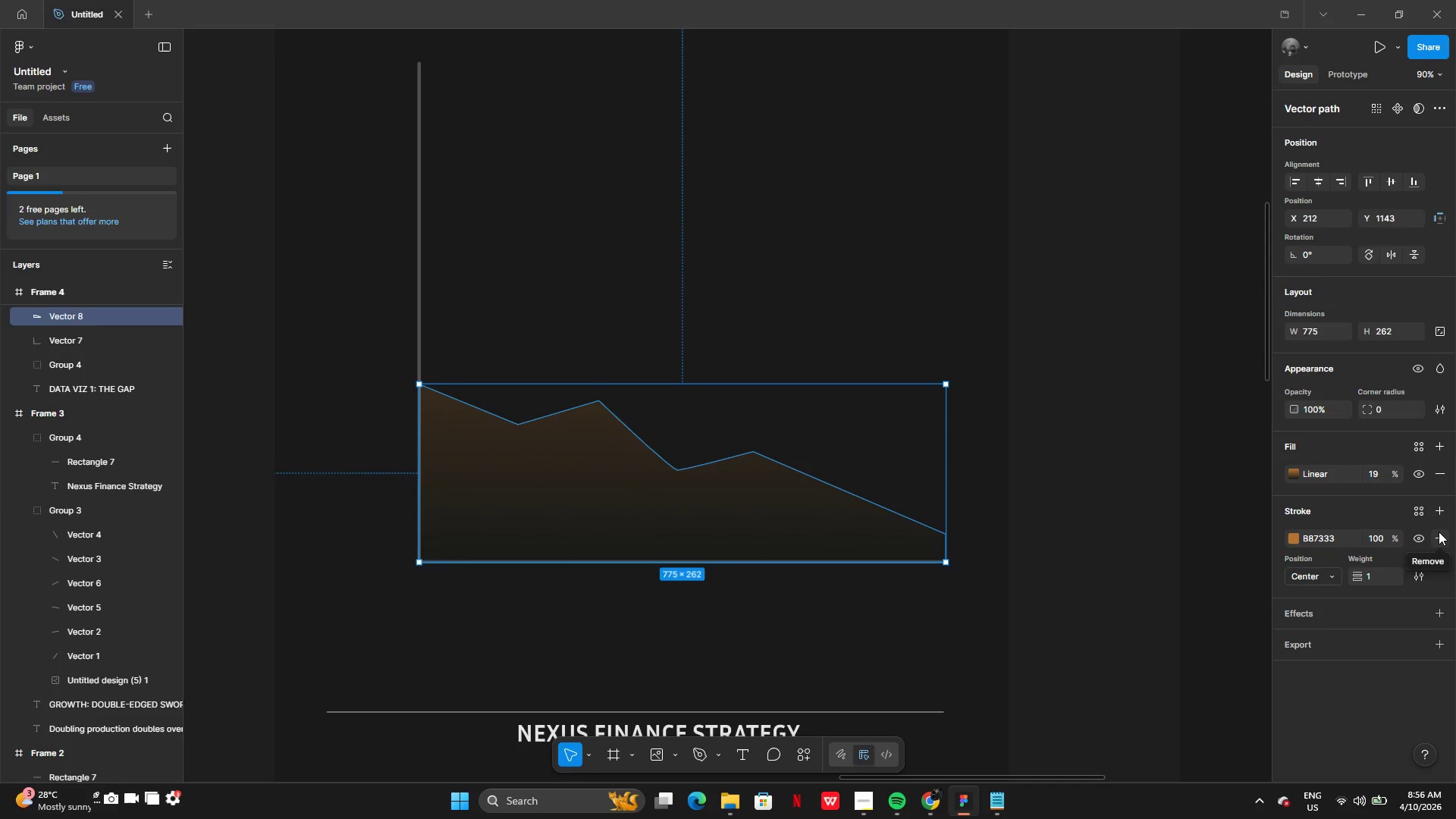 
left_click([1053, 620])
 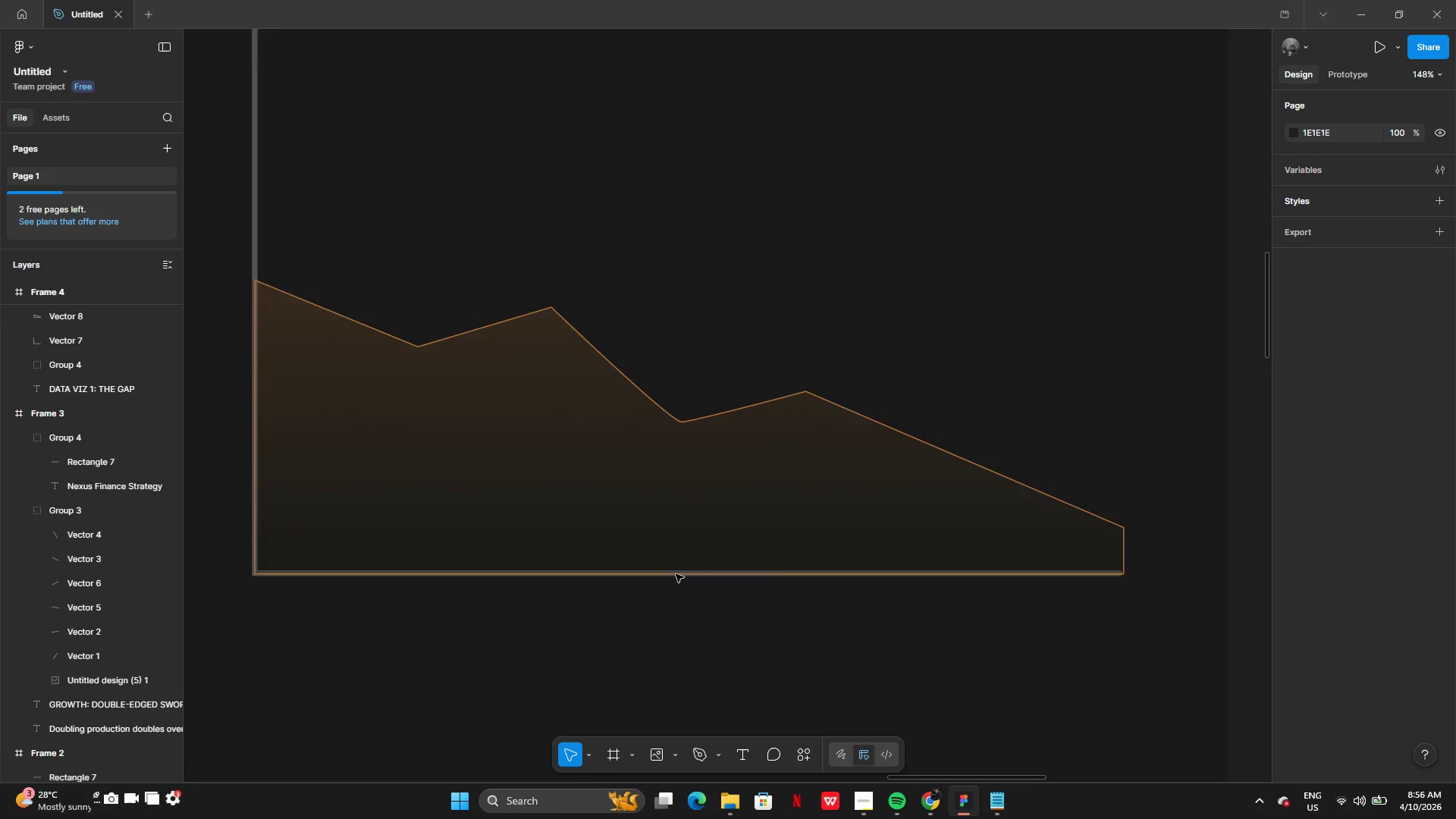 
left_click_drag(start_coordinate=[670, 538], to_coordinate=[674, 534])
 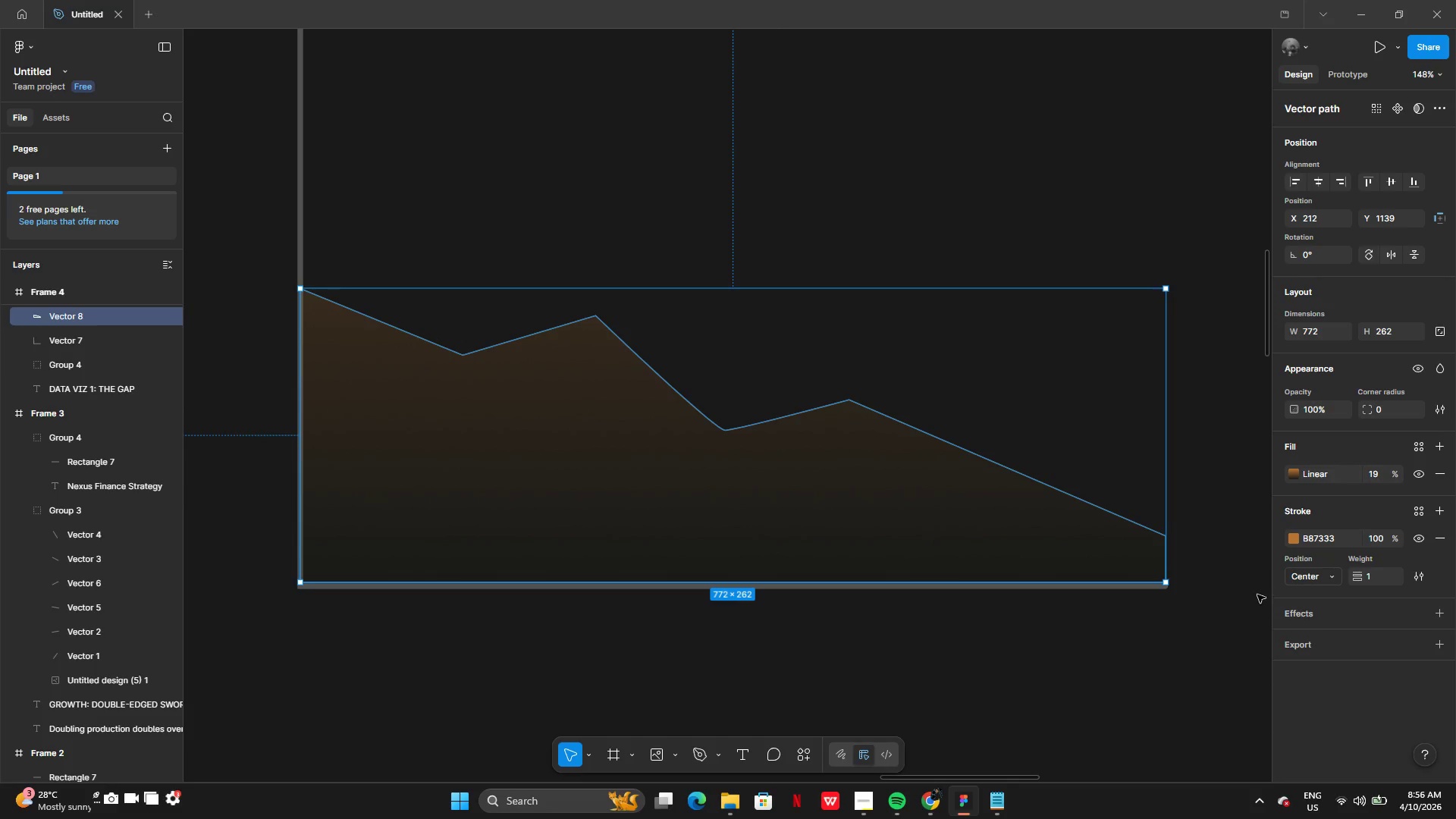 
wait(5.67)
 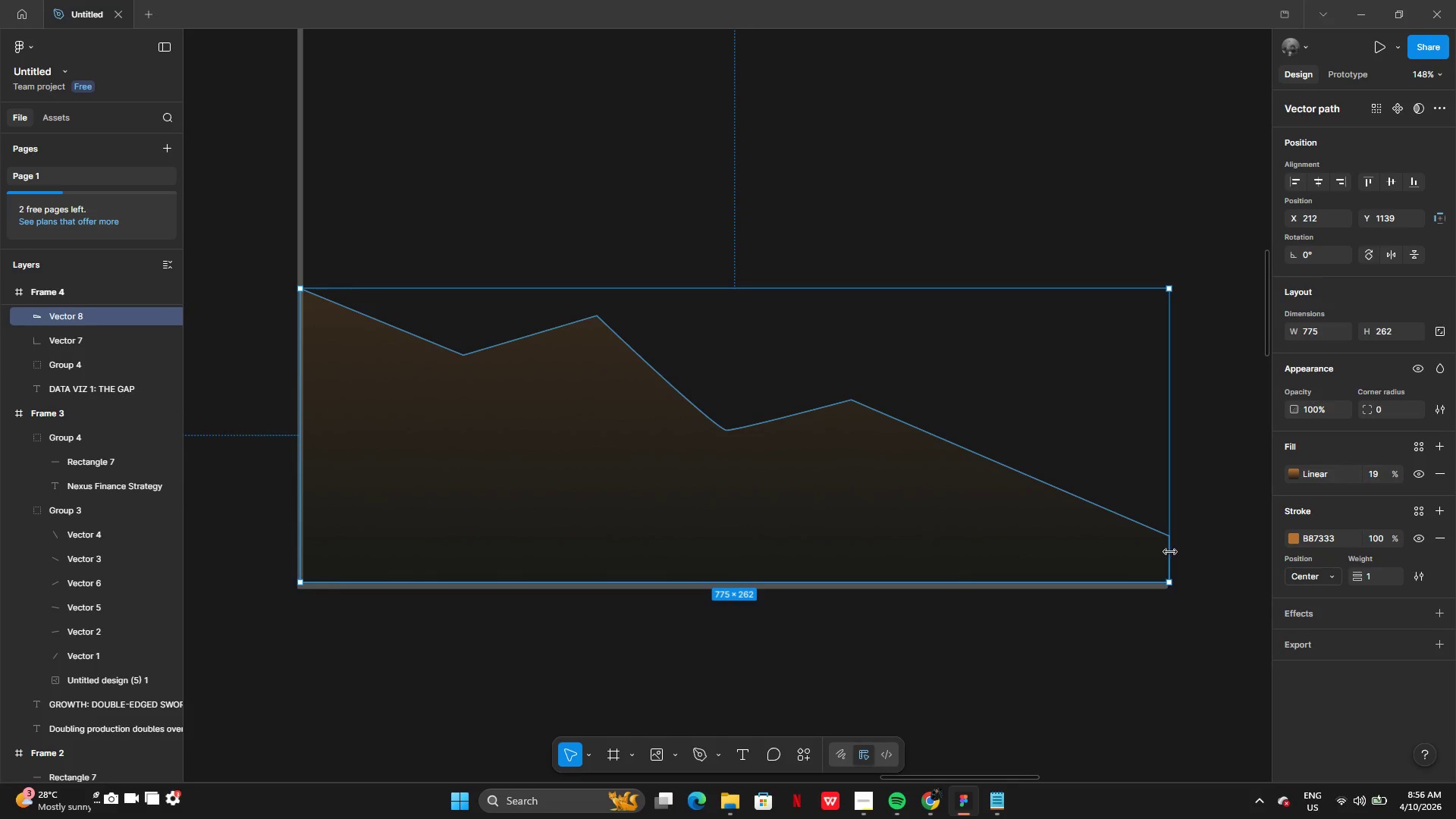 
left_click([1294, 538])
 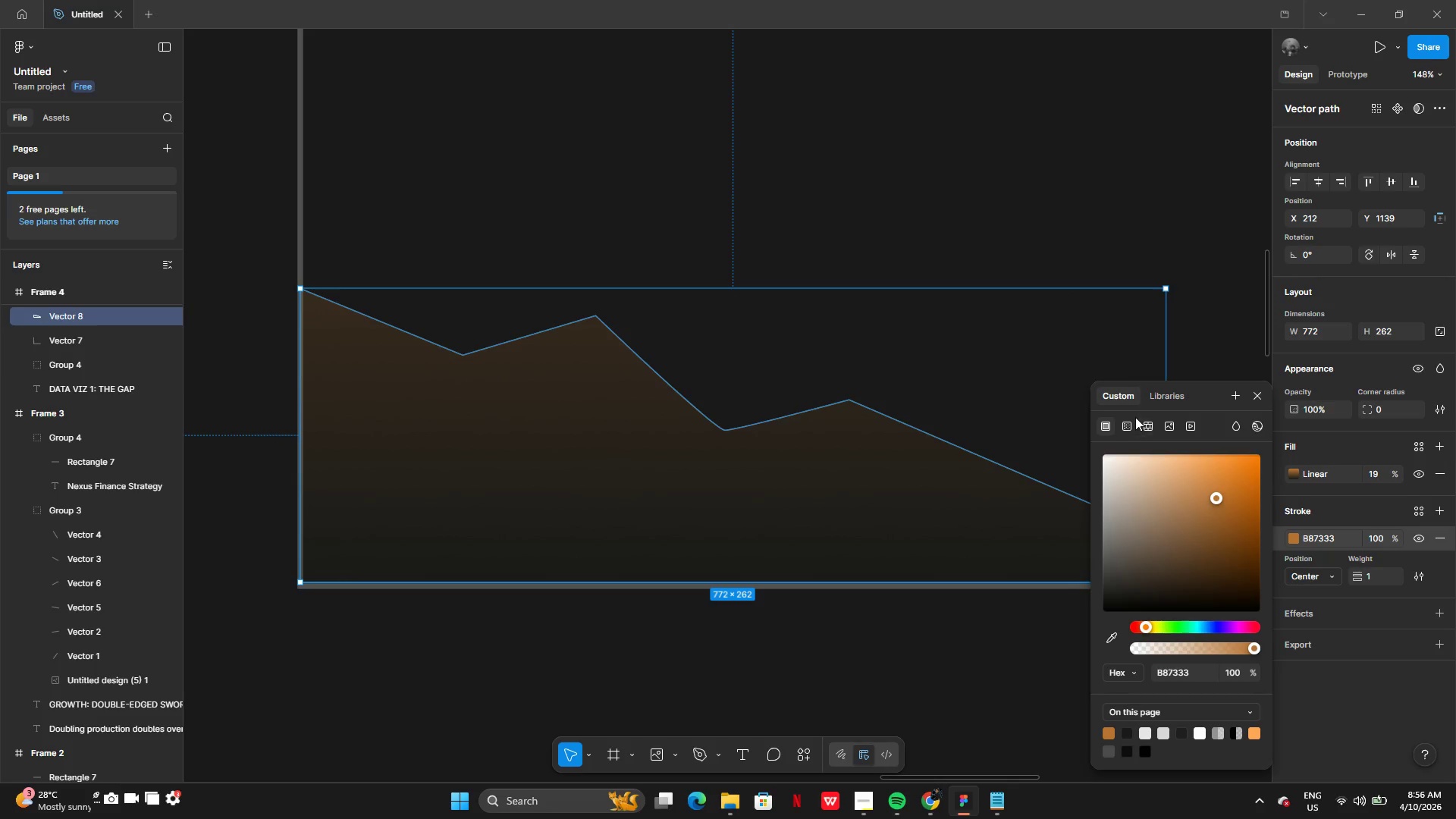 
left_click([1125, 425])
 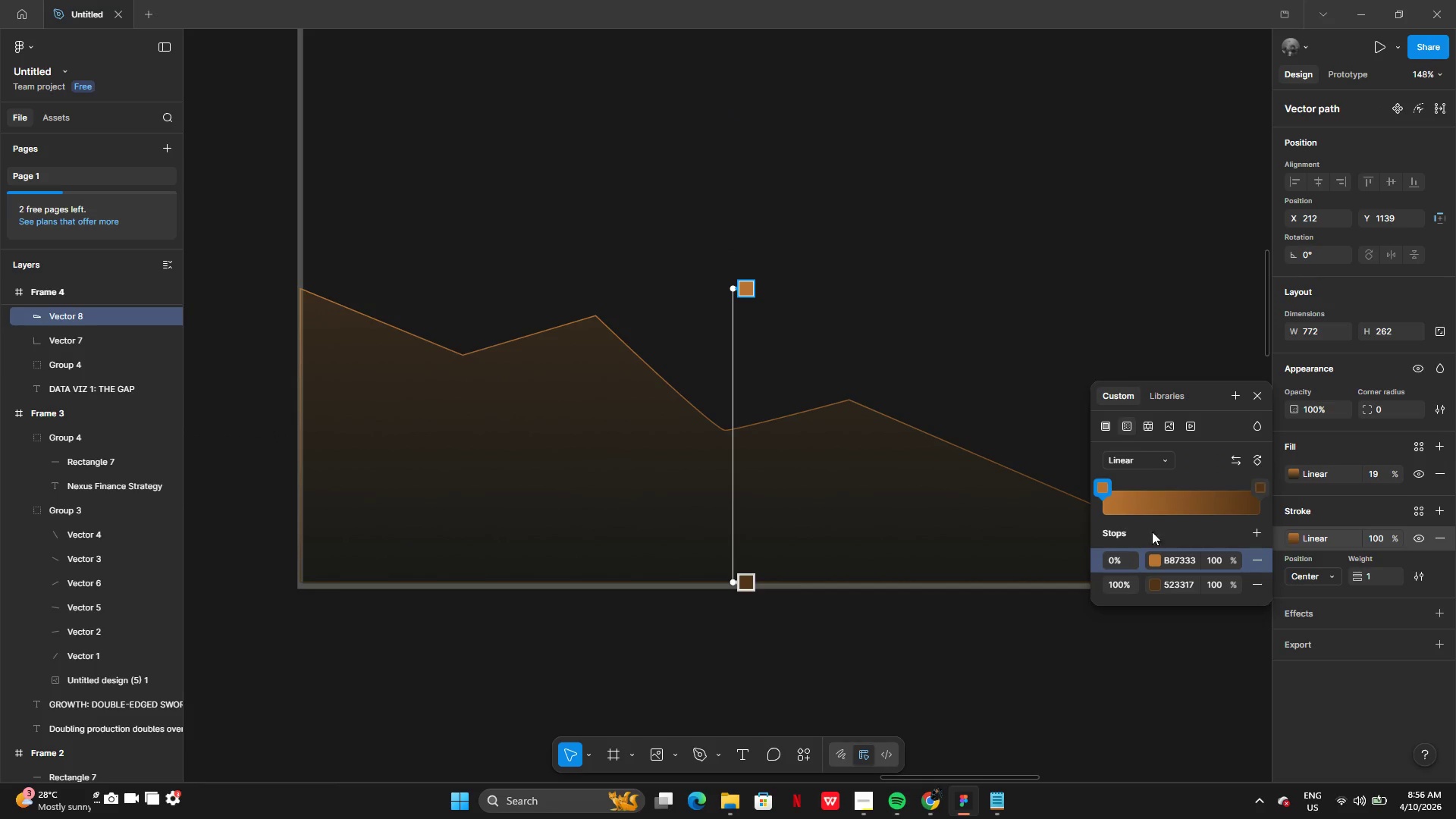 
left_click([1152, 582])
 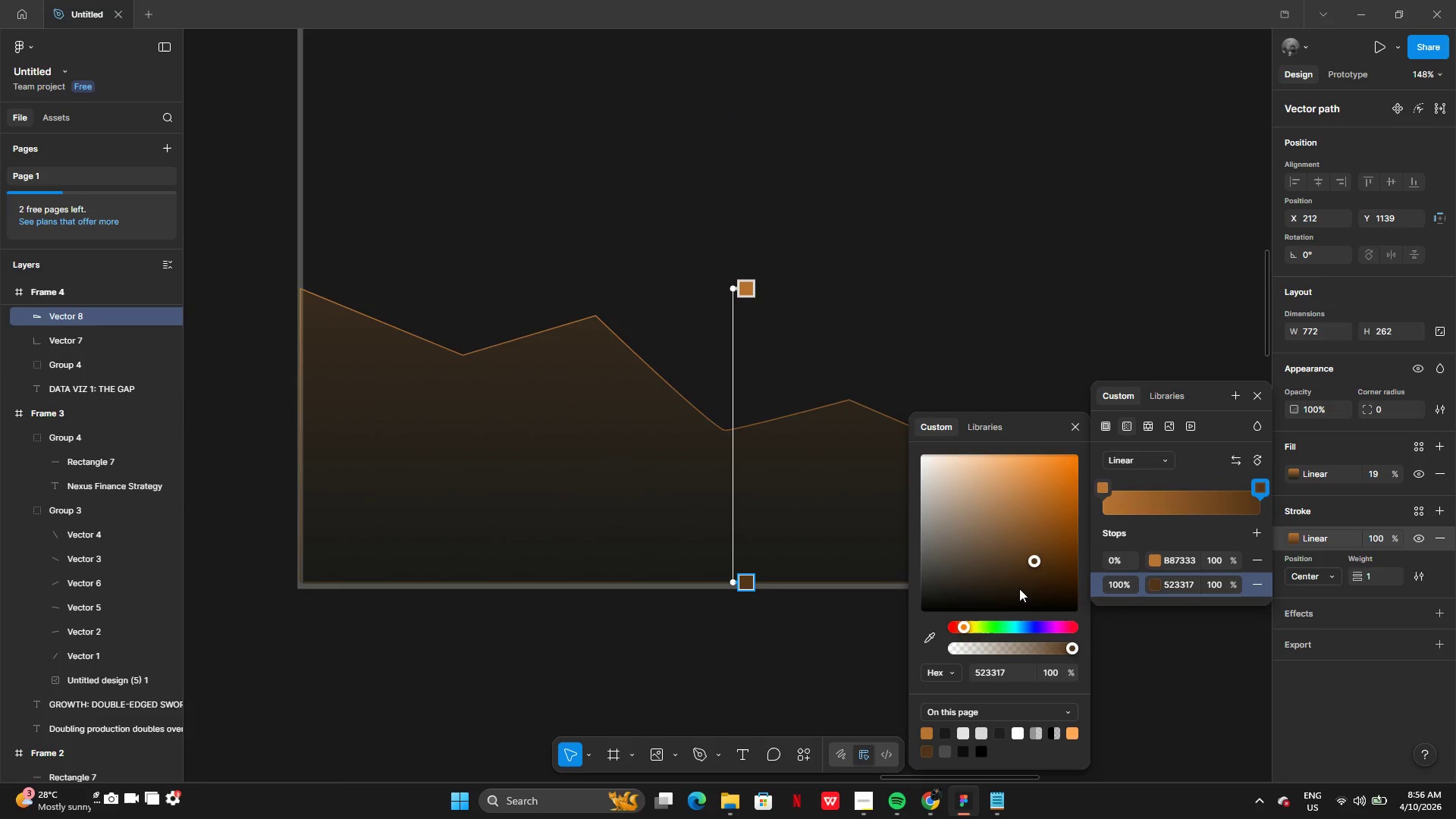 
left_click_drag(start_coordinate=[1015, 575], to_coordinate=[848, 642])
 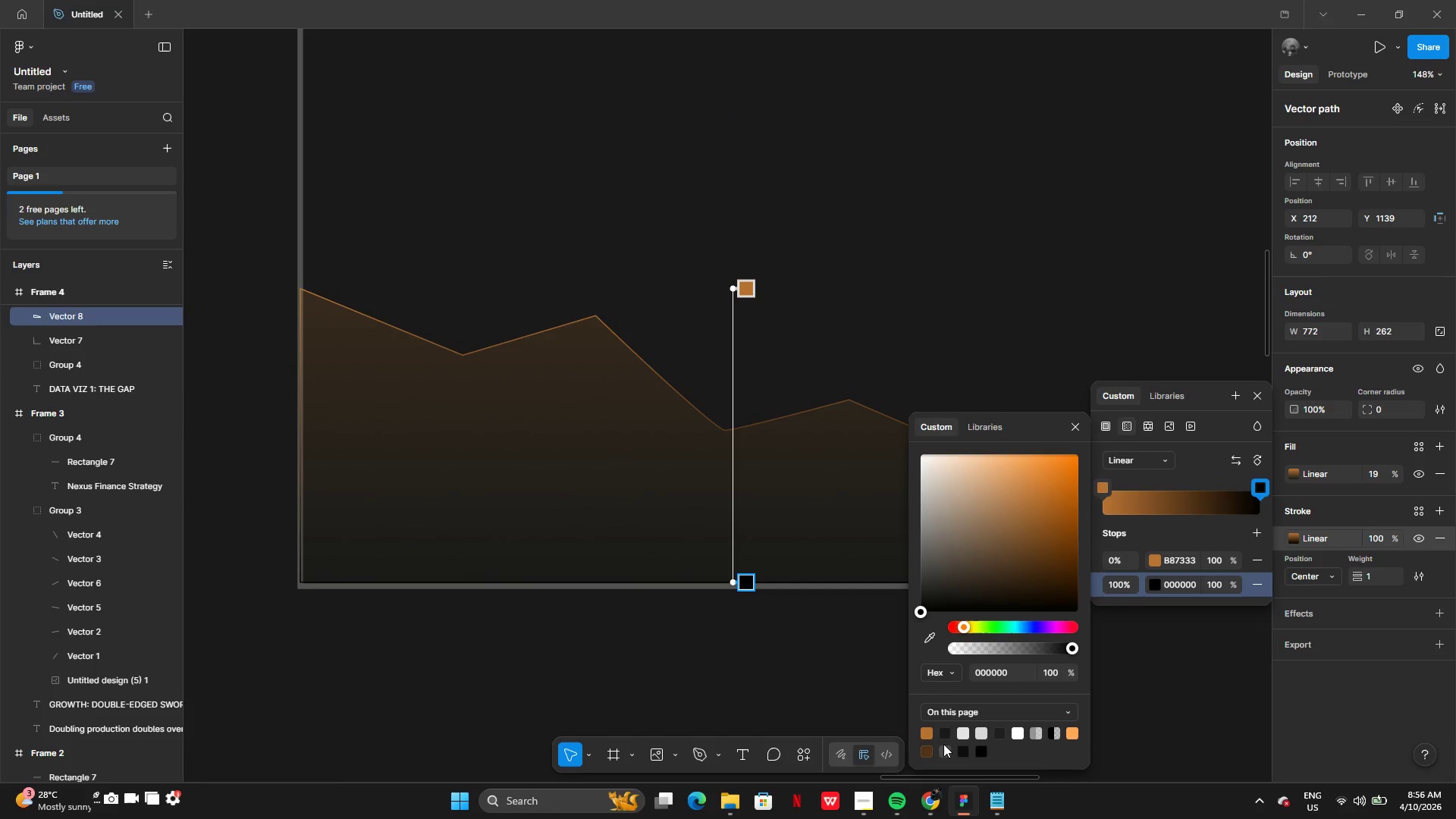 
left_click([942, 736])
 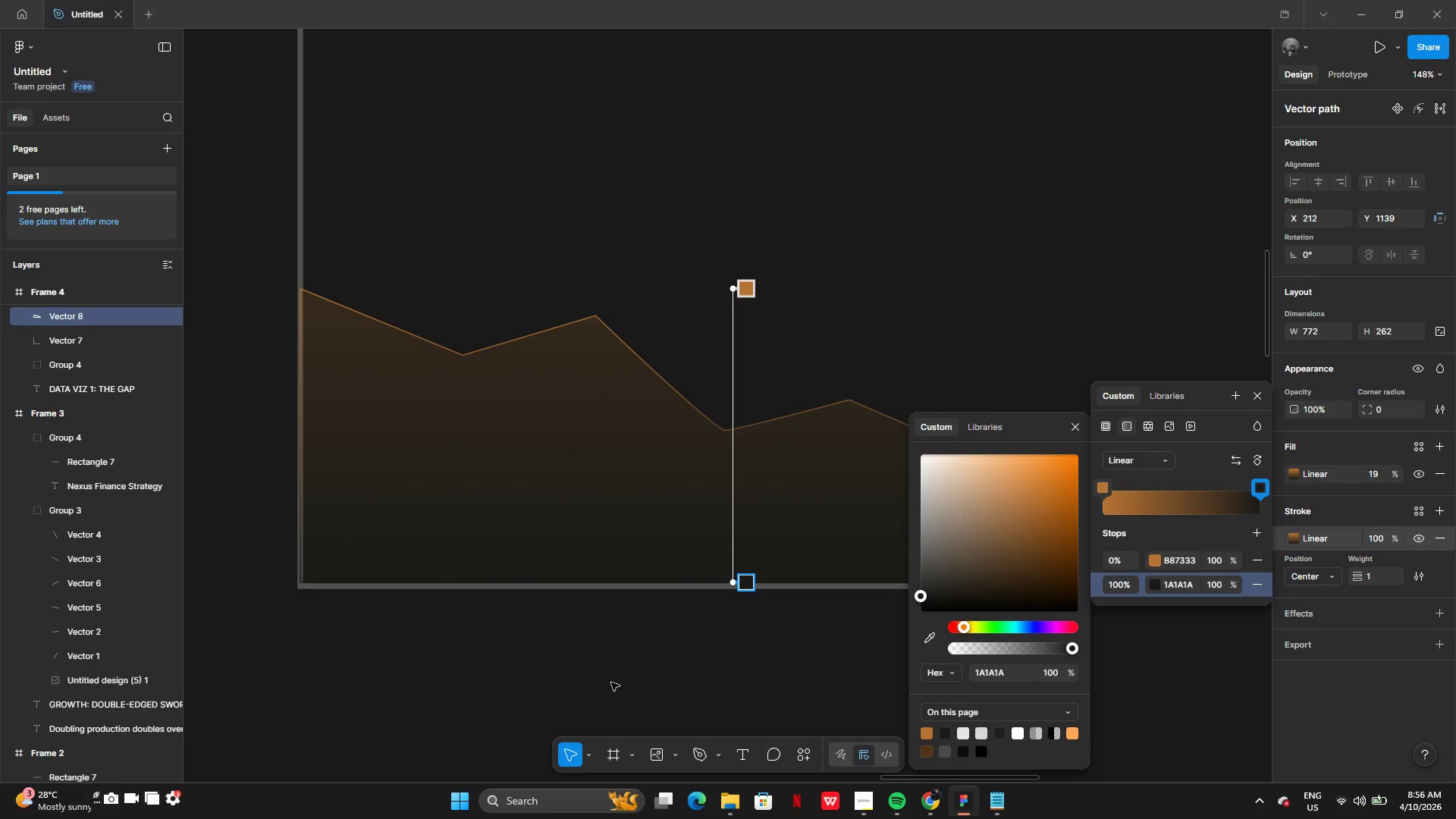 
left_click_drag(start_coordinate=[573, 510], to_coordinate=[576, 506])
 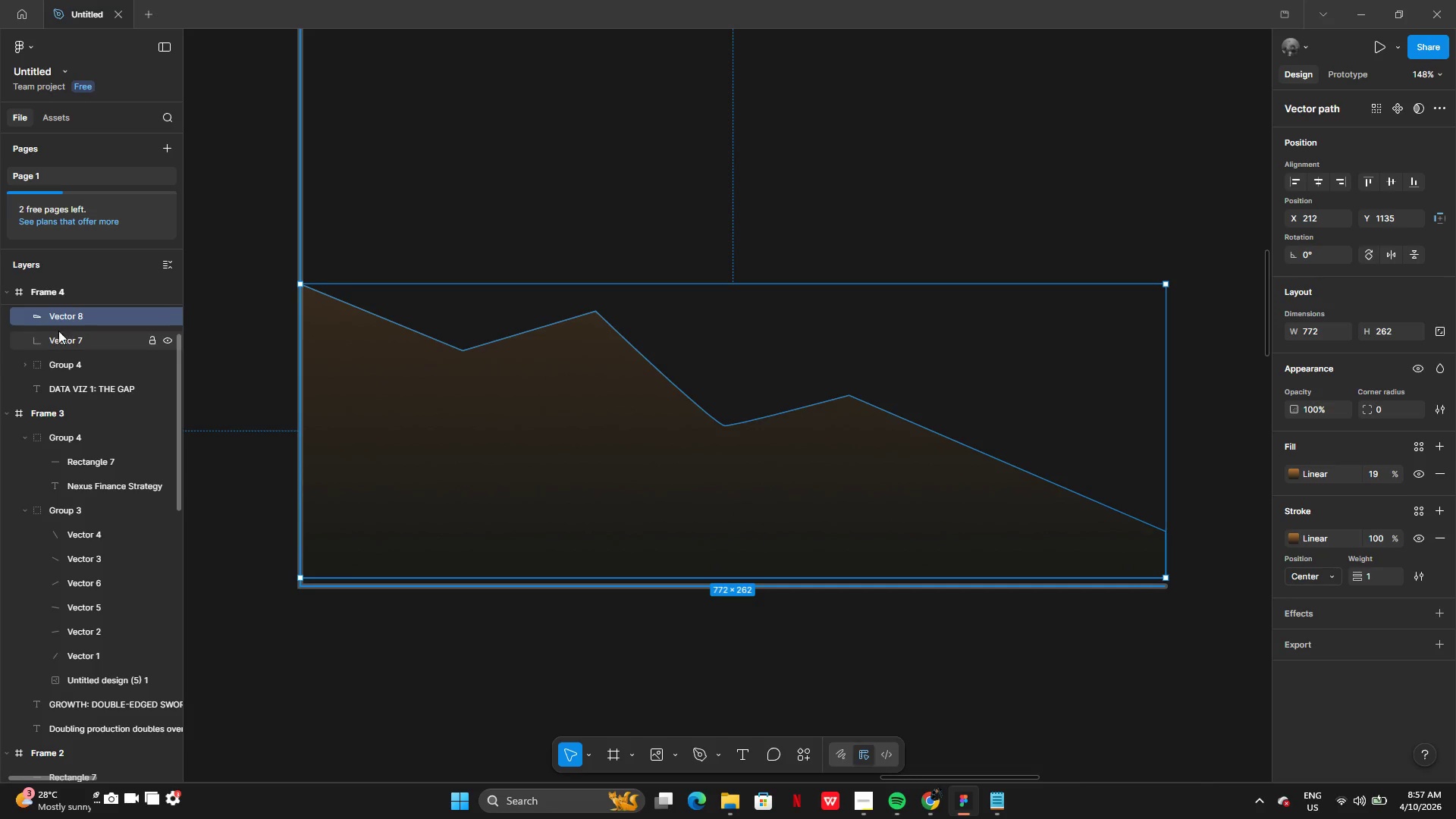 
left_click_drag(start_coordinate=[67, 321], to_coordinate=[74, 346])
 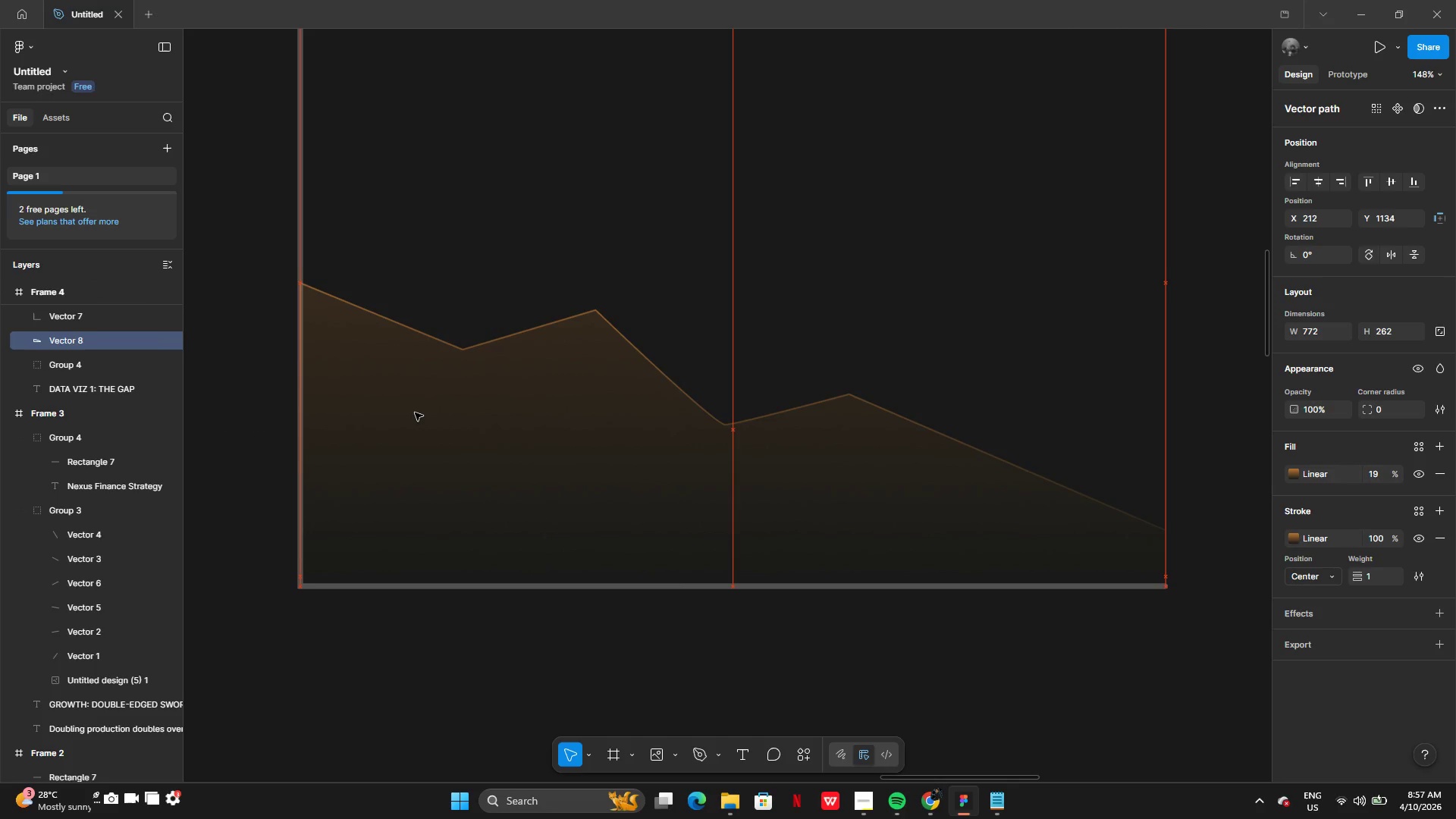 
wait(5.5)
 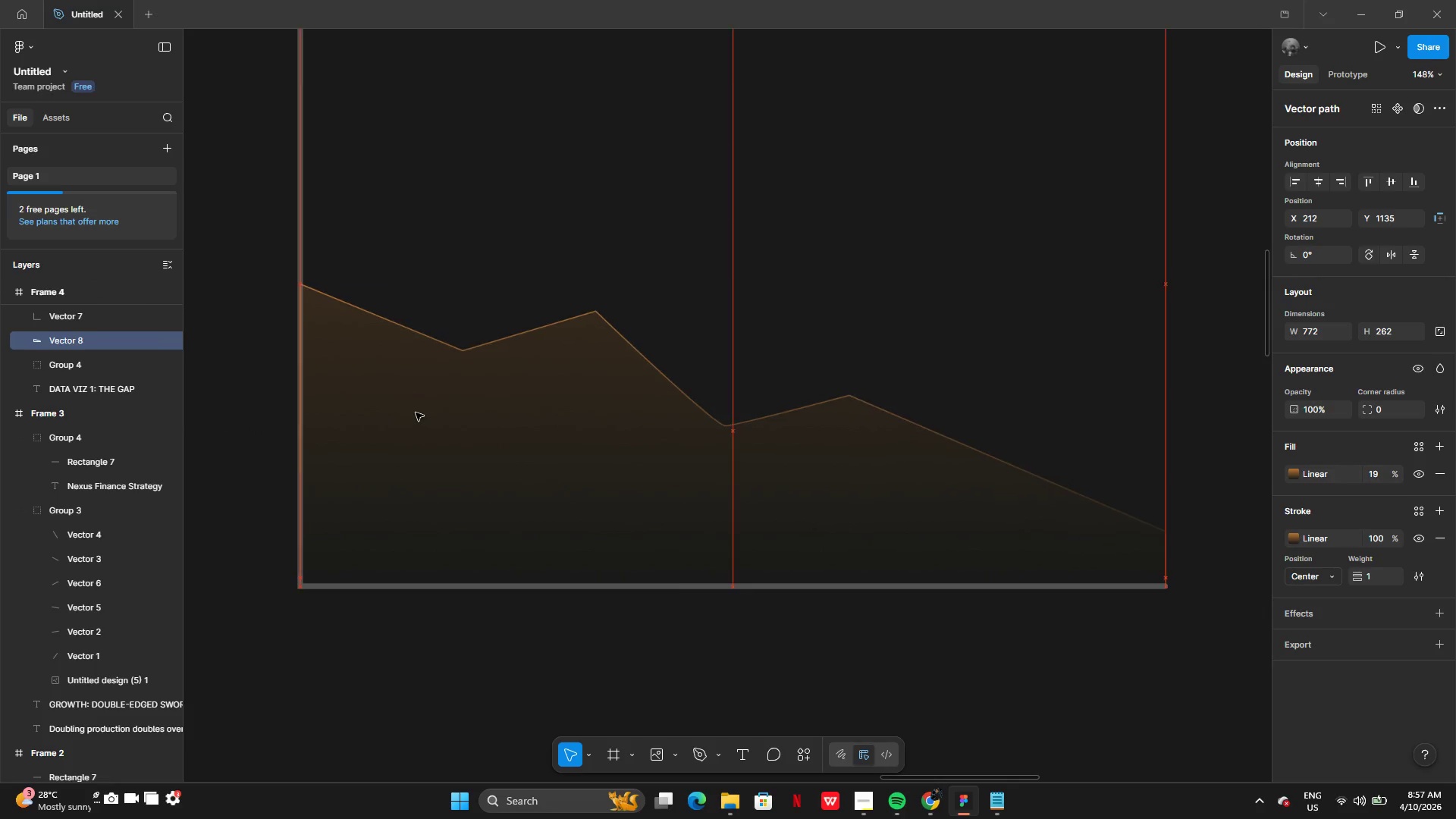 
left_click([781, 639])
 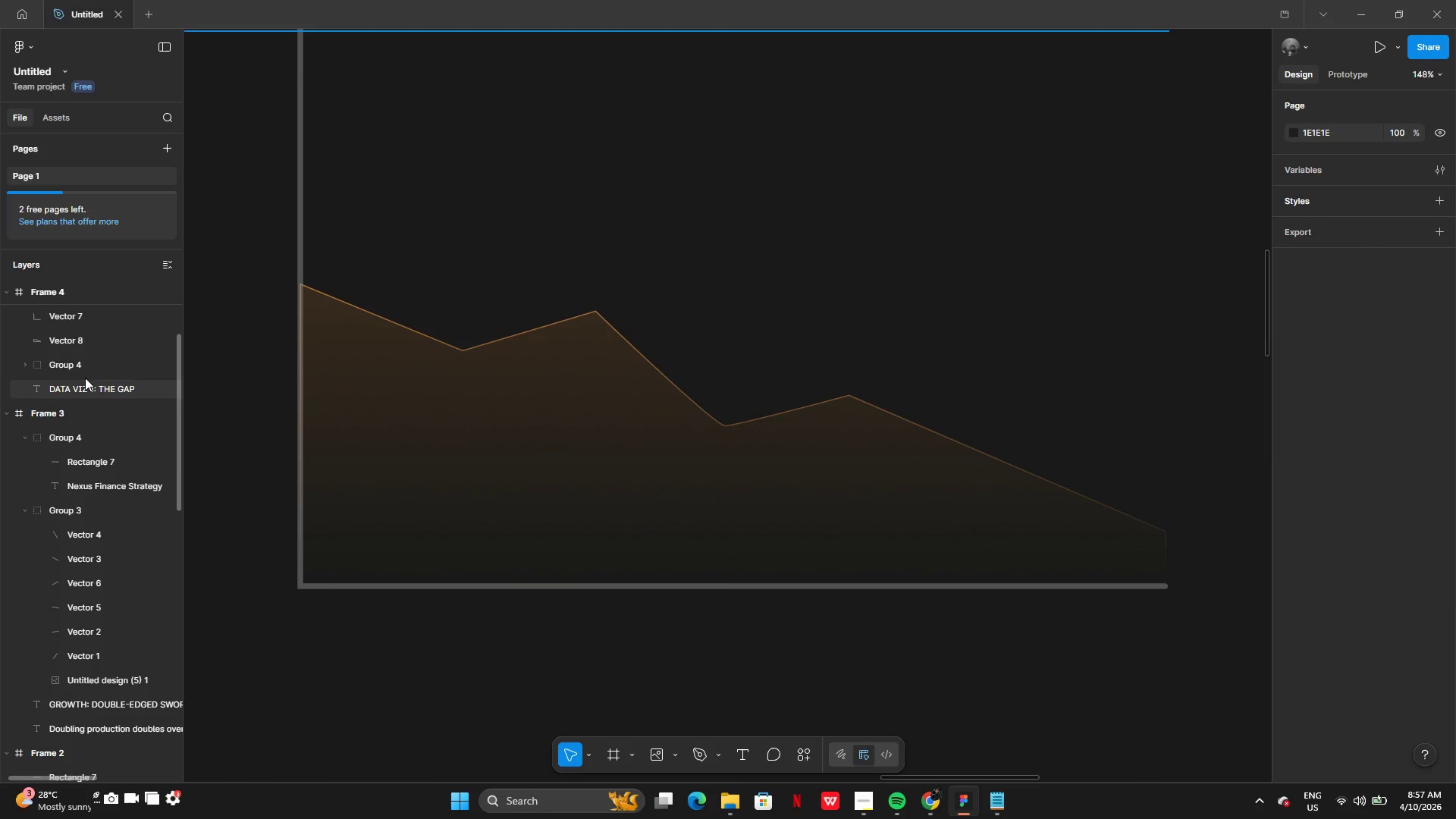 
left_click([83, 334])
 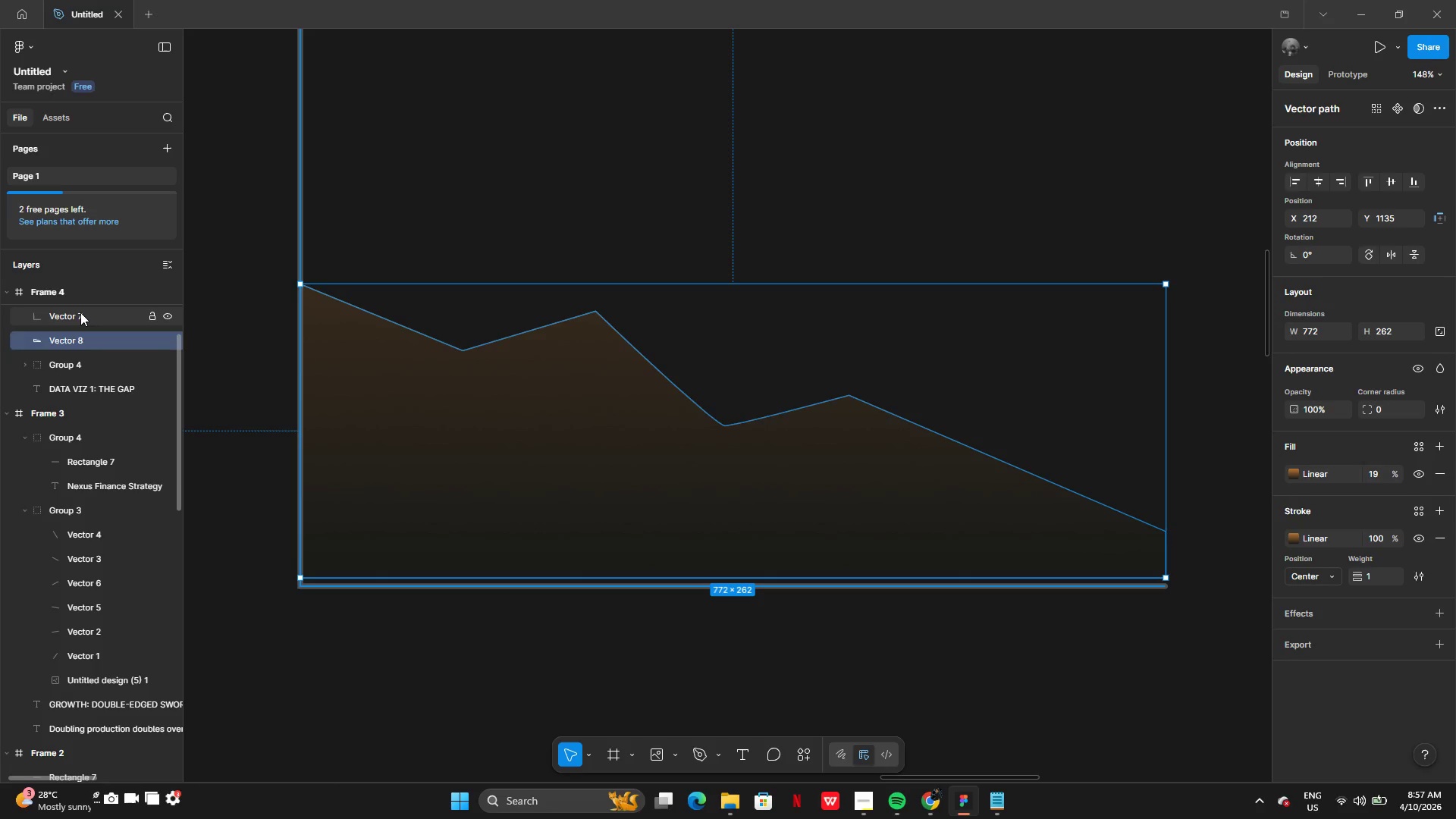 
left_click([80, 312])
 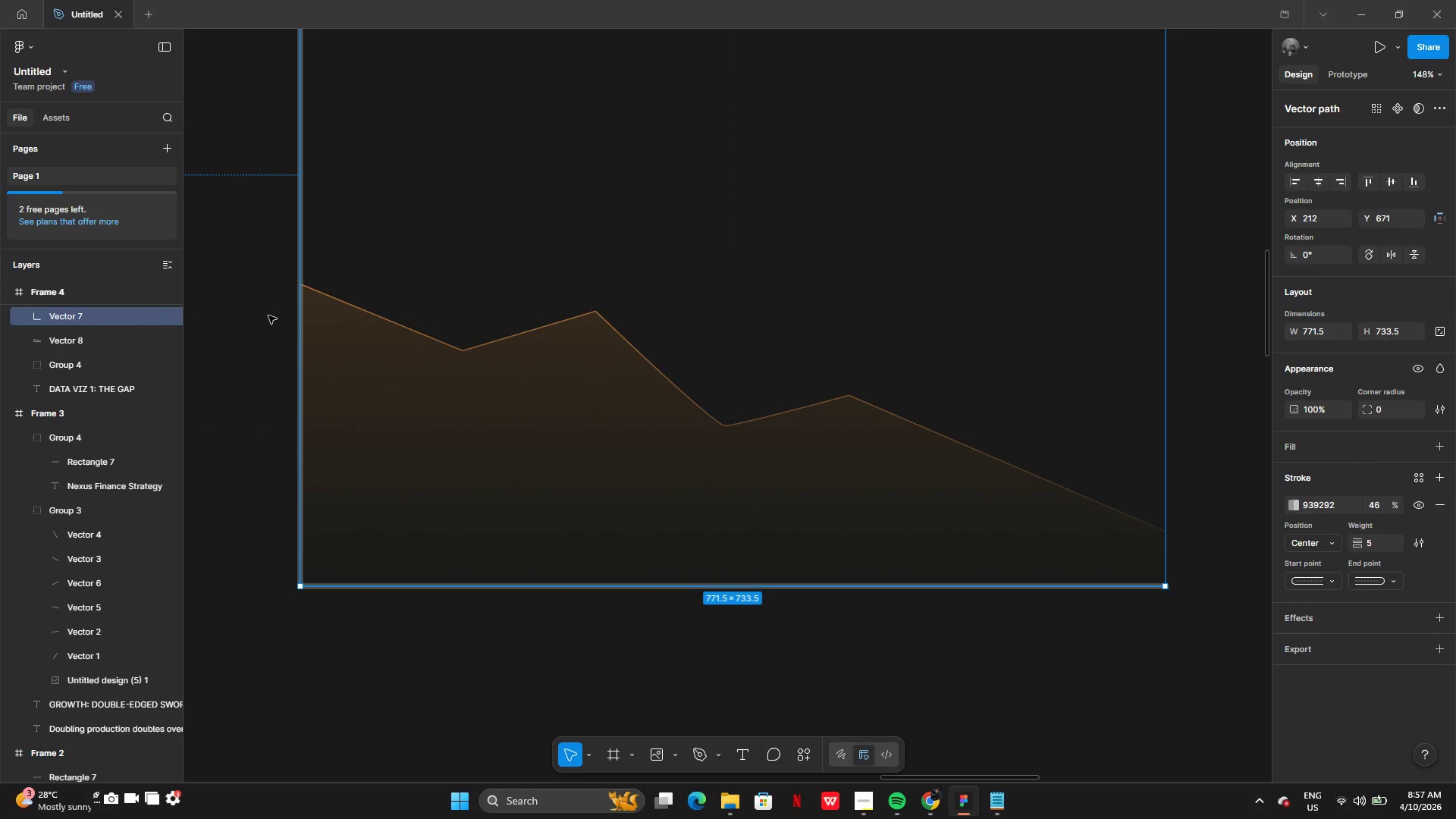 
double_click([268, 315])
 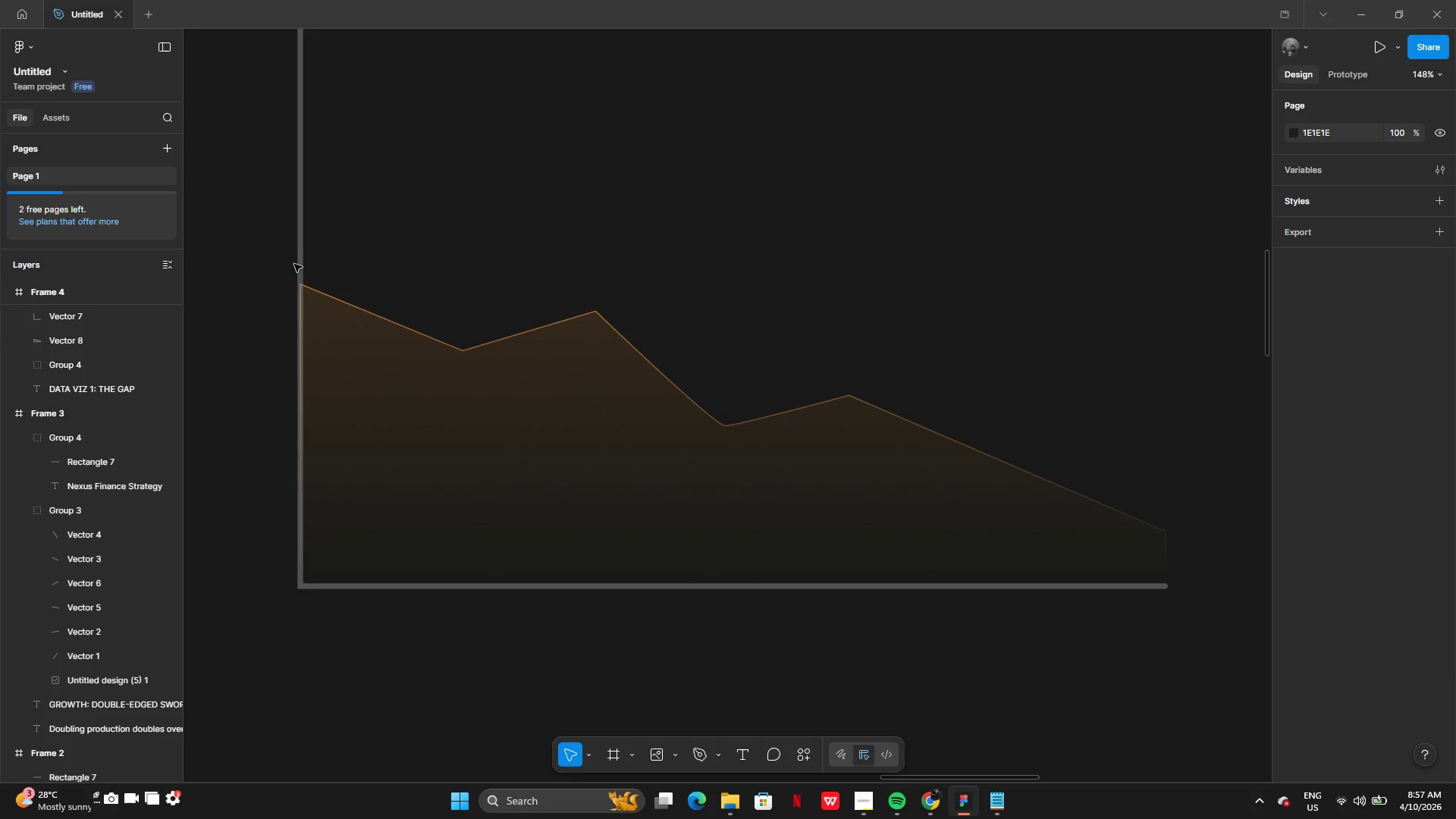 
left_click([299, 236])
 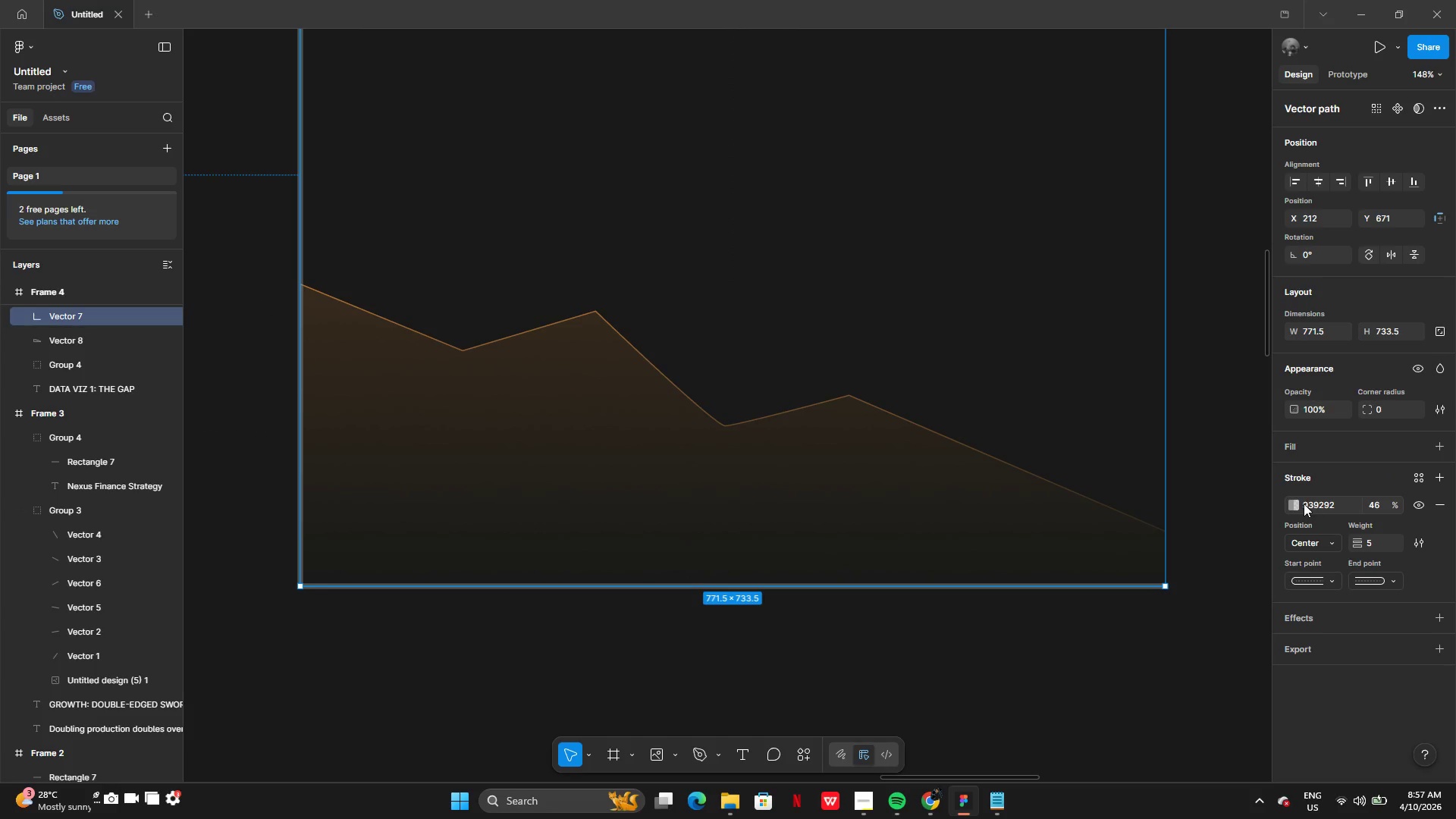 
left_click([1299, 504])
 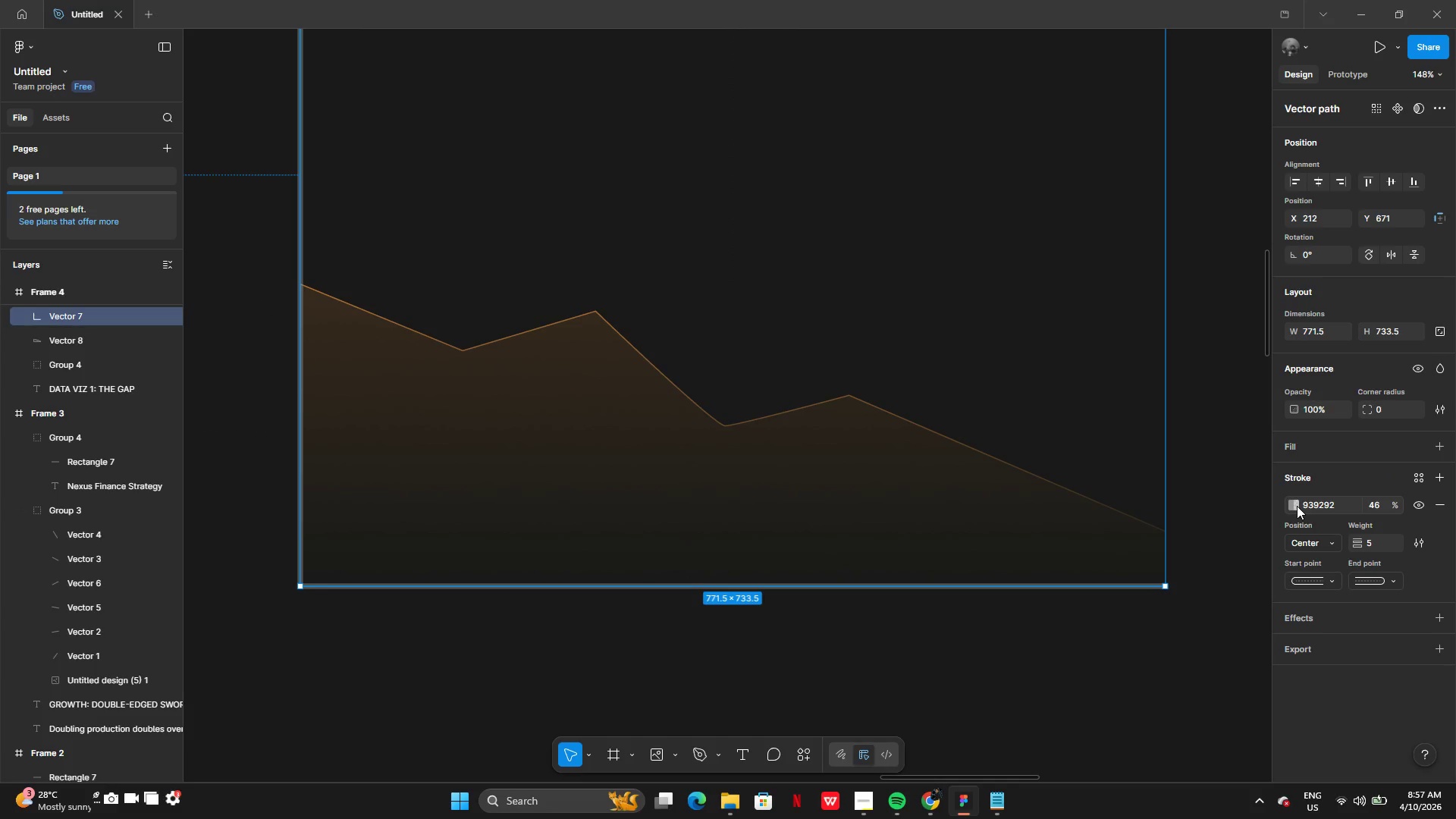 
left_click([1297, 506])
 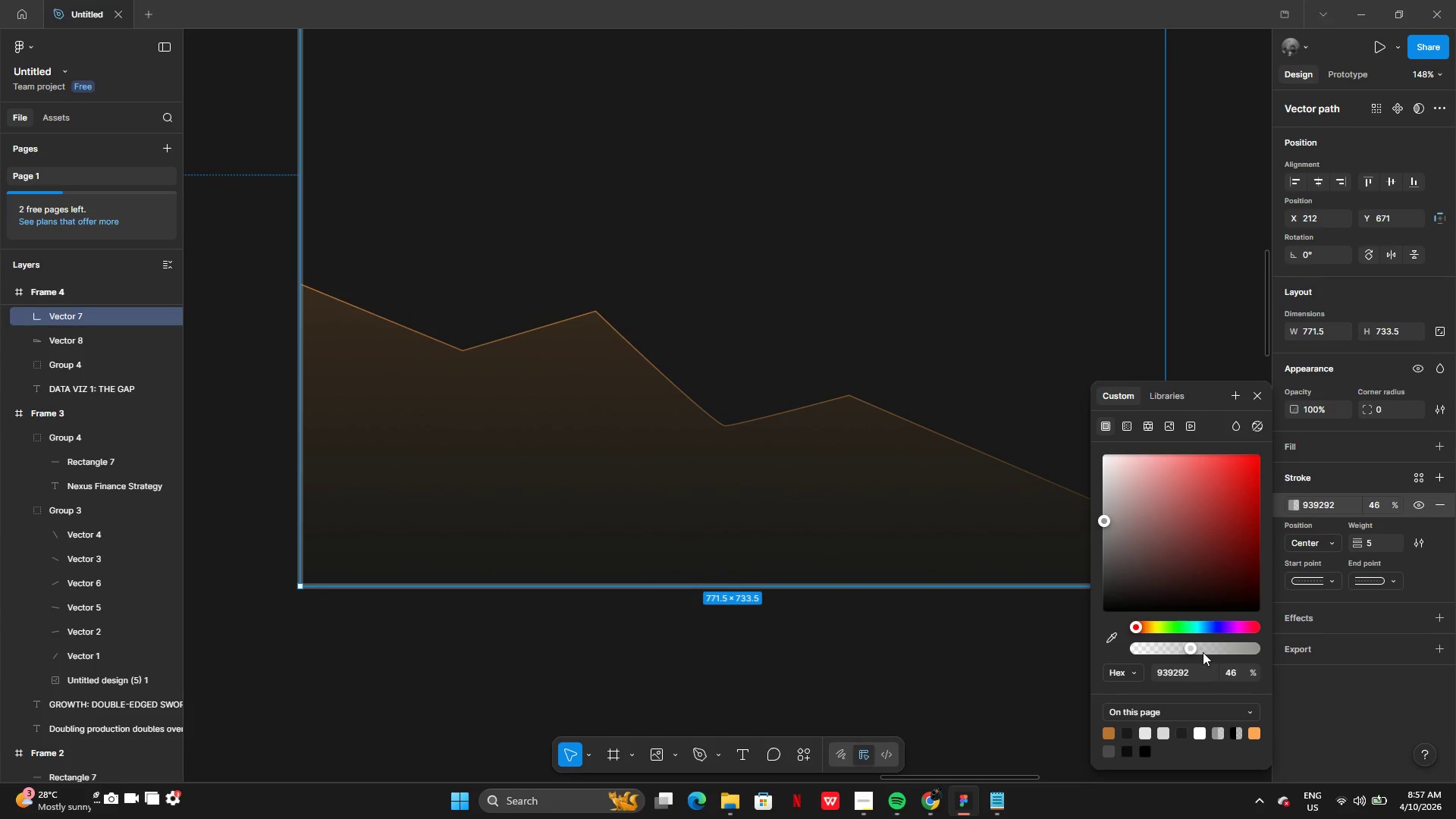 
left_click_drag(start_coordinate=[1203, 652], to_coordinate=[1282, 649])
 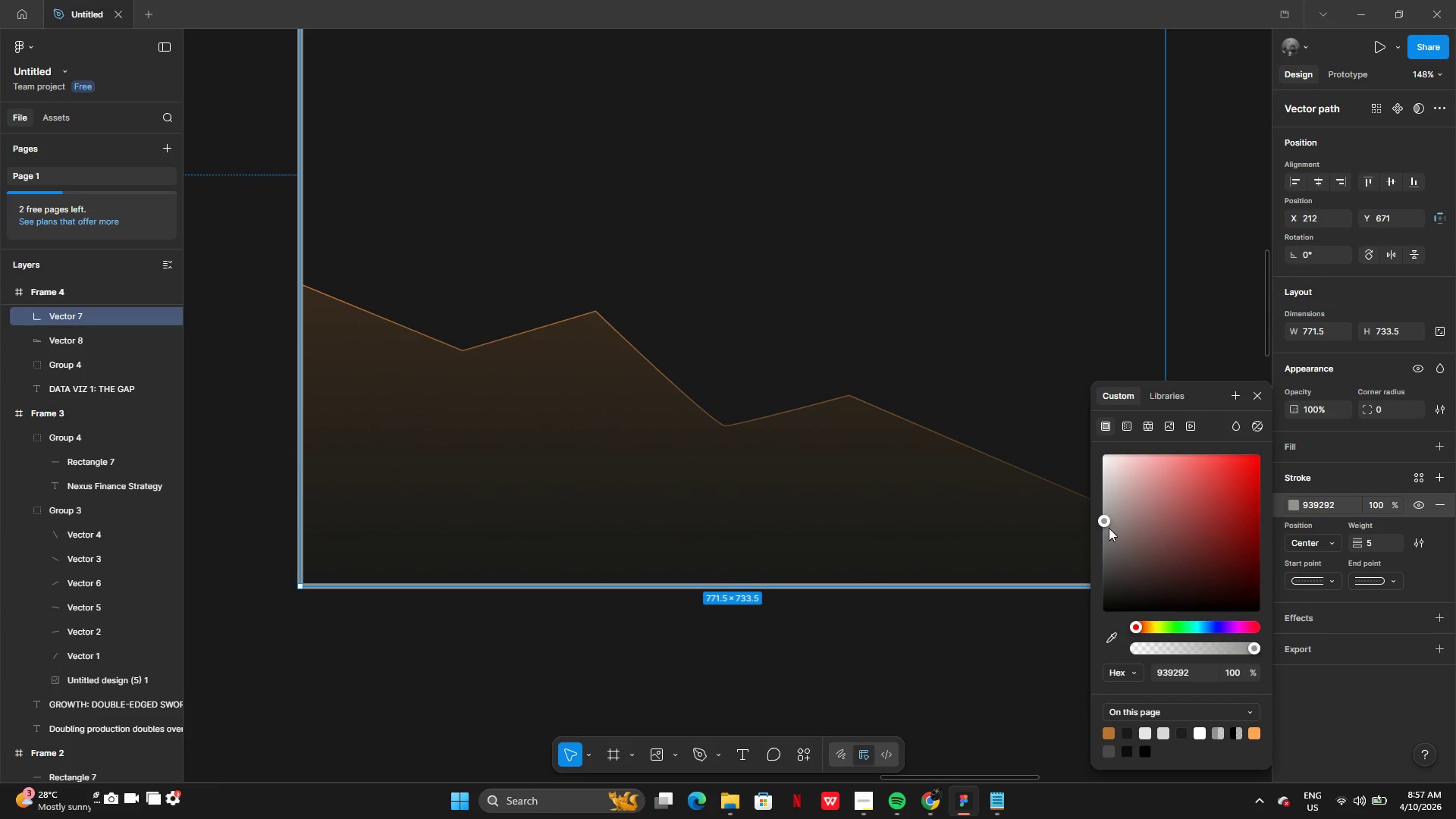 
left_click_drag(start_coordinate=[1106, 526], to_coordinate=[1094, 582])
 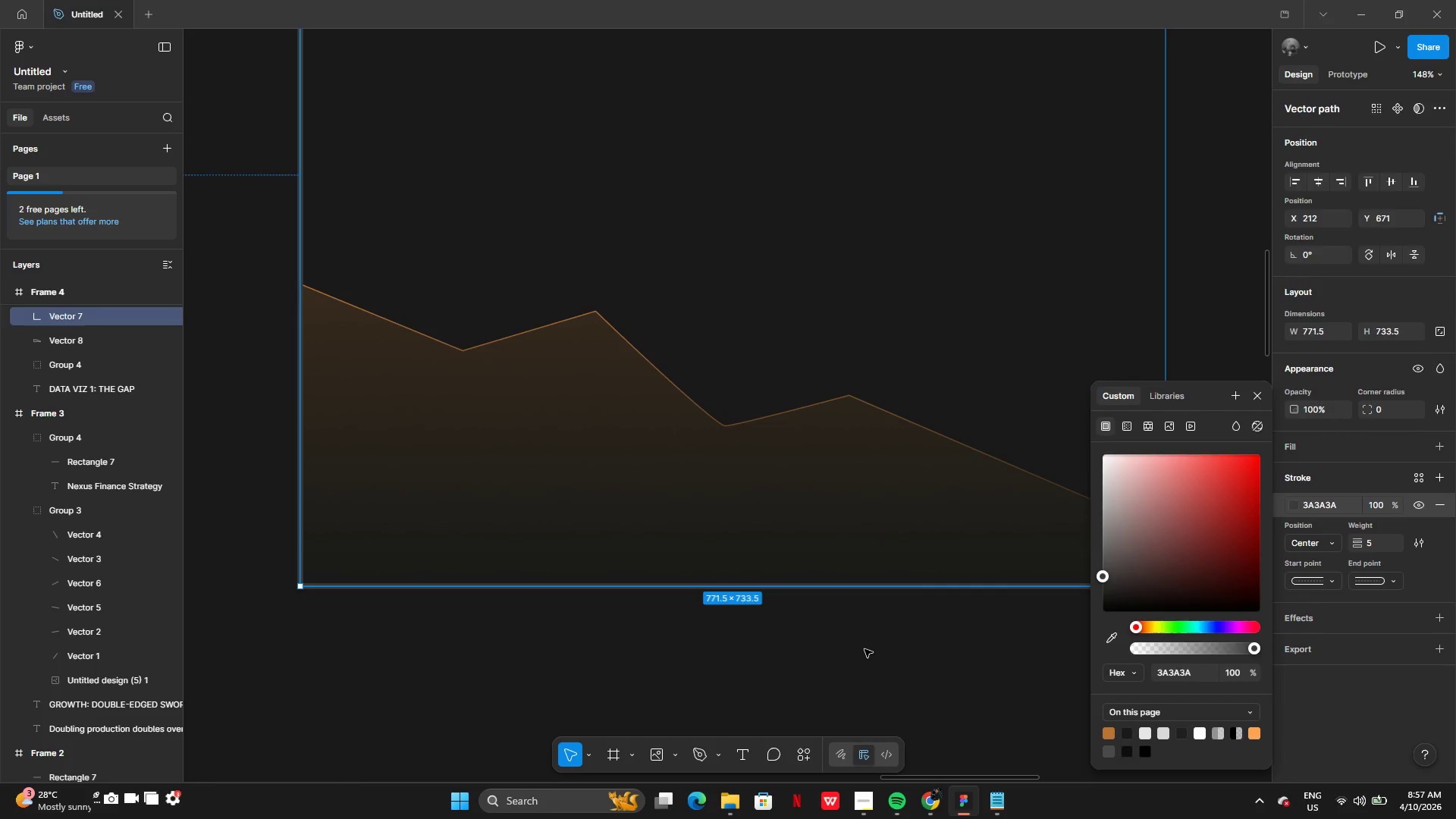 
double_click([864, 651])
 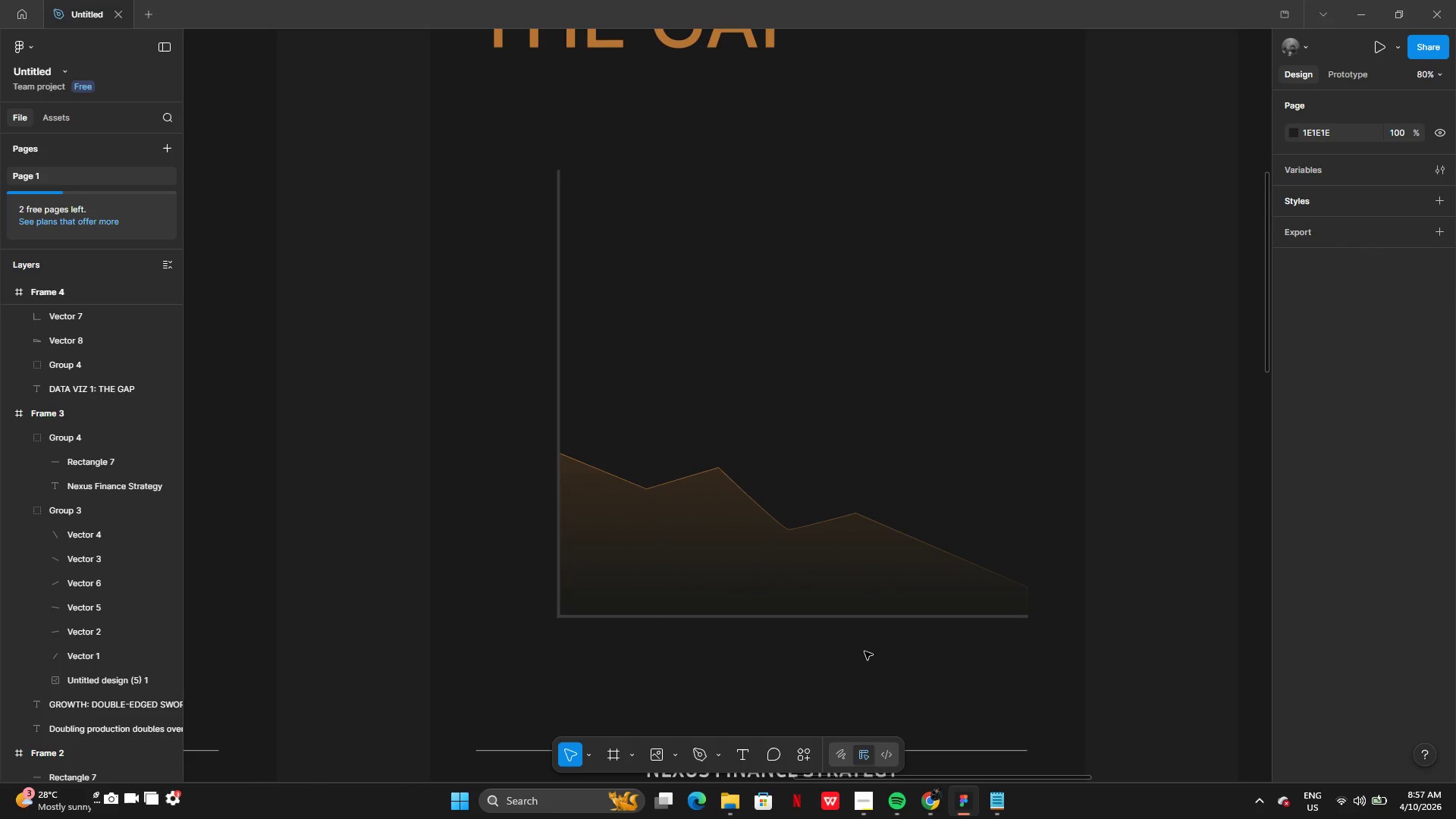 
left_click([848, 552])
 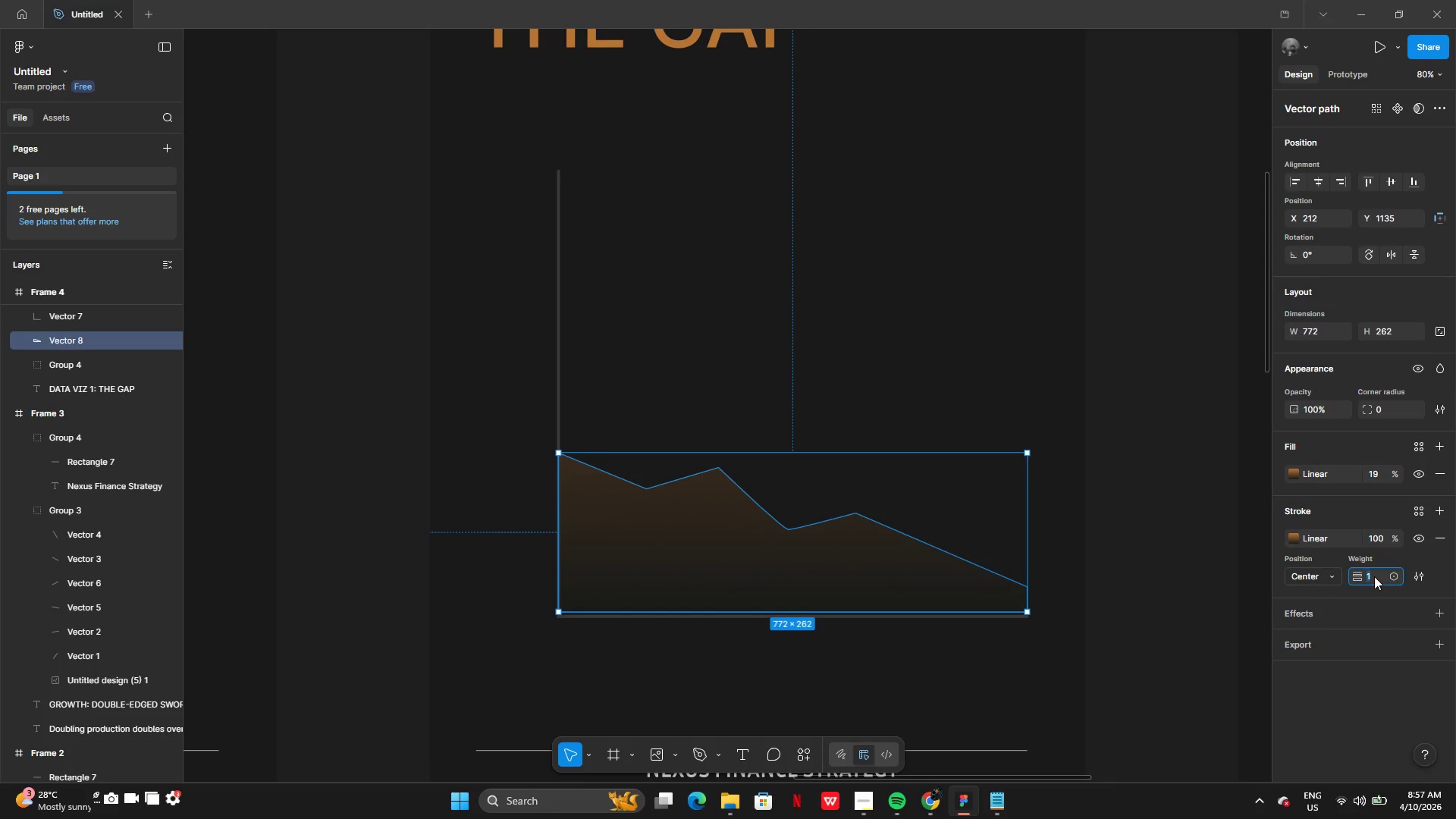 
key(5)
 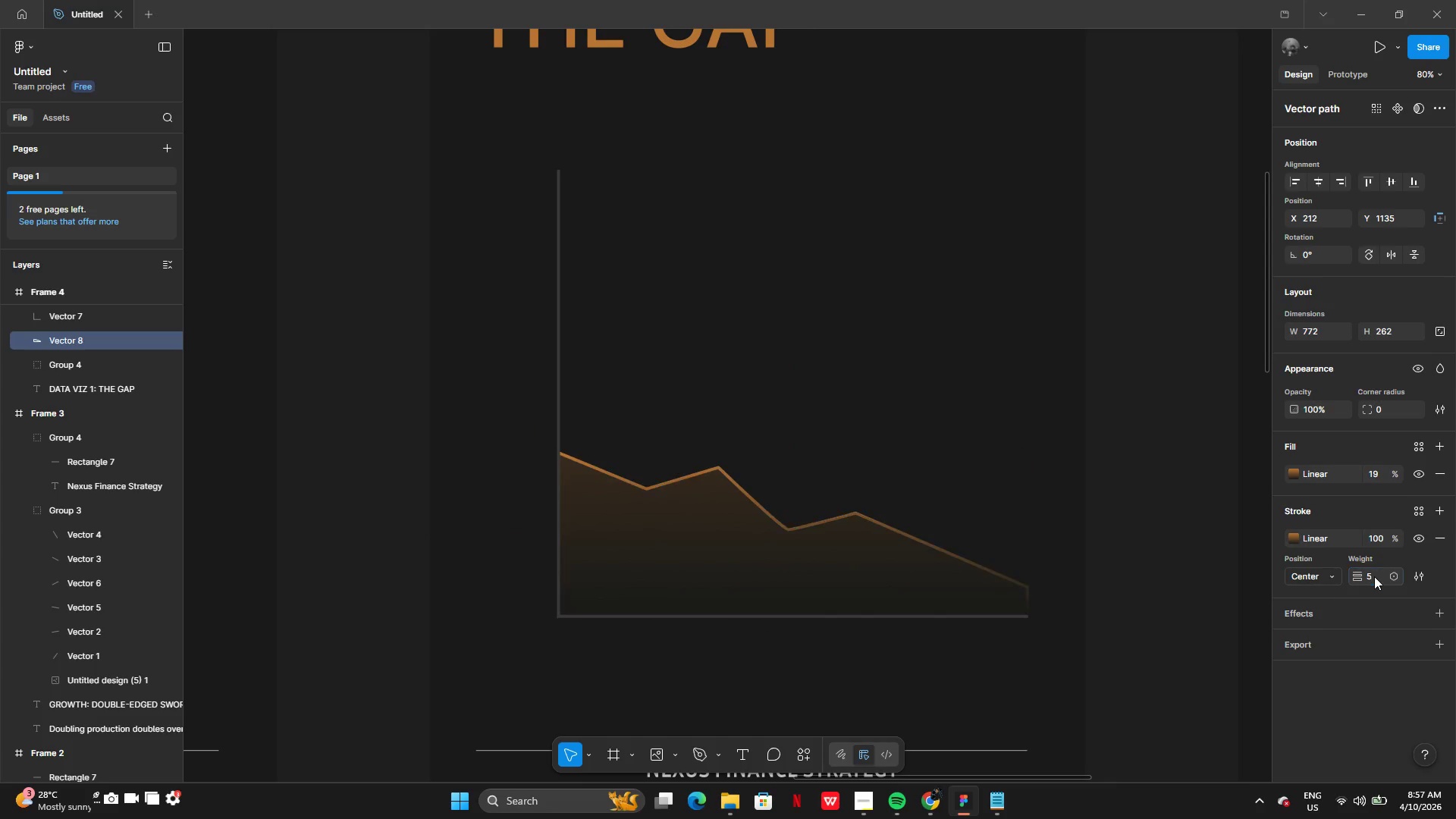 
key(Enter)
 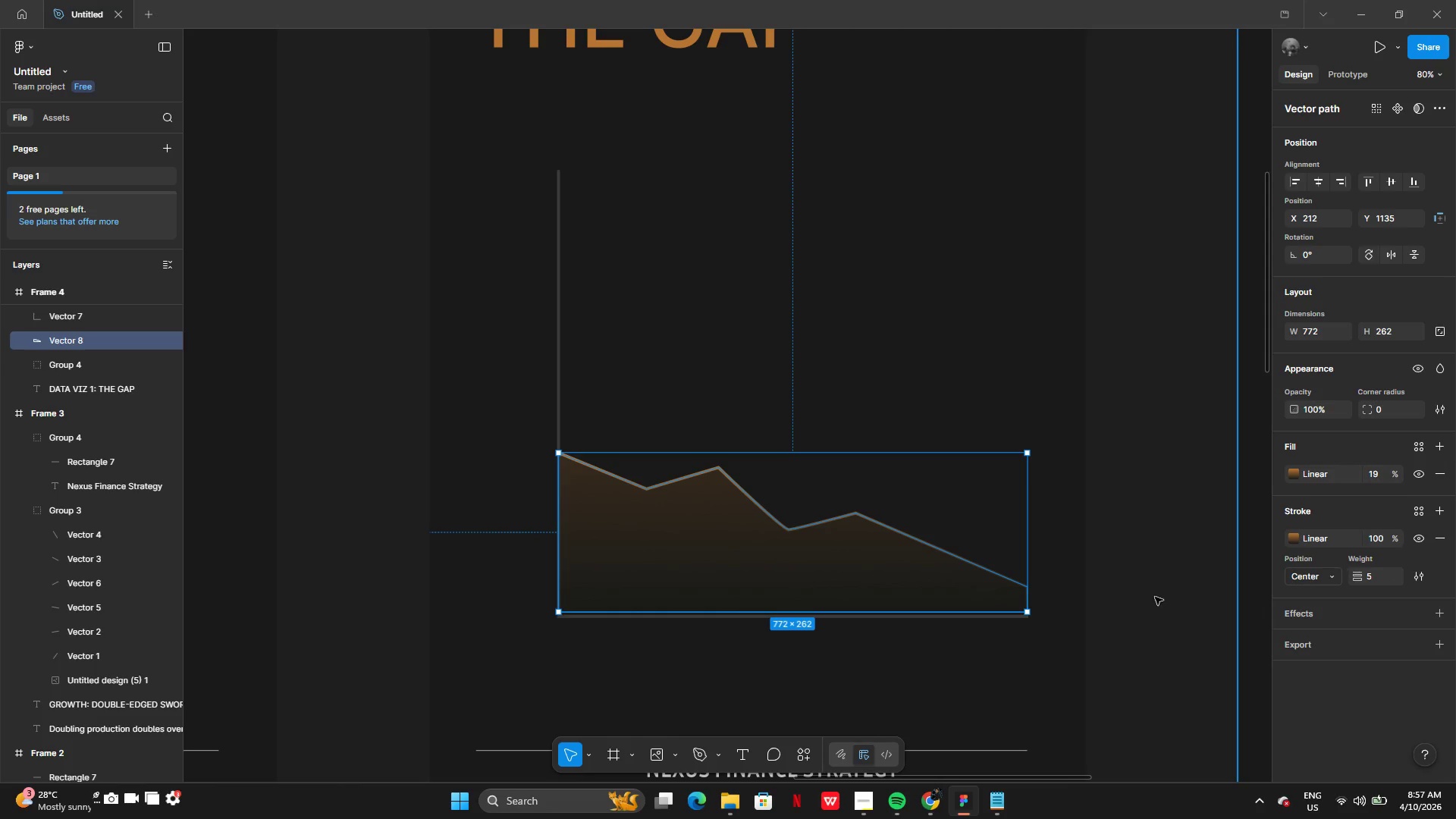 
left_click([1106, 618])
 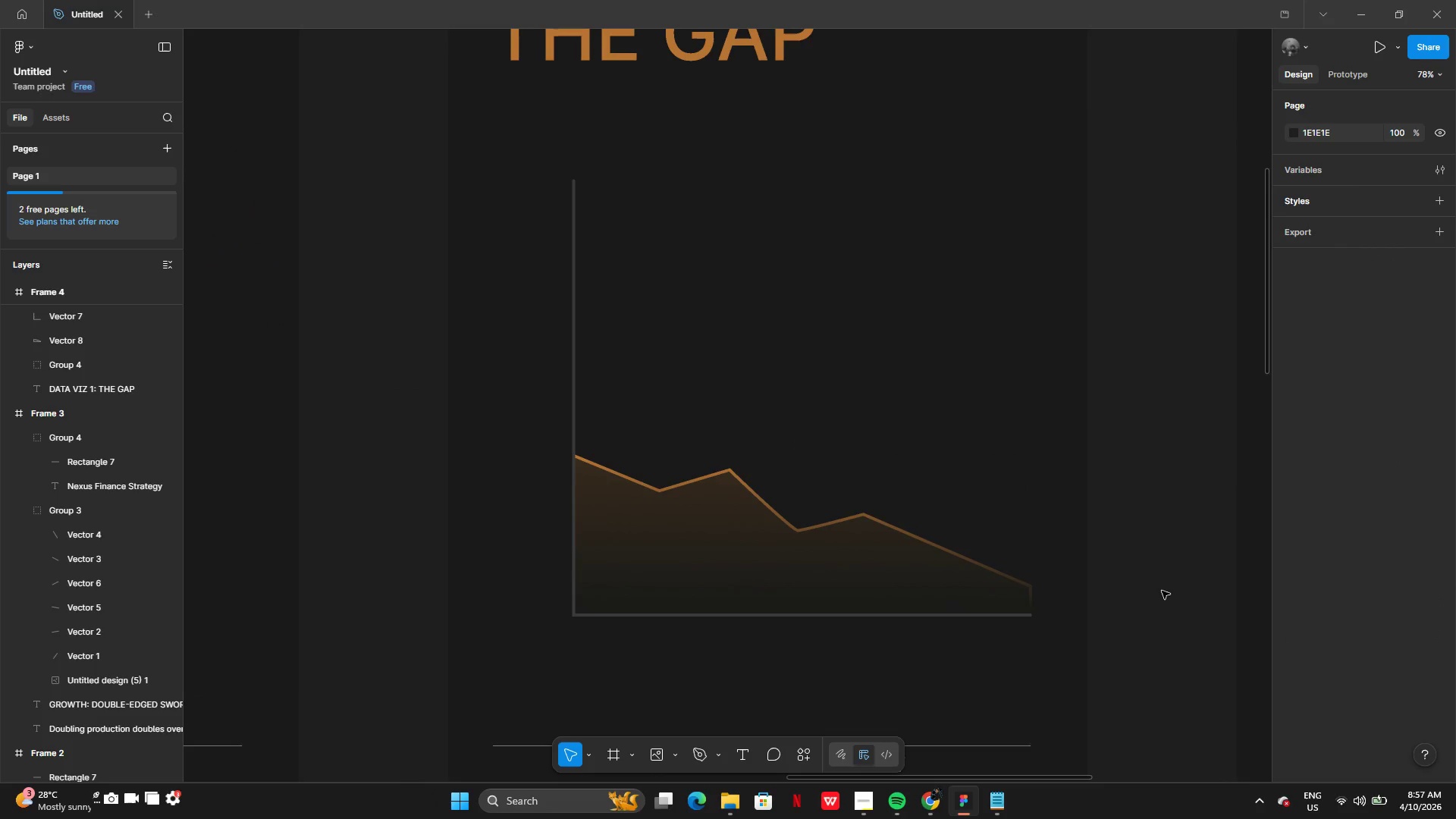 
left_click([938, 568])
 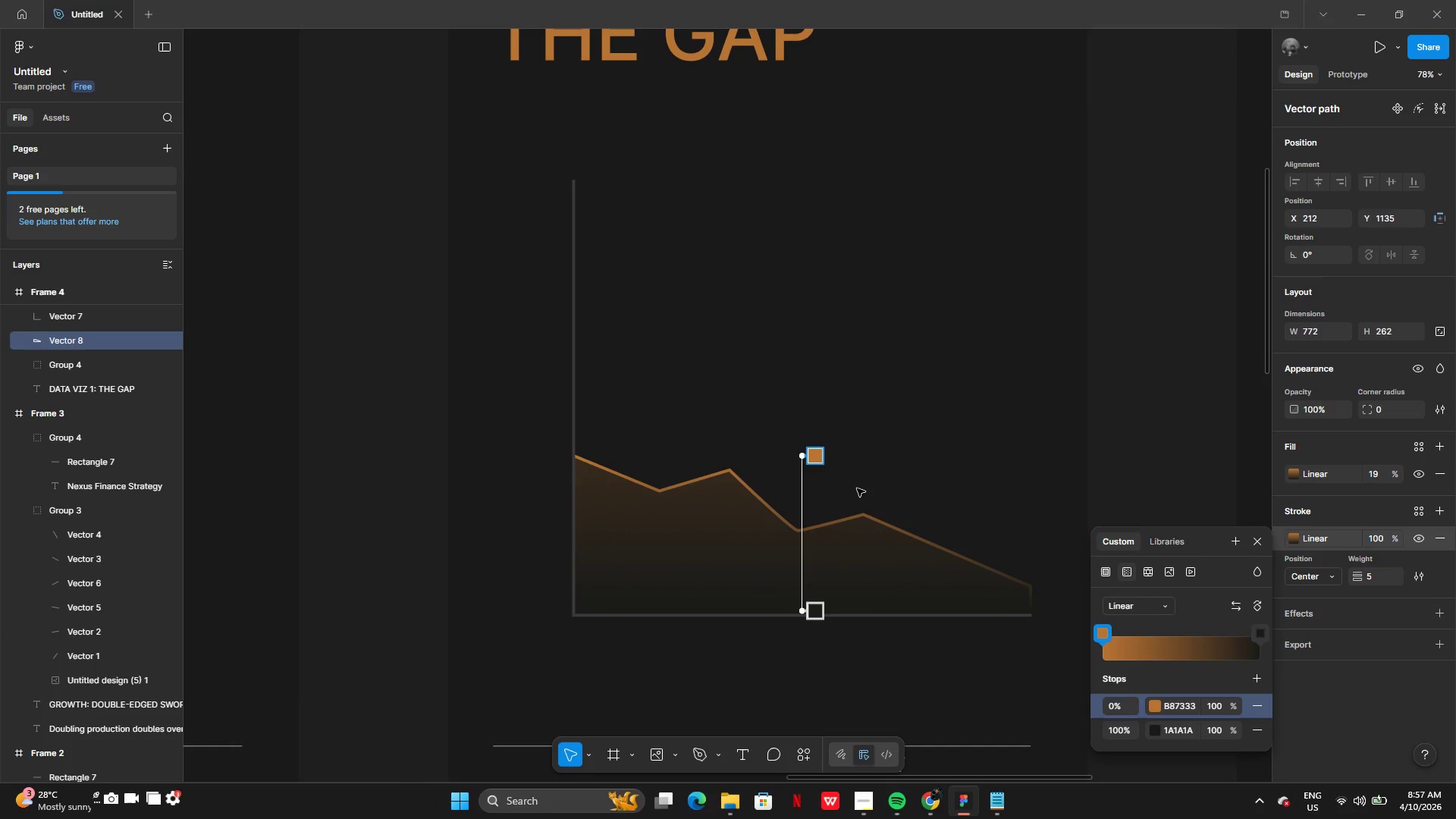 
left_click_drag(start_coordinate=[819, 613], to_coordinate=[818, 667])
 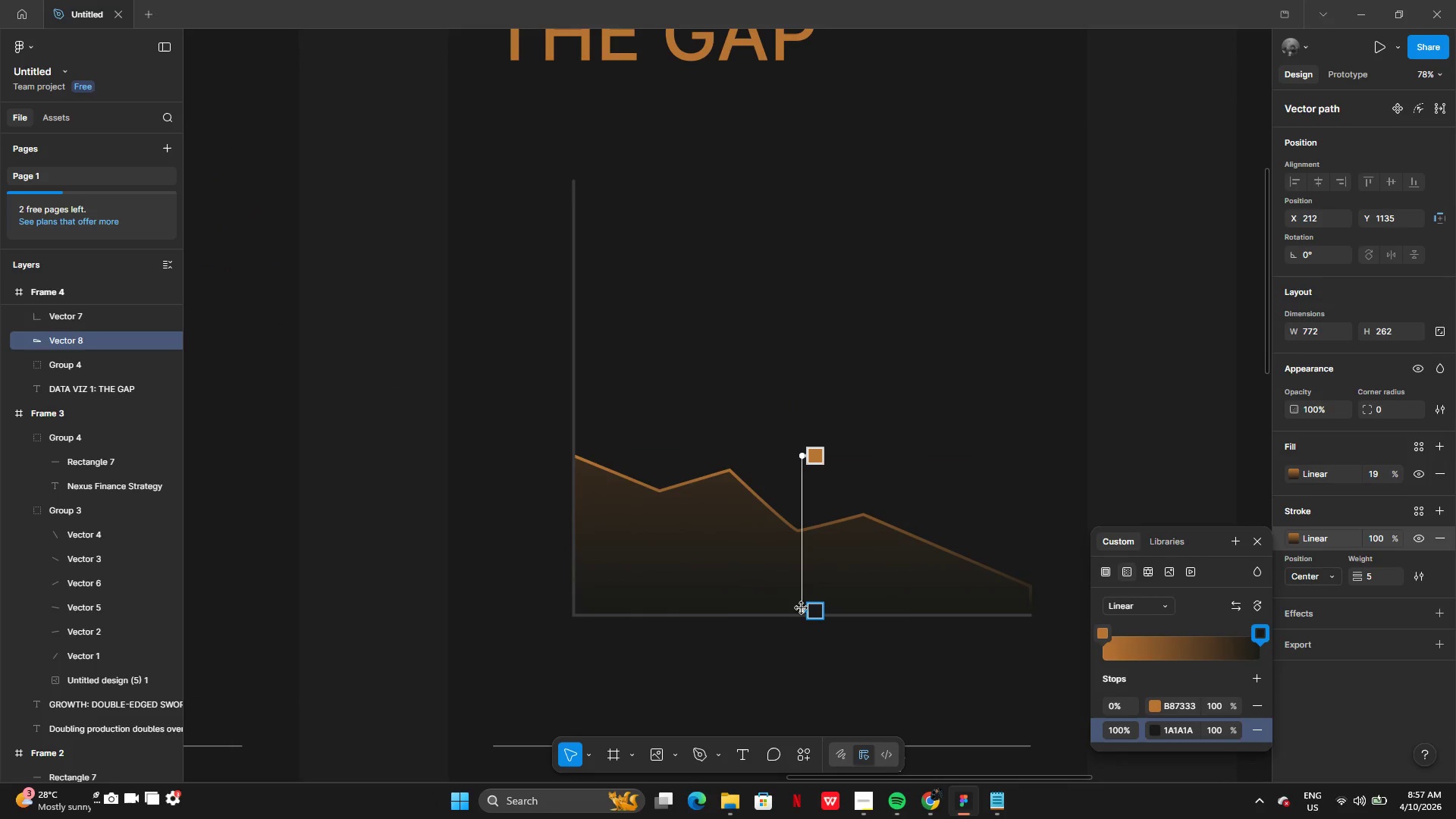 
left_click_drag(start_coordinate=[802, 608], to_coordinate=[770, 600])
 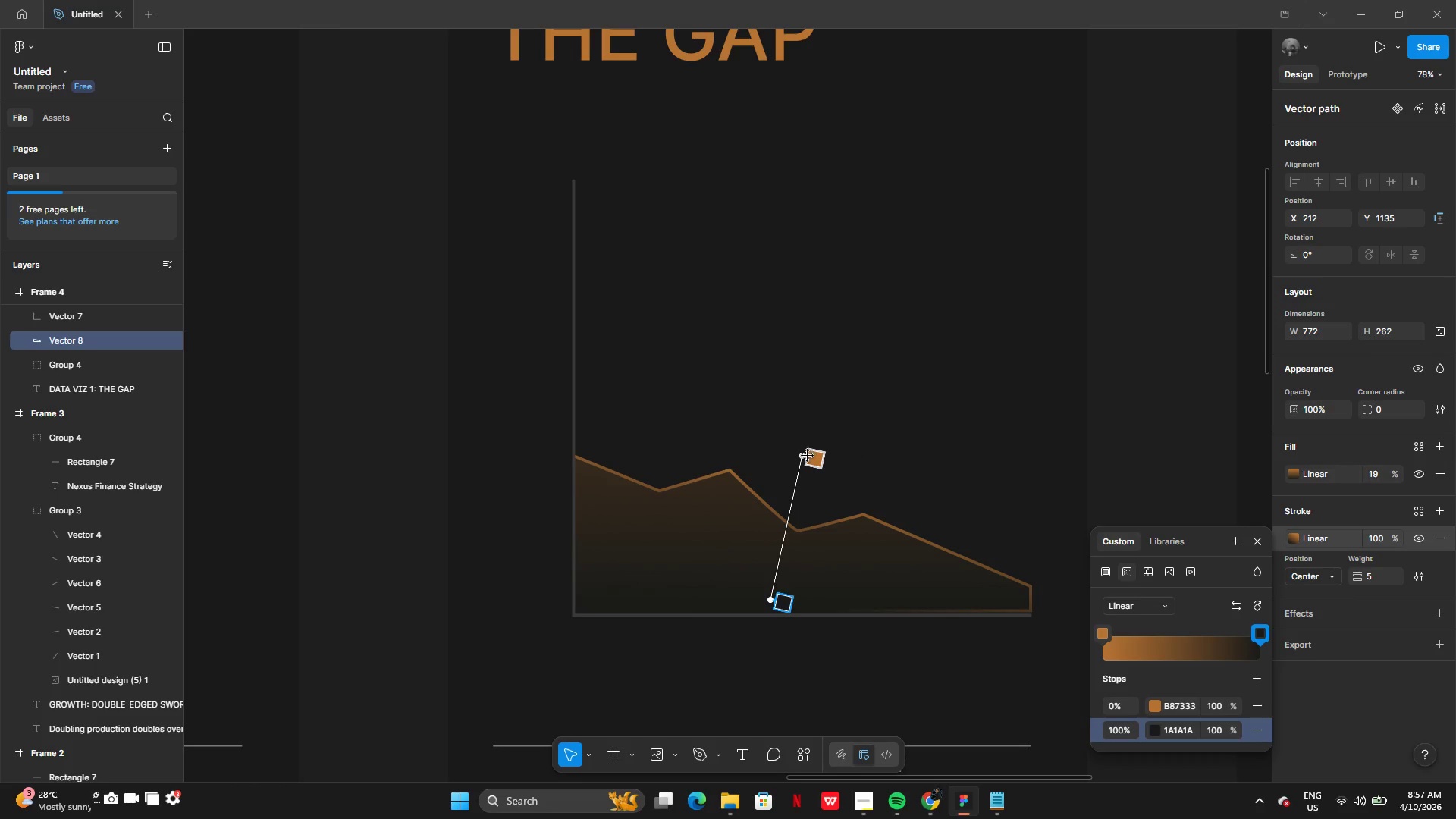 
left_click_drag(start_coordinate=[806, 456], to_coordinate=[797, 526])
 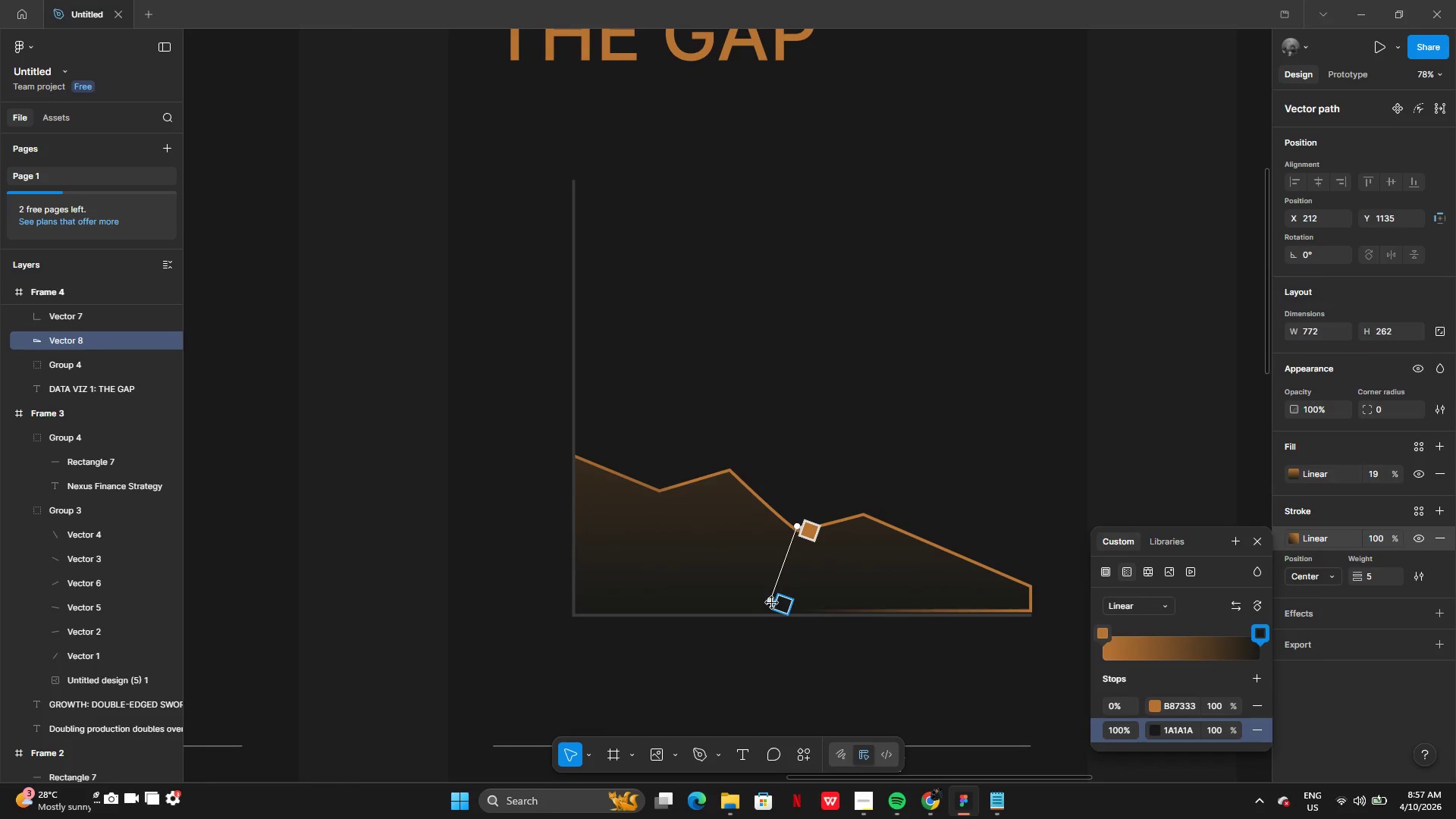 
left_click_drag(start_coordinate=[772, 603], to_coordinate=[798, 596])
 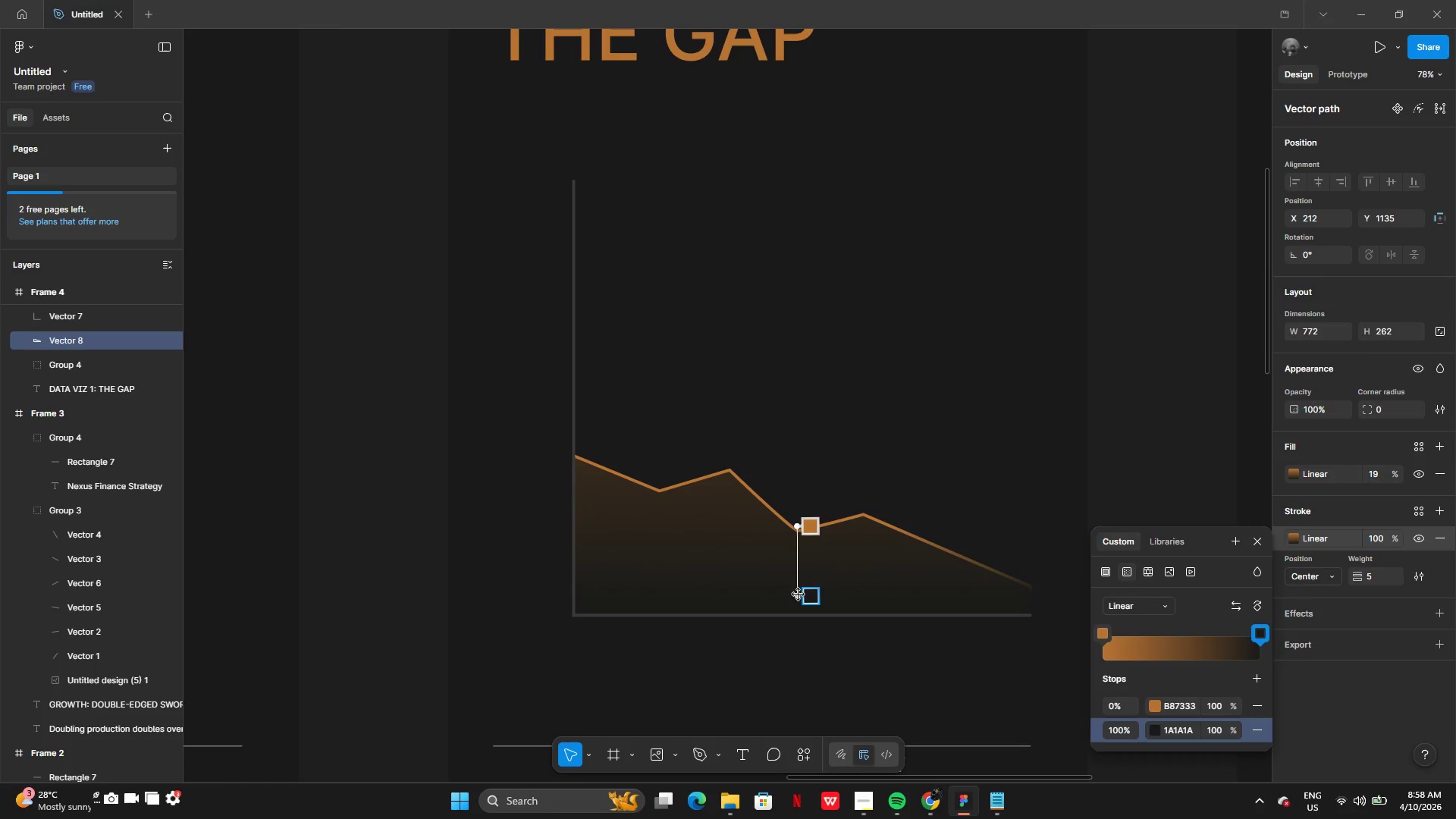 
left_click_drag(start_coordinate=[797, 595], to_coordinate=[797, 591])
 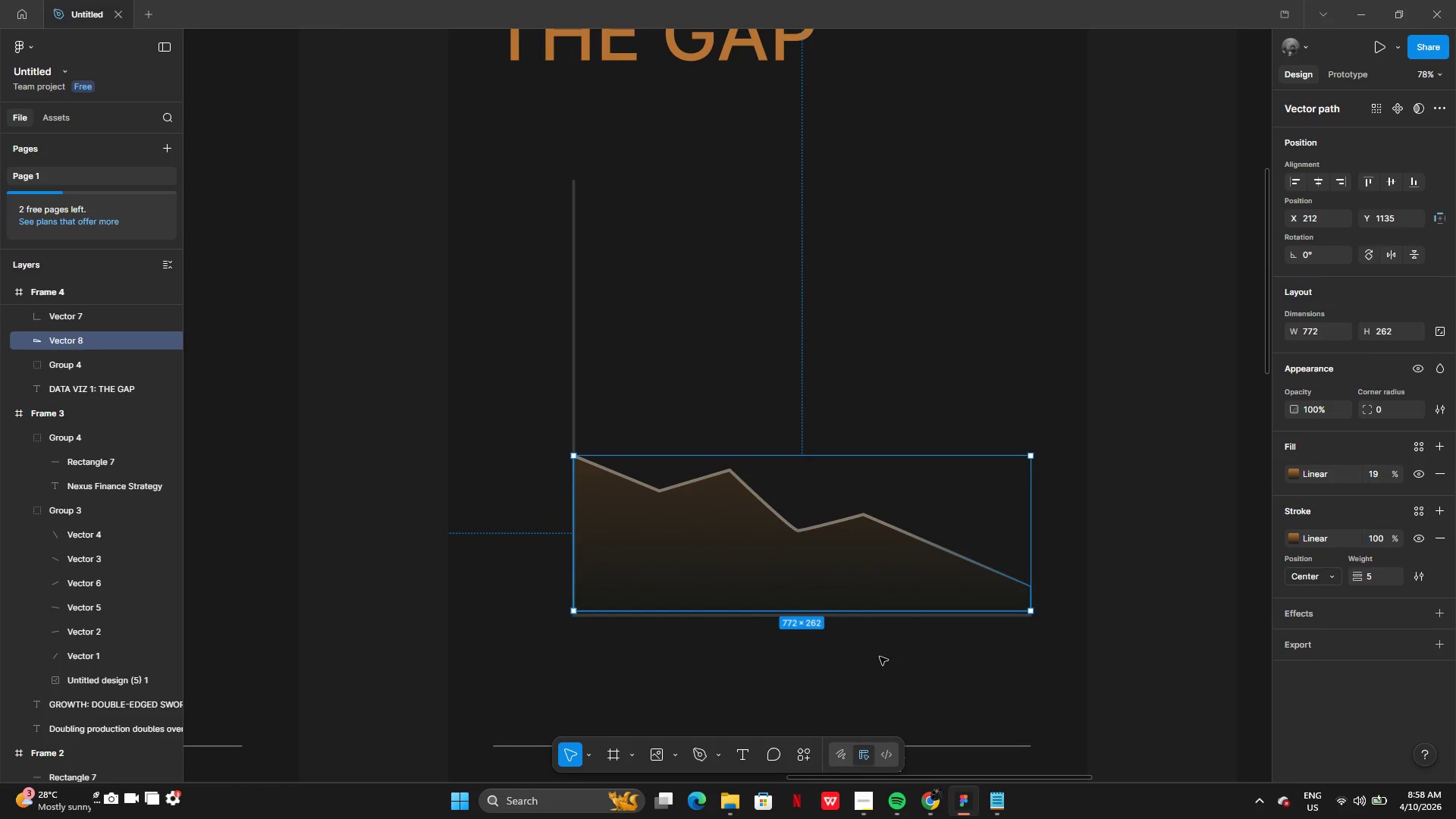 
double_click([880, 657])
 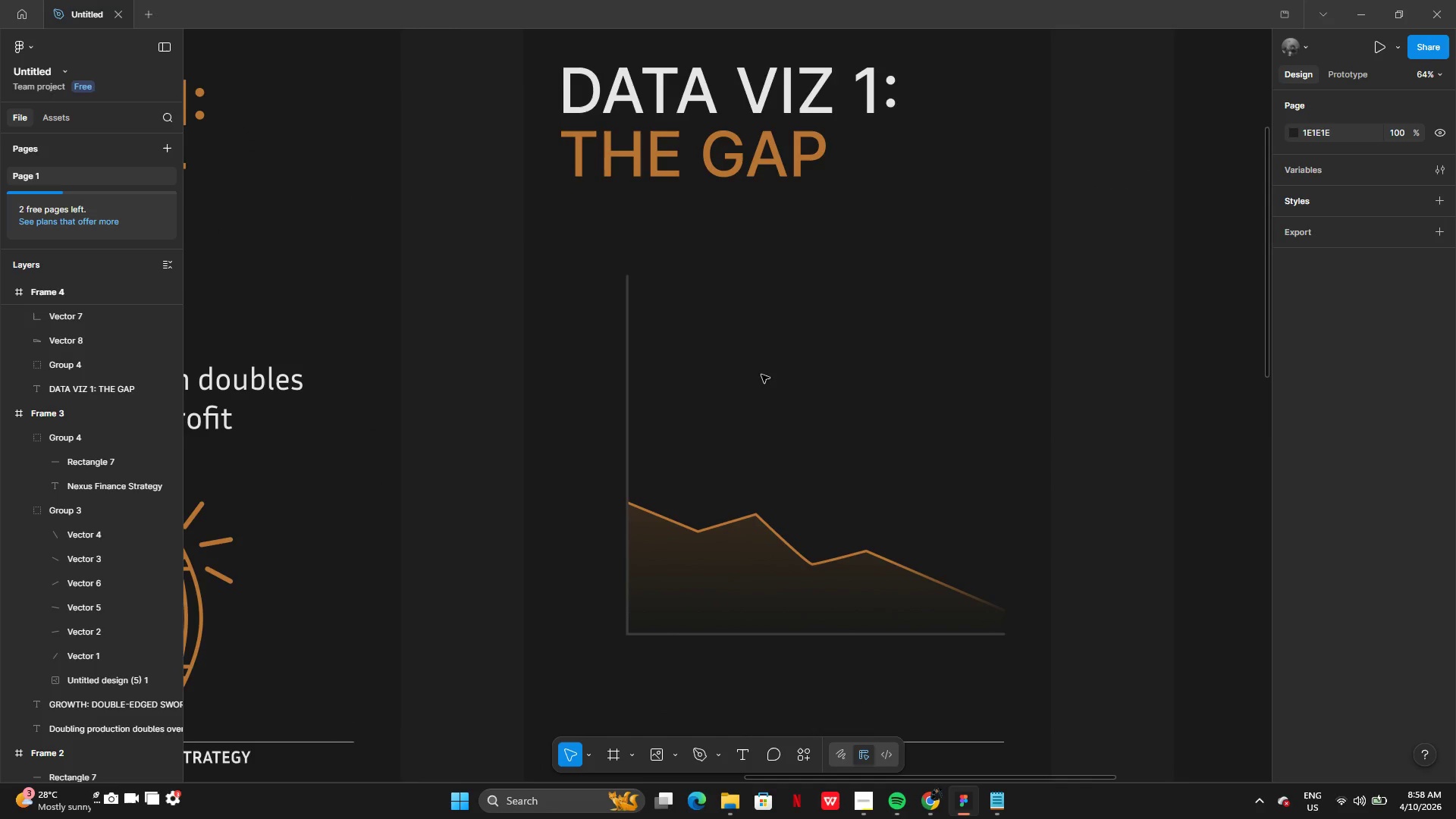 
wait(11.77)
 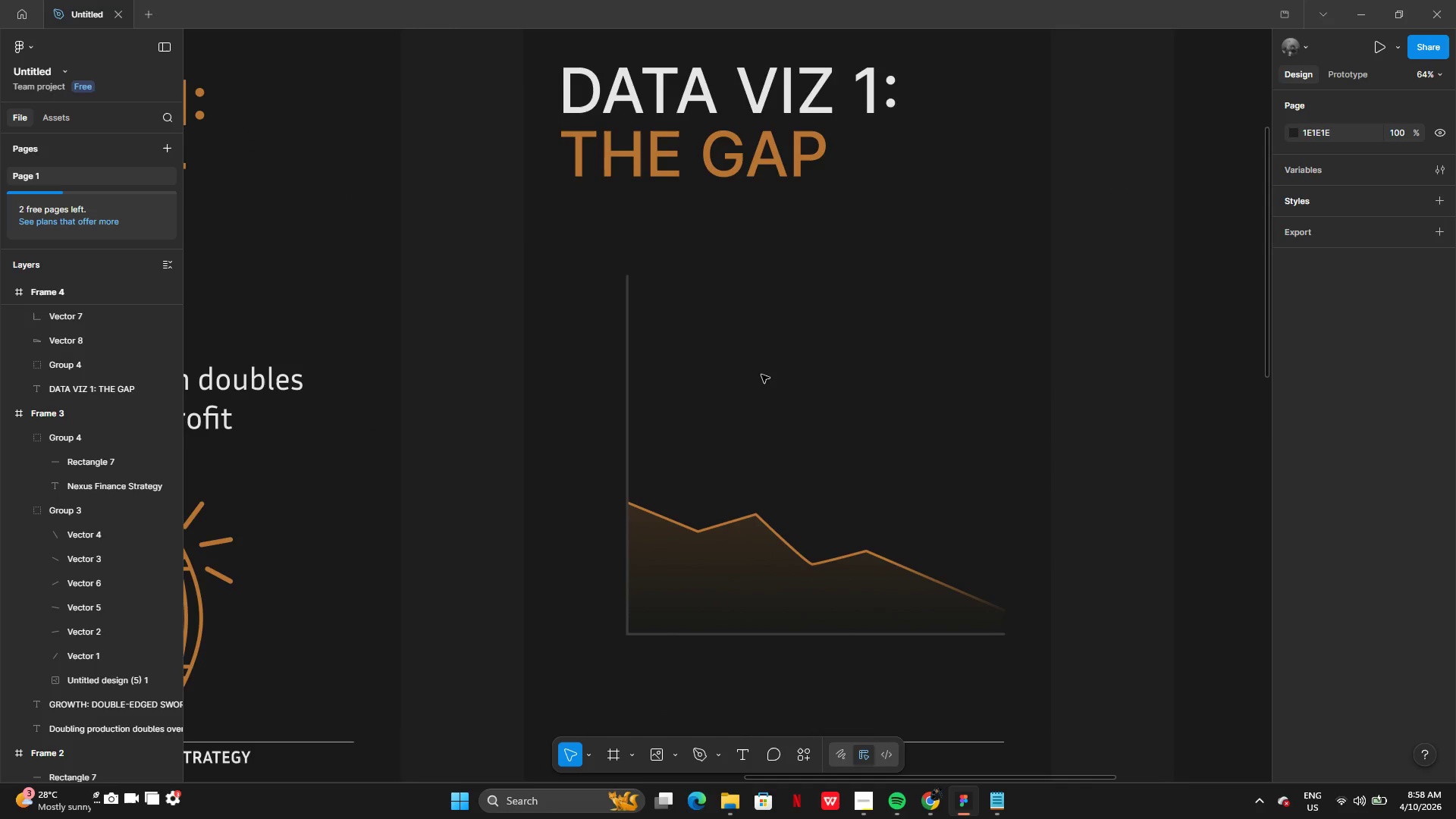 
left_click([683, 606])
 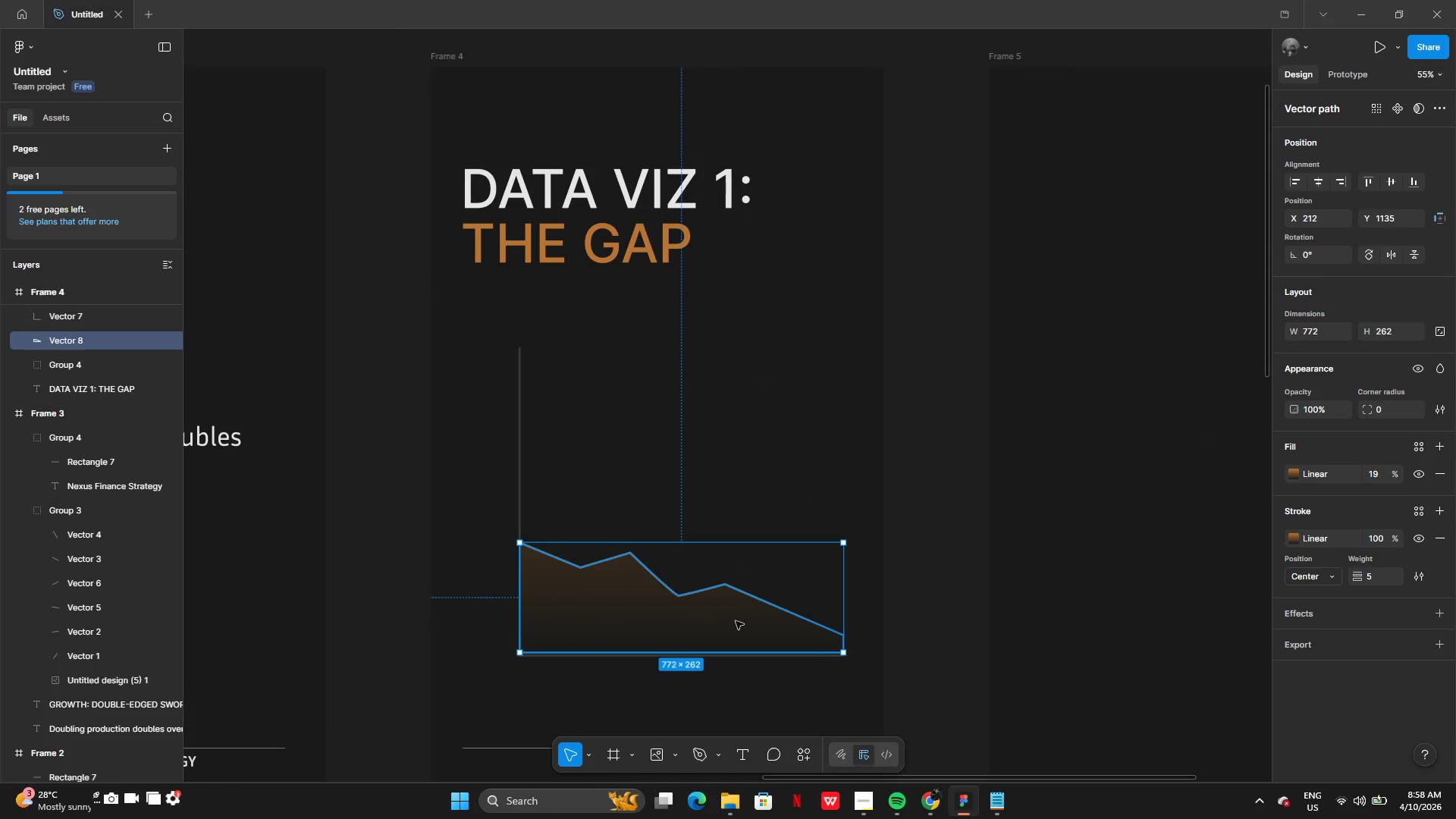 
key(Alt+AltLeft)
 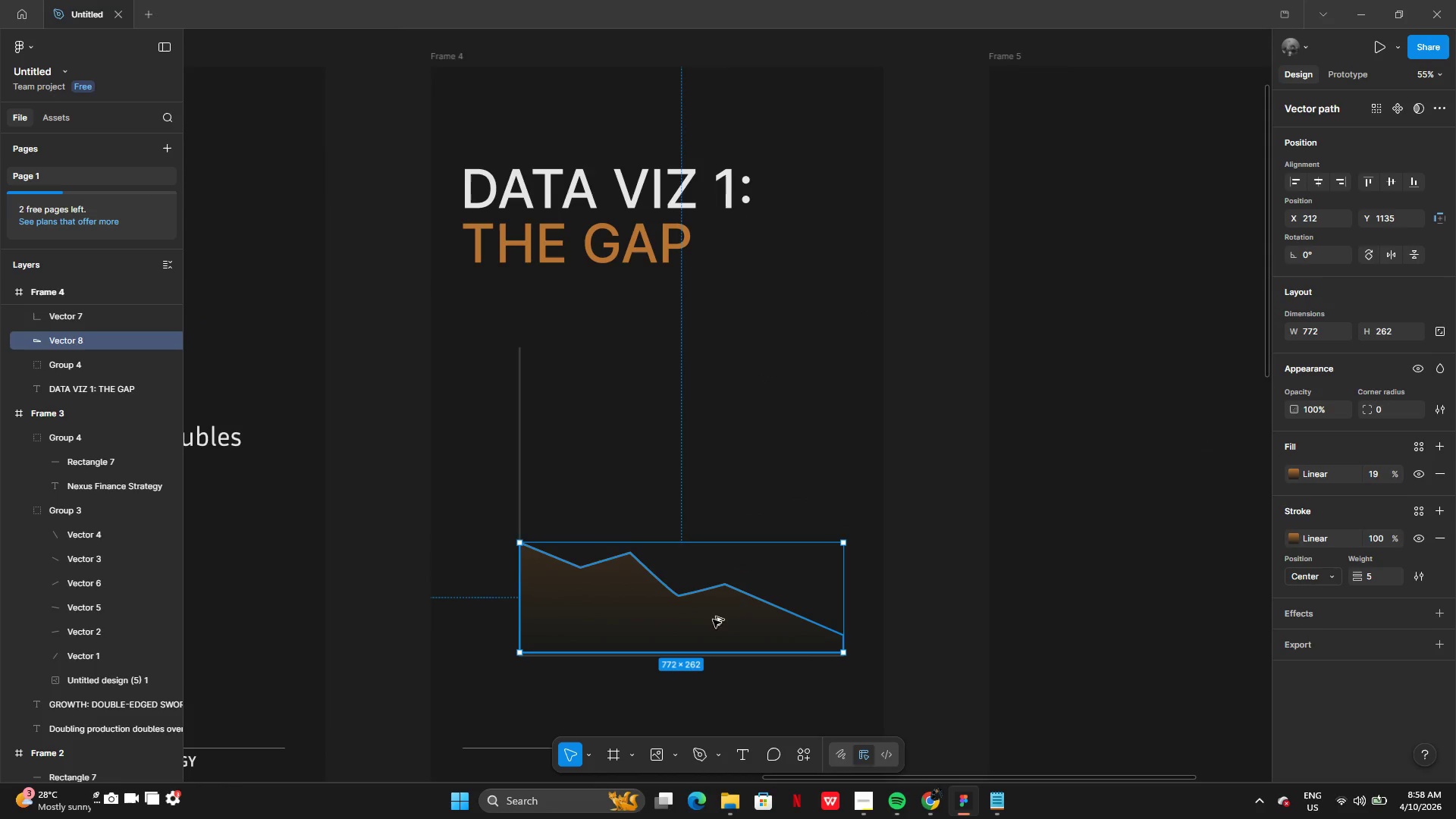 
left_click_drag(start_coordinate=[713, 620], to_coordinate=[715, 488])
 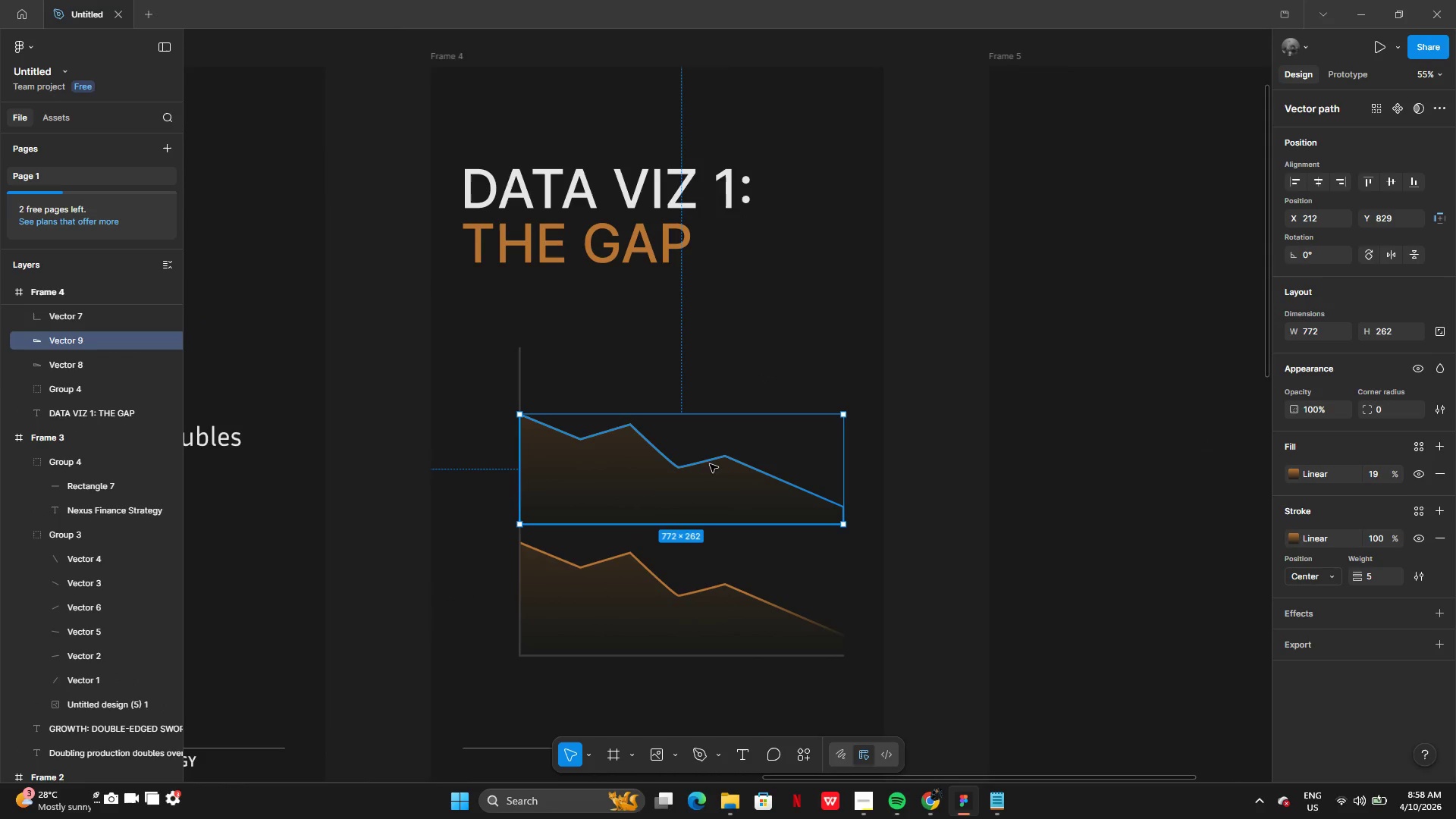 
left_click_drag(start_coordinate=[702, 466], to_coordinate=[721, 472])
 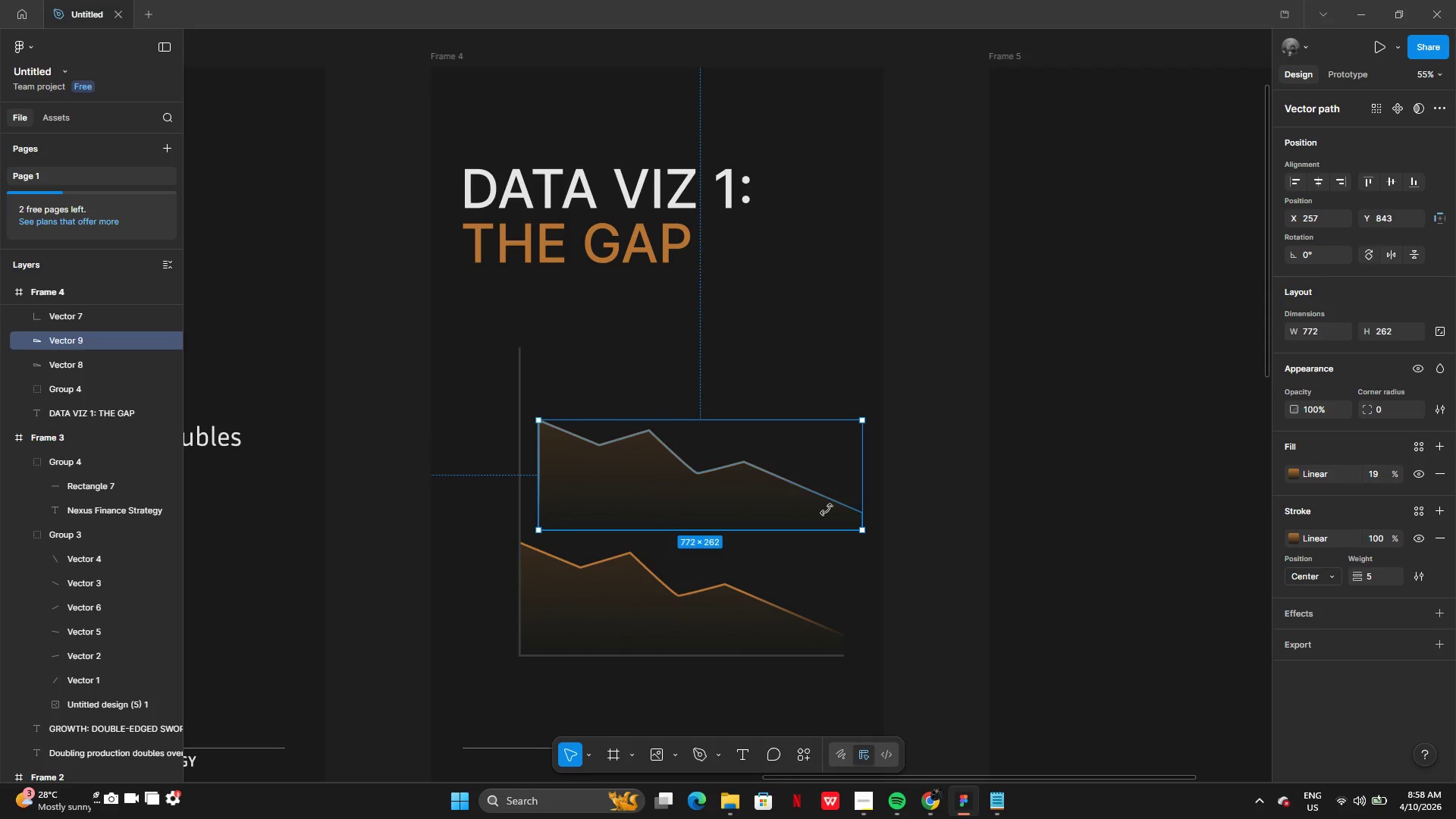 
right_click([782, 494])
 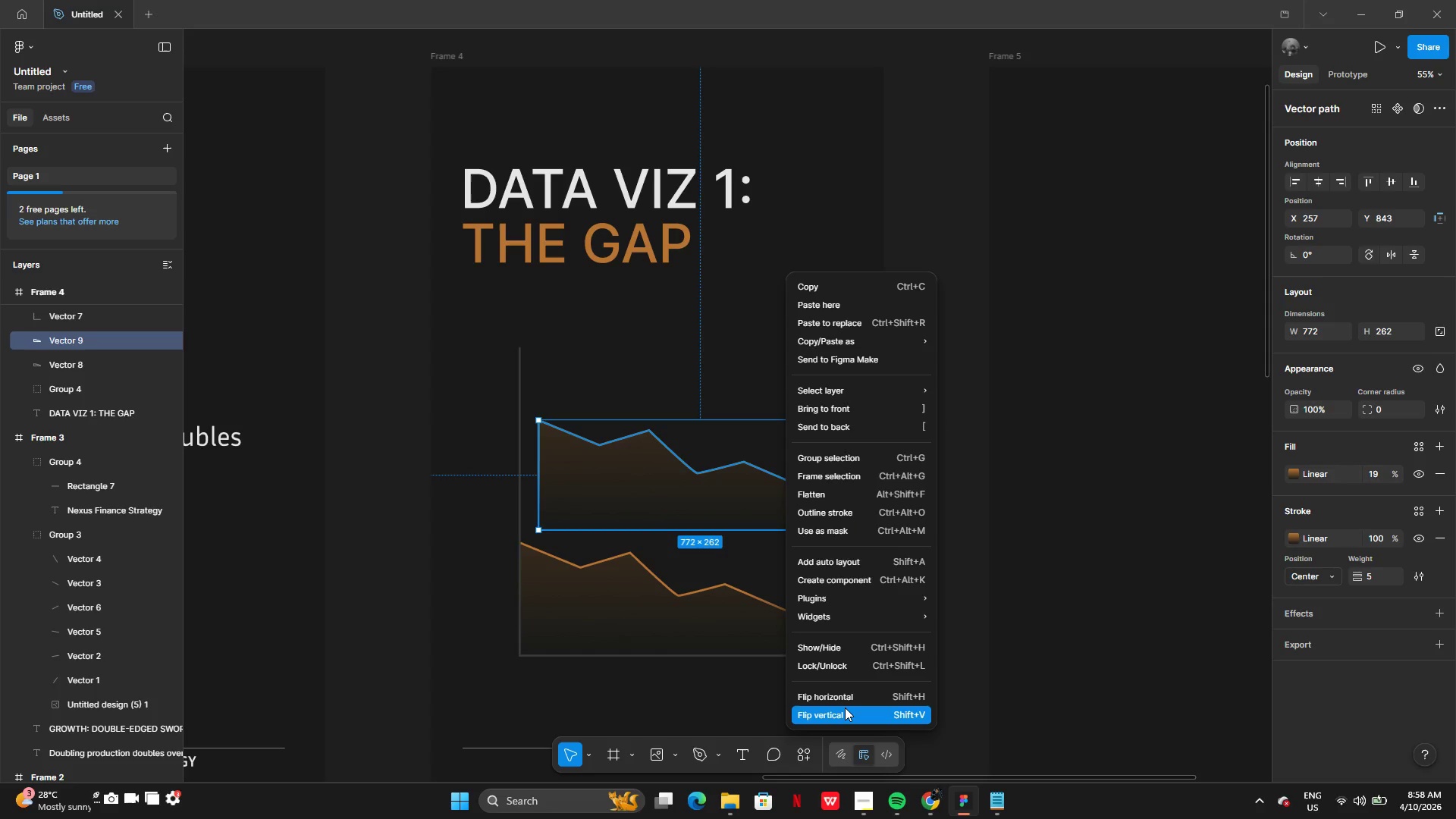 
left_click([845, 707])
 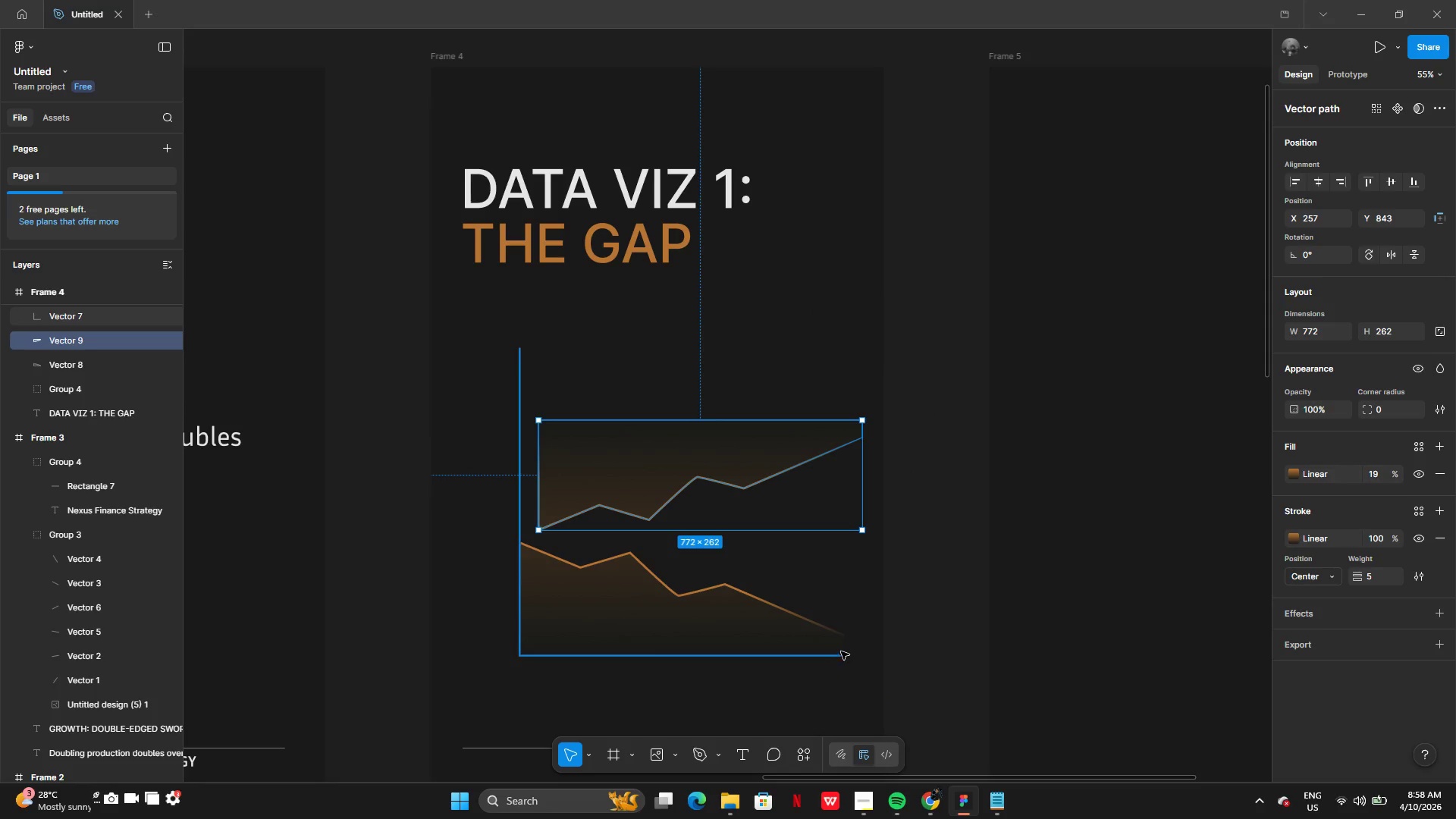 
key(Control+Z)
 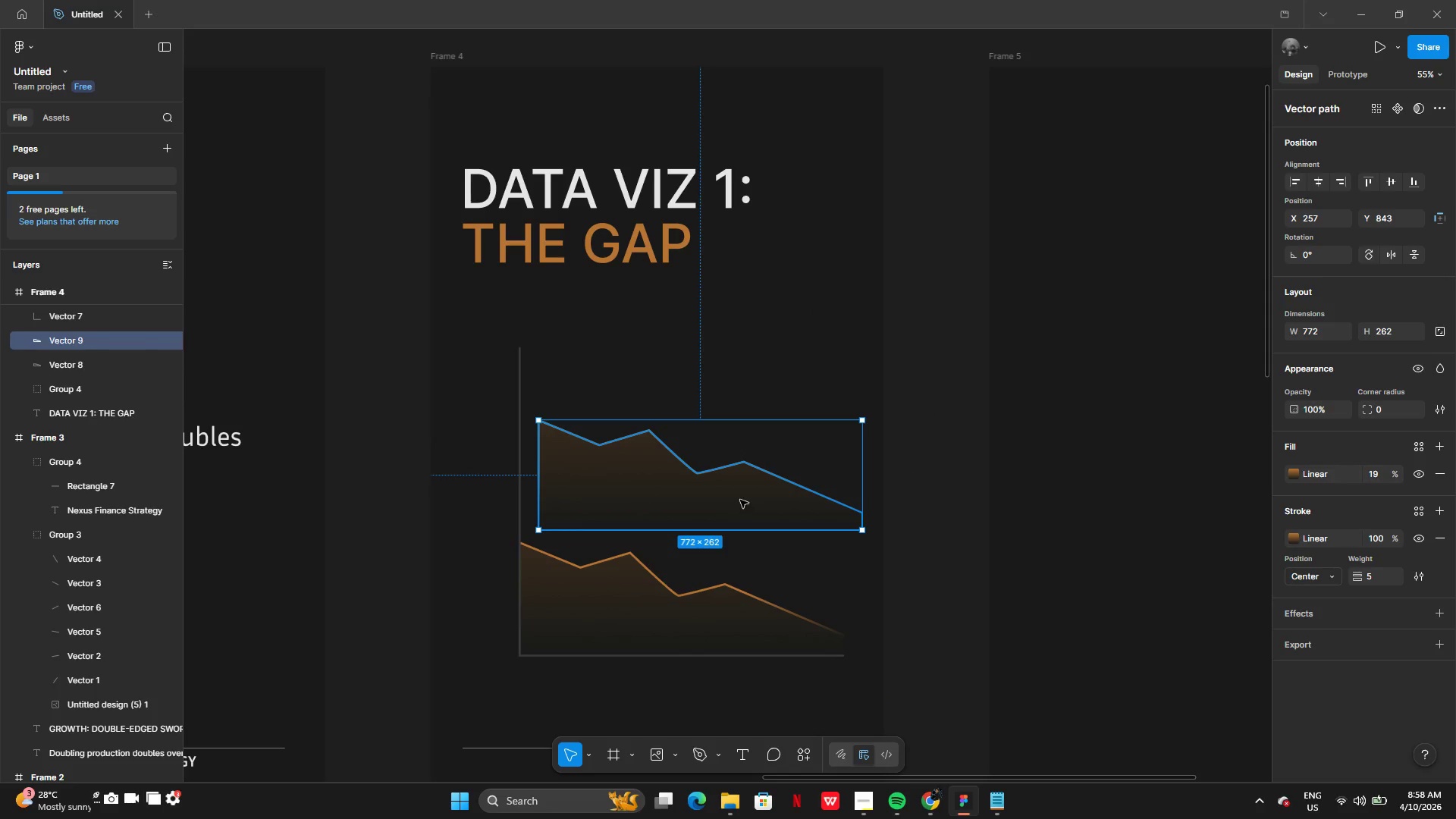 
right_click([739, 499])
 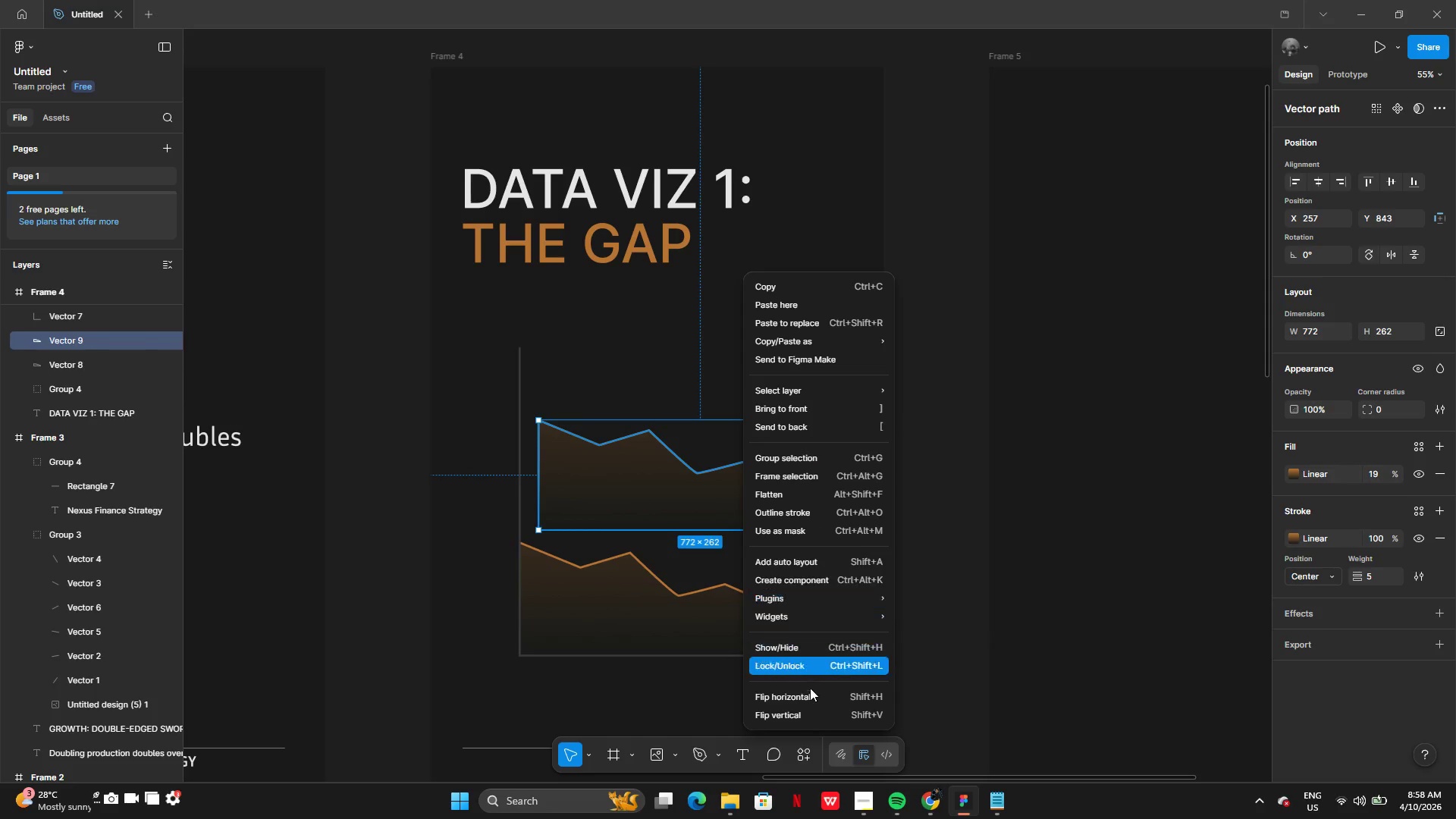 
left_click([810, 695])
 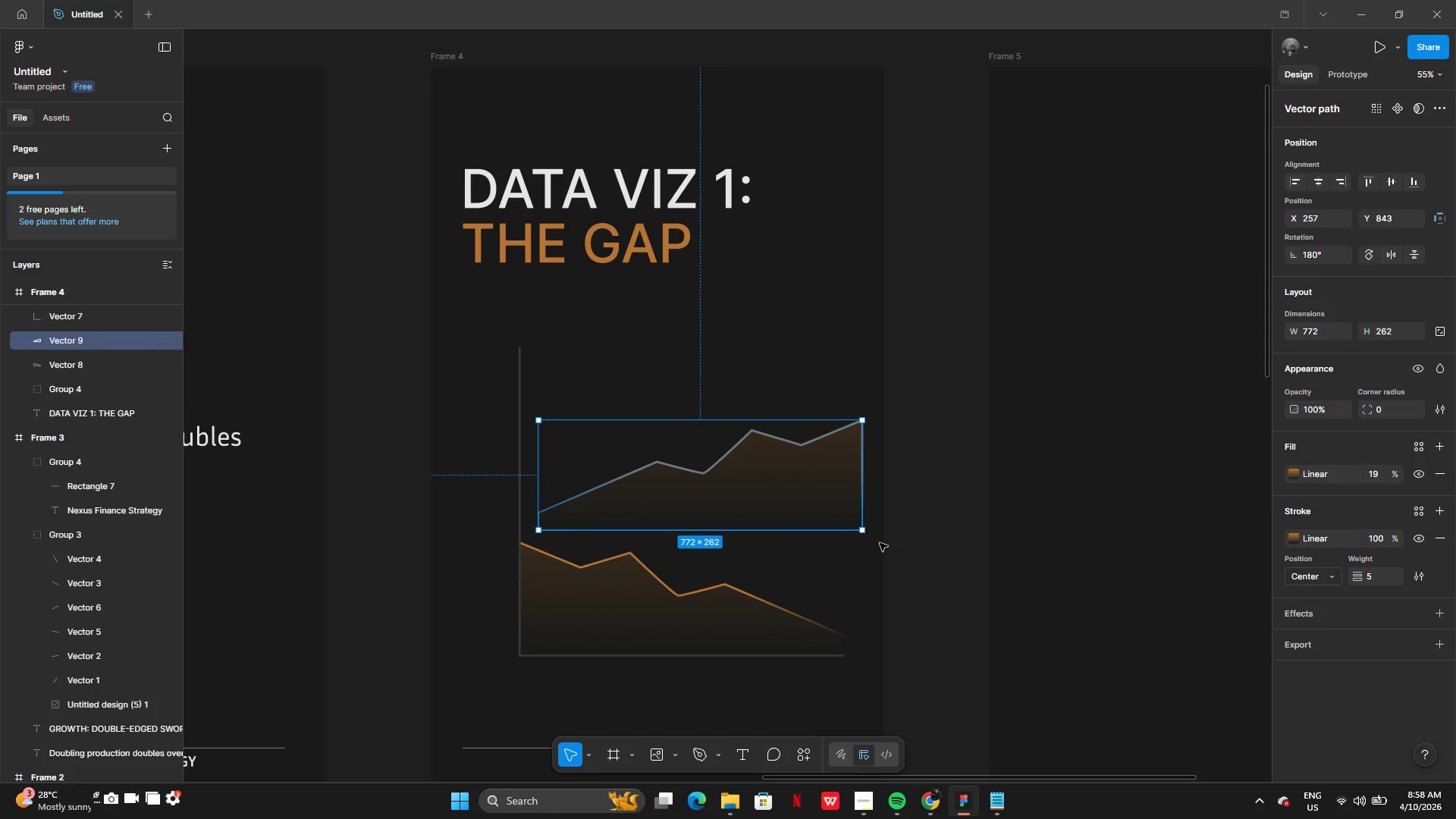 
left_click([867, 534])
 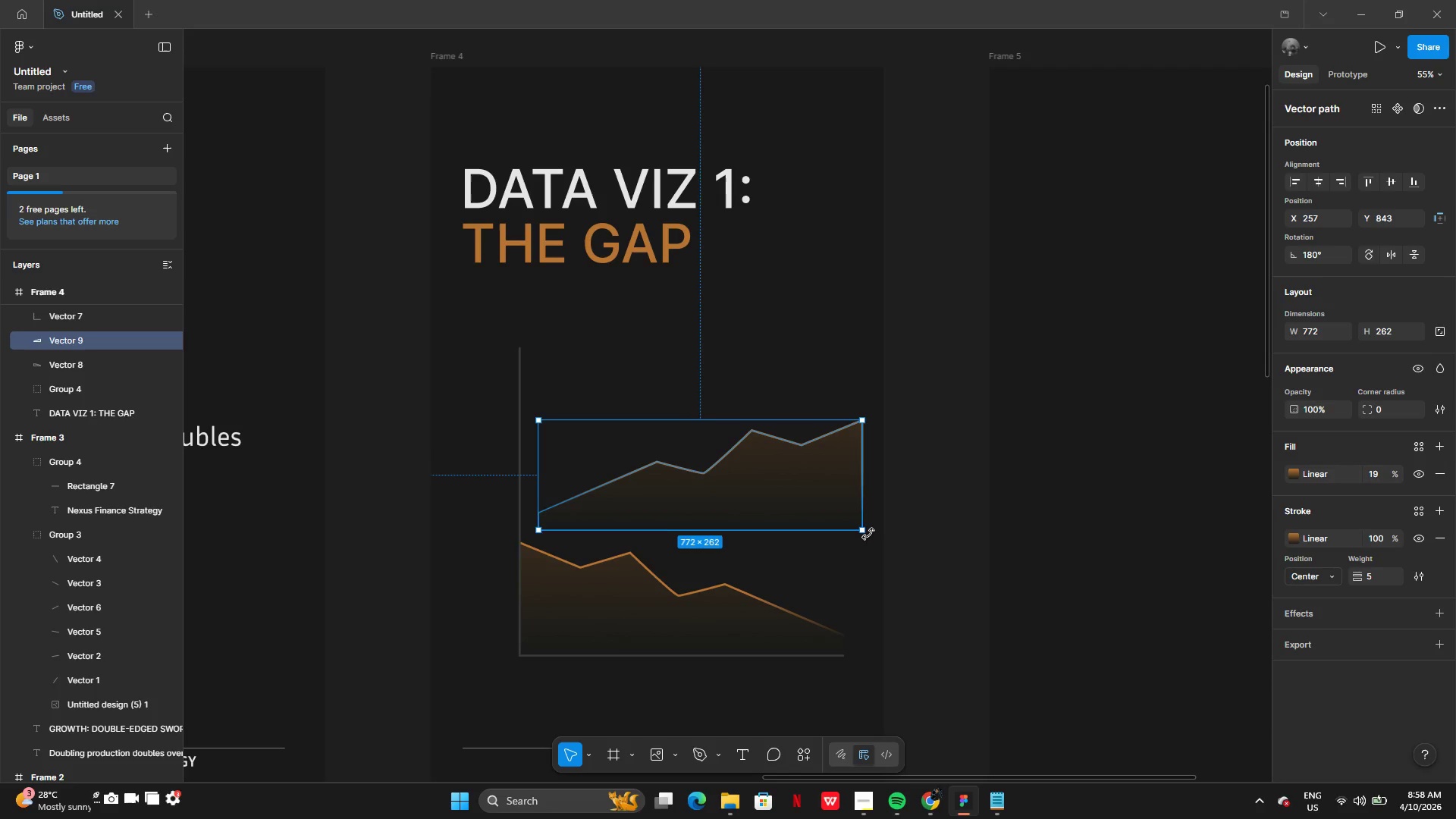 
left_click_drag(start_coordinate=[868, 534], to_coordinate=[866, 488])
 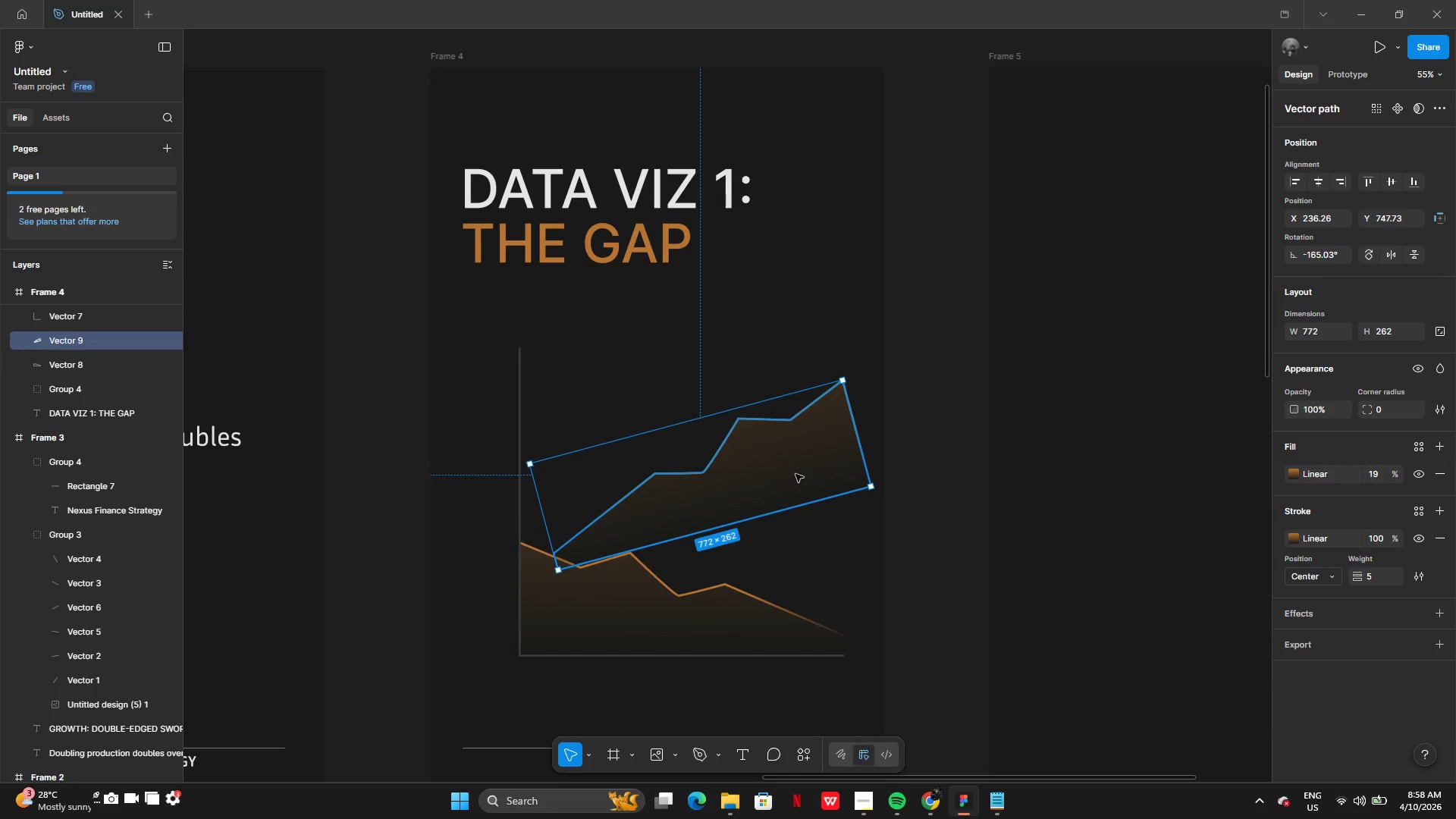 
left_click_drag(start_coordinate=[796, 473], to_coordinate=[763, 459])
 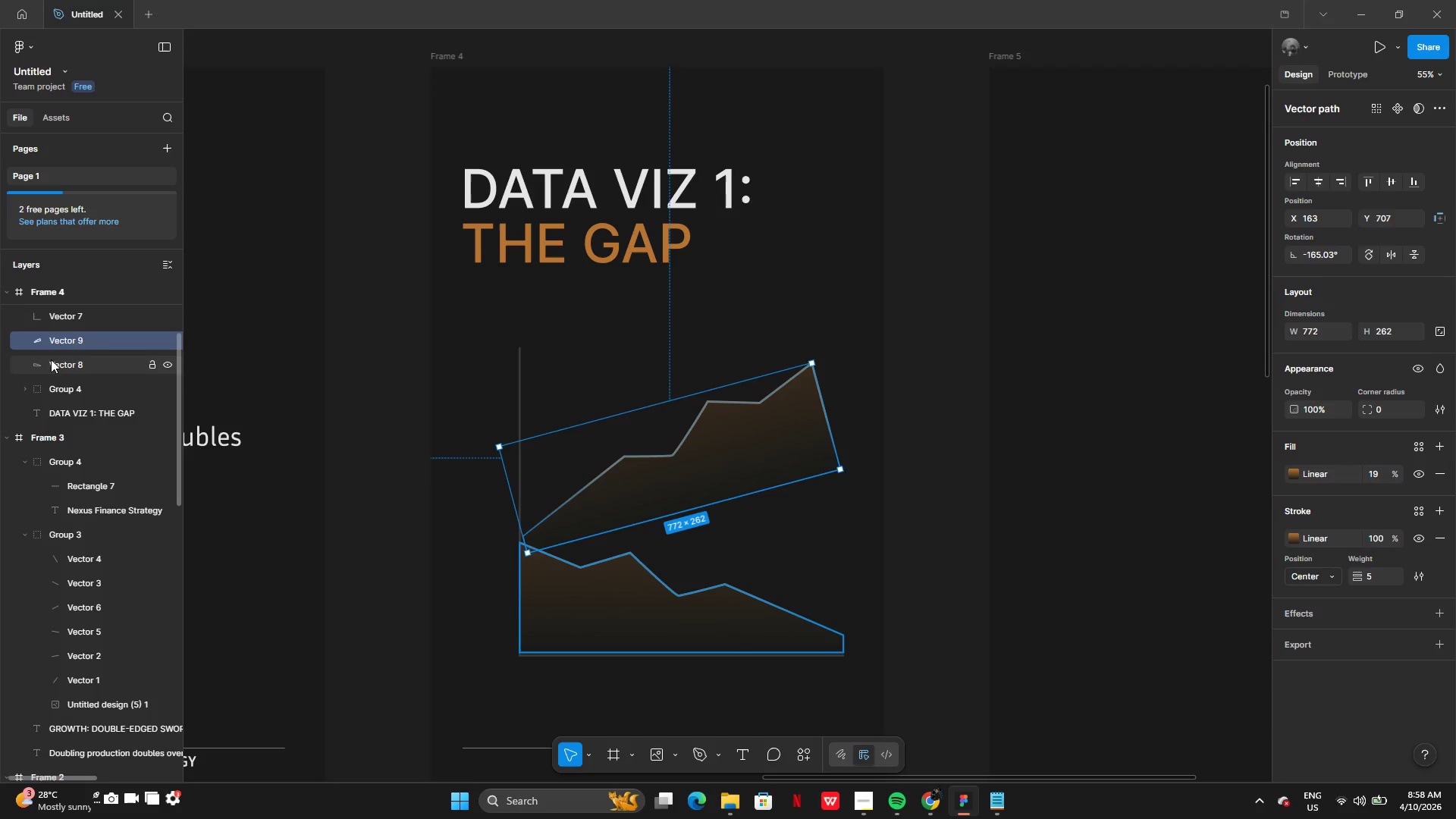 
left_click_drag(start_coordinate=[51, 337], to_coordinate=[50, 371])
 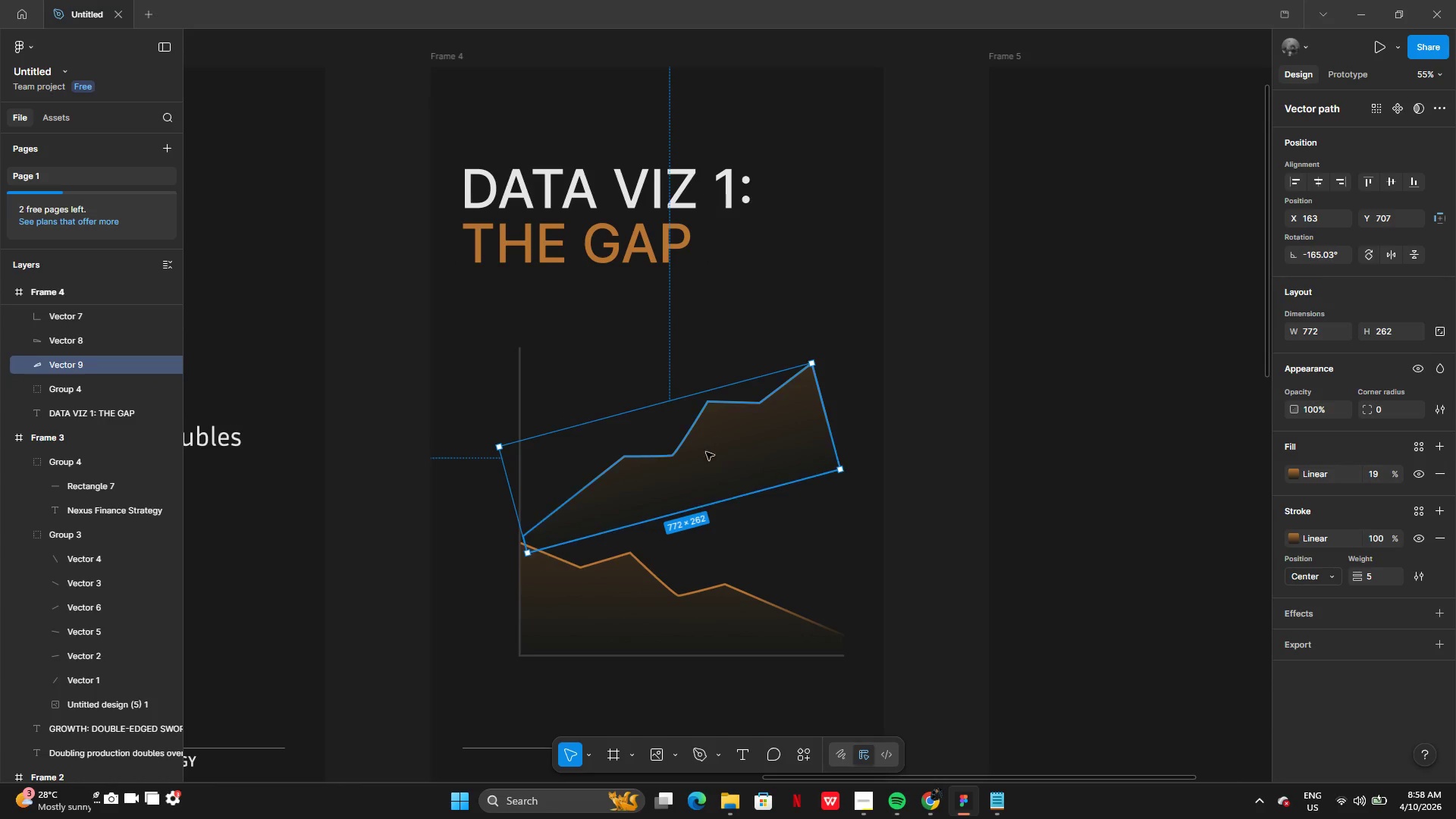 
left_click_drag(start_coordinate=[724, 452], to_coordinate=[722, 458])
 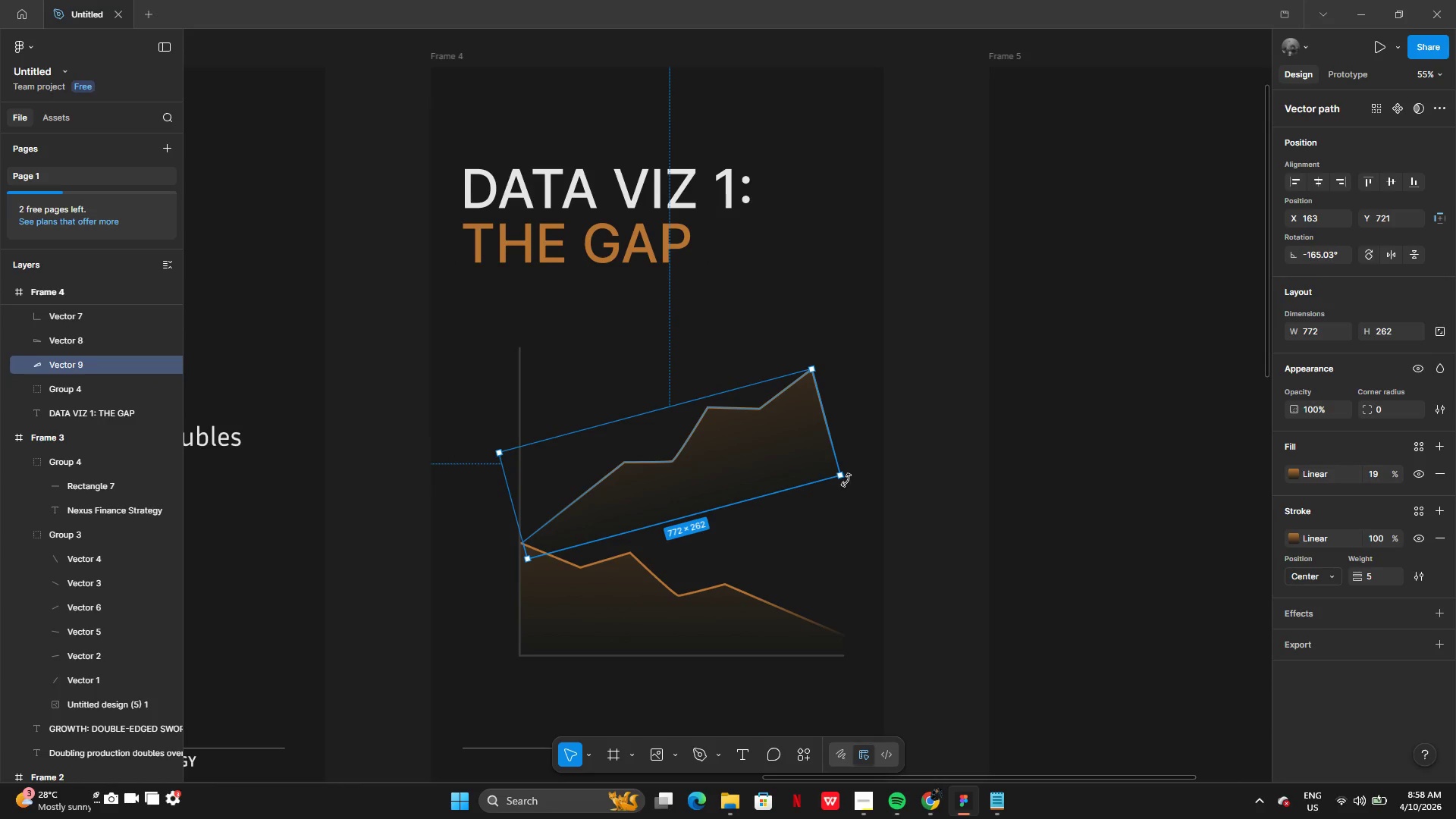 
left_click_drag(start_coordinate=[847, 481], to_coordinate=[848, 512])
 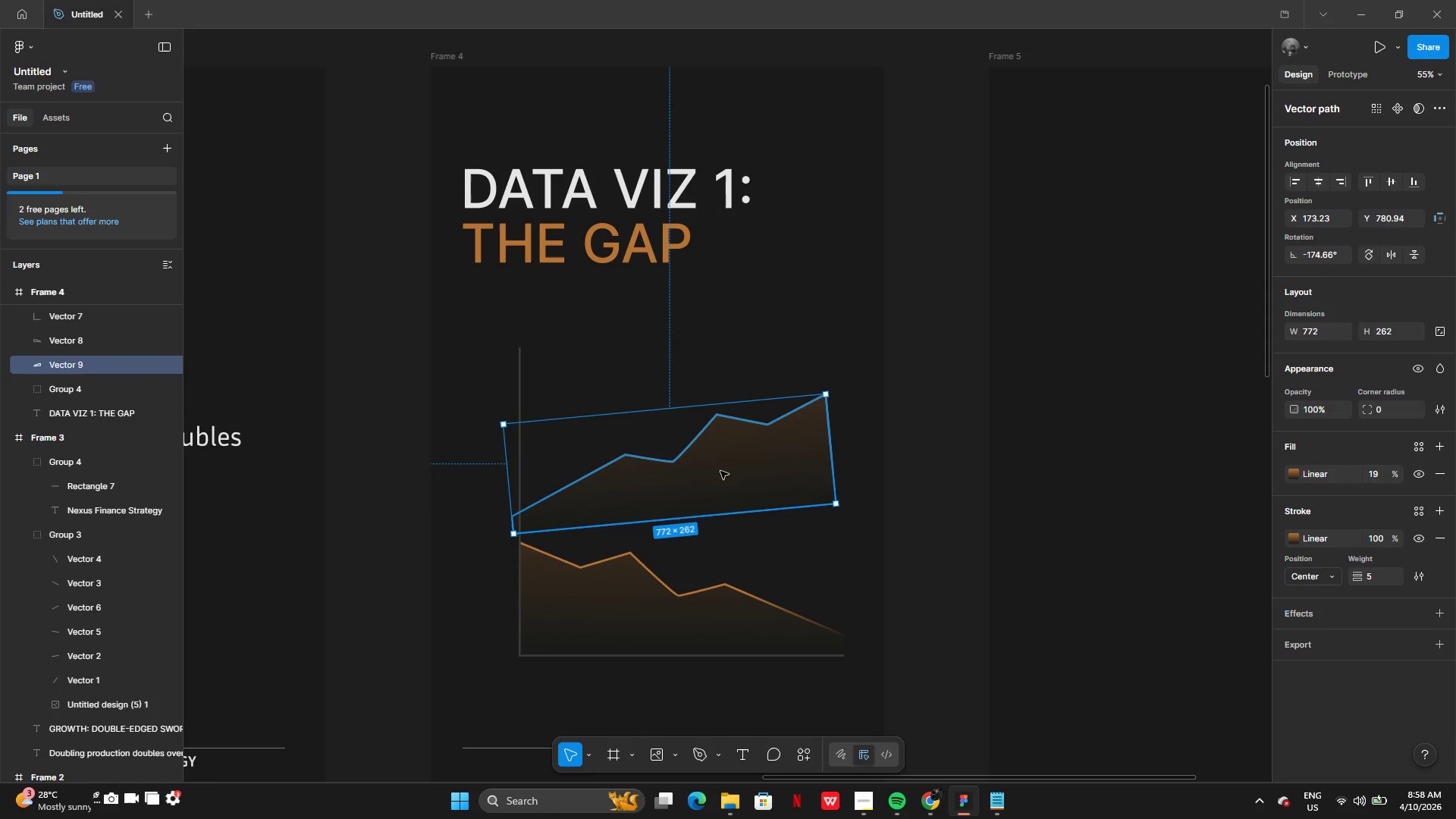 
left_click_drag(start_coordinate=[723, 464], to_coordinate=[734, 489])
 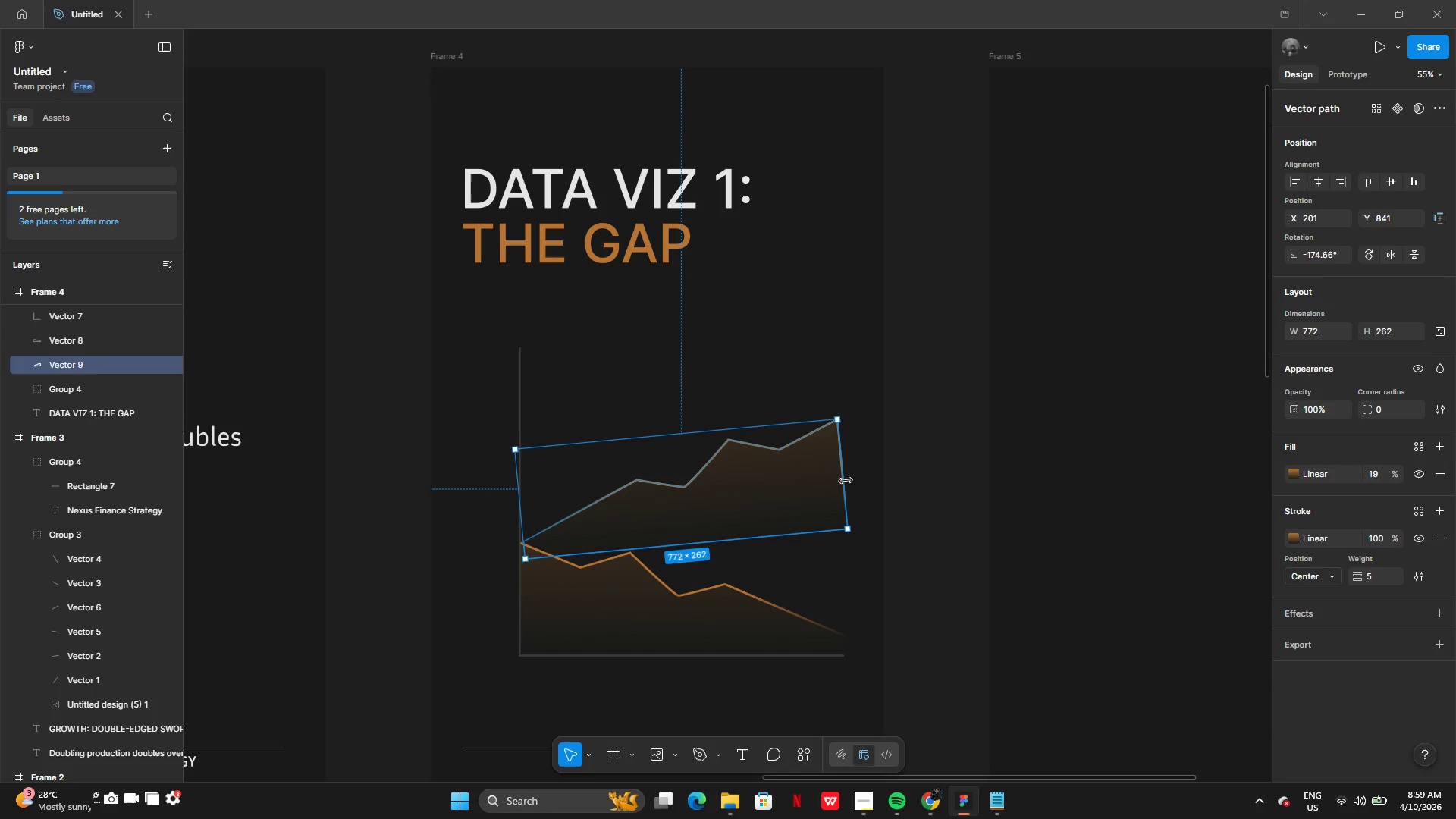 
double_click([837, 479])
 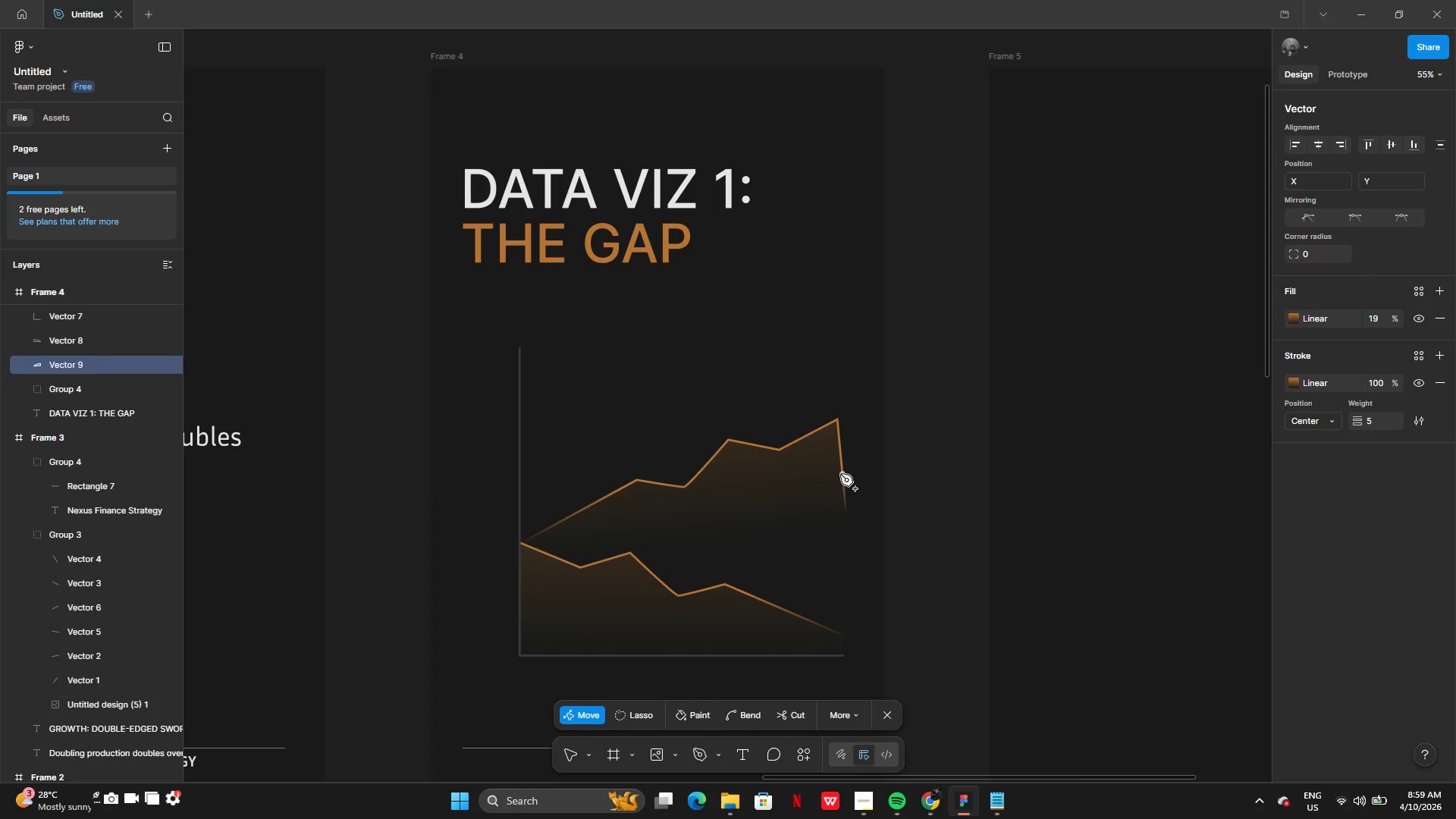 
left_click_drag(start_coordinate=[842, 475], to_coordinate=[847, 414])
 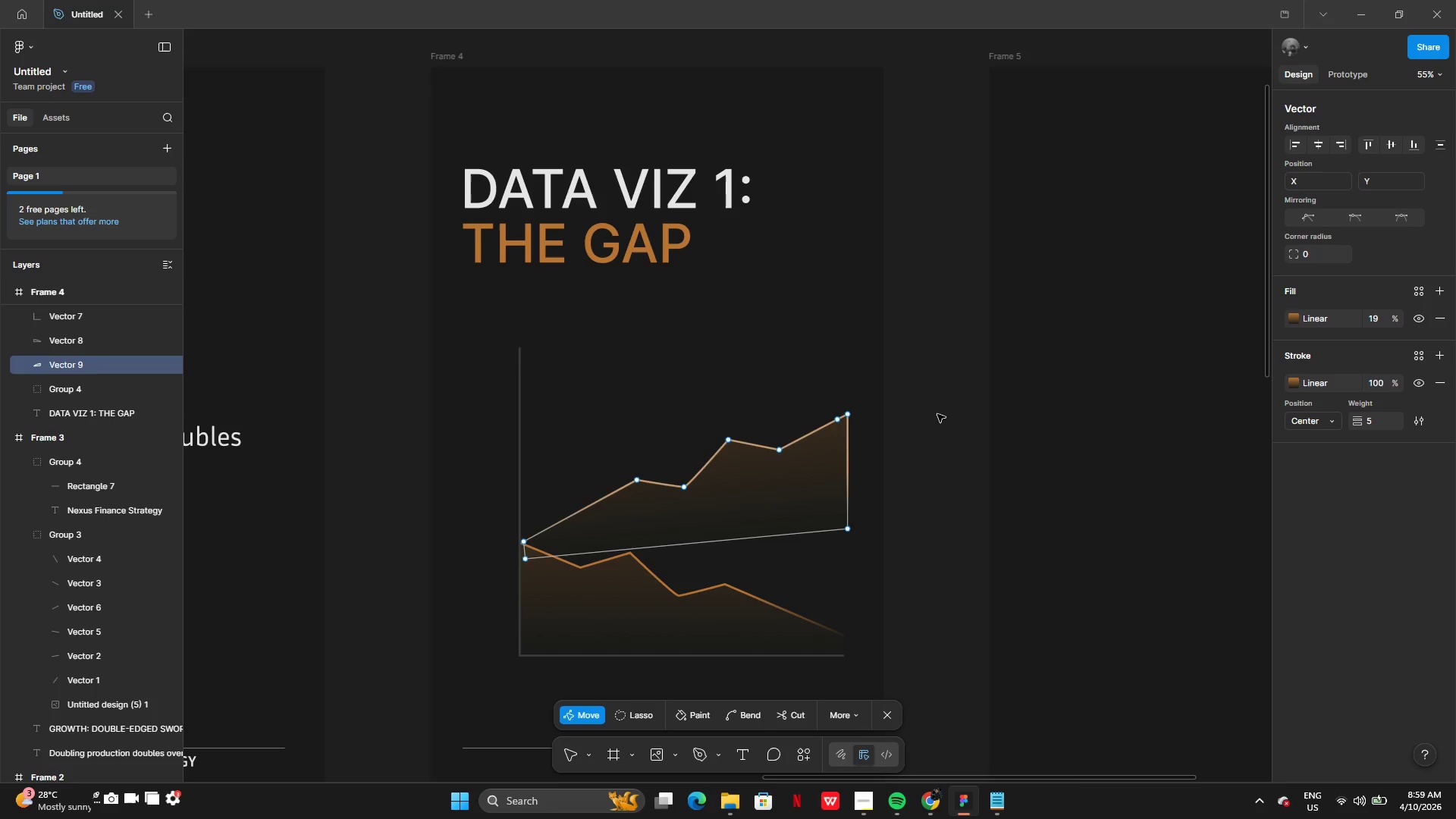 
double_click([937, 414])
 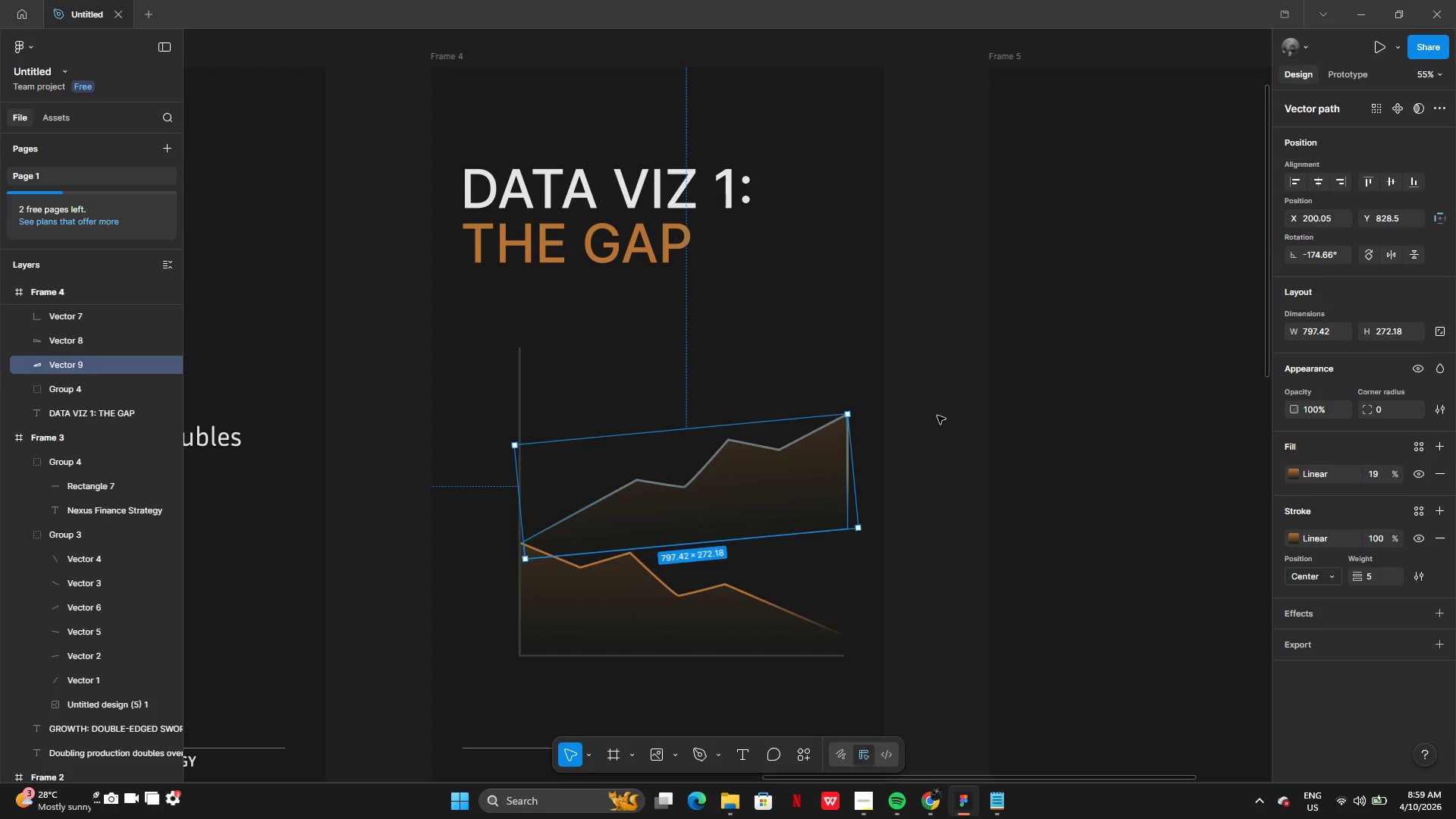 
triple_click([937, 419])
 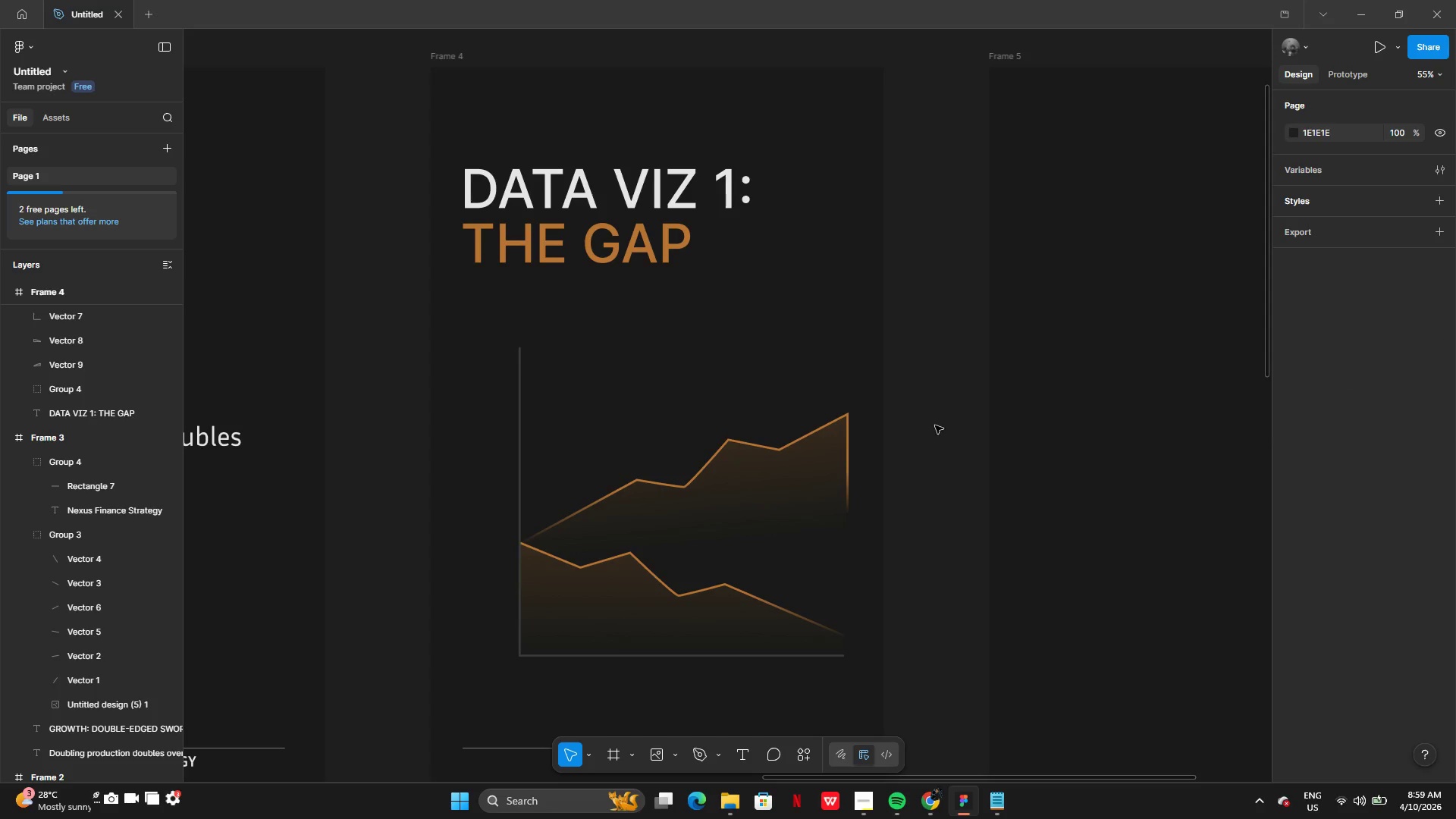 
key(Control+Z)
 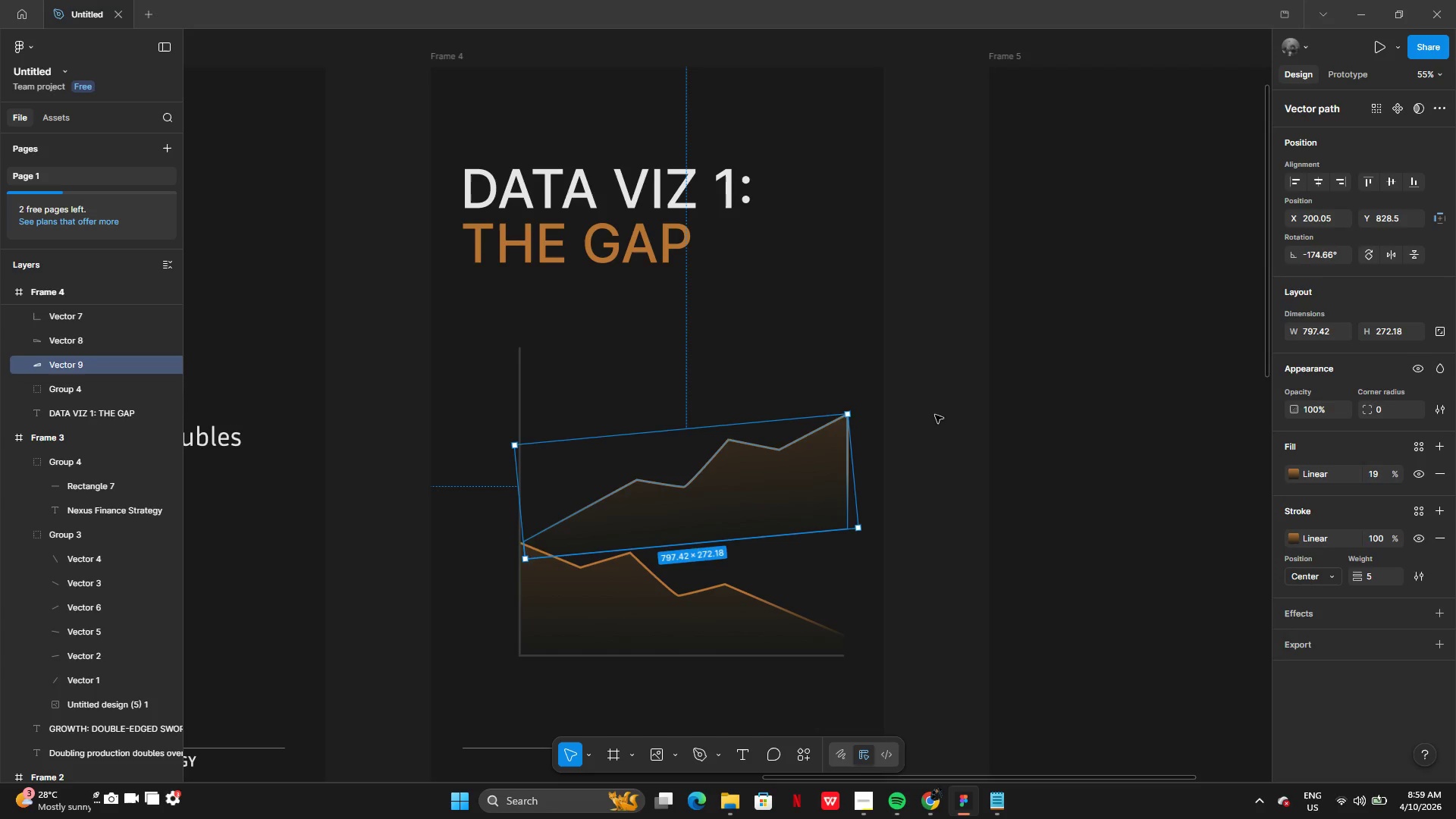 
key(Control+Z)
 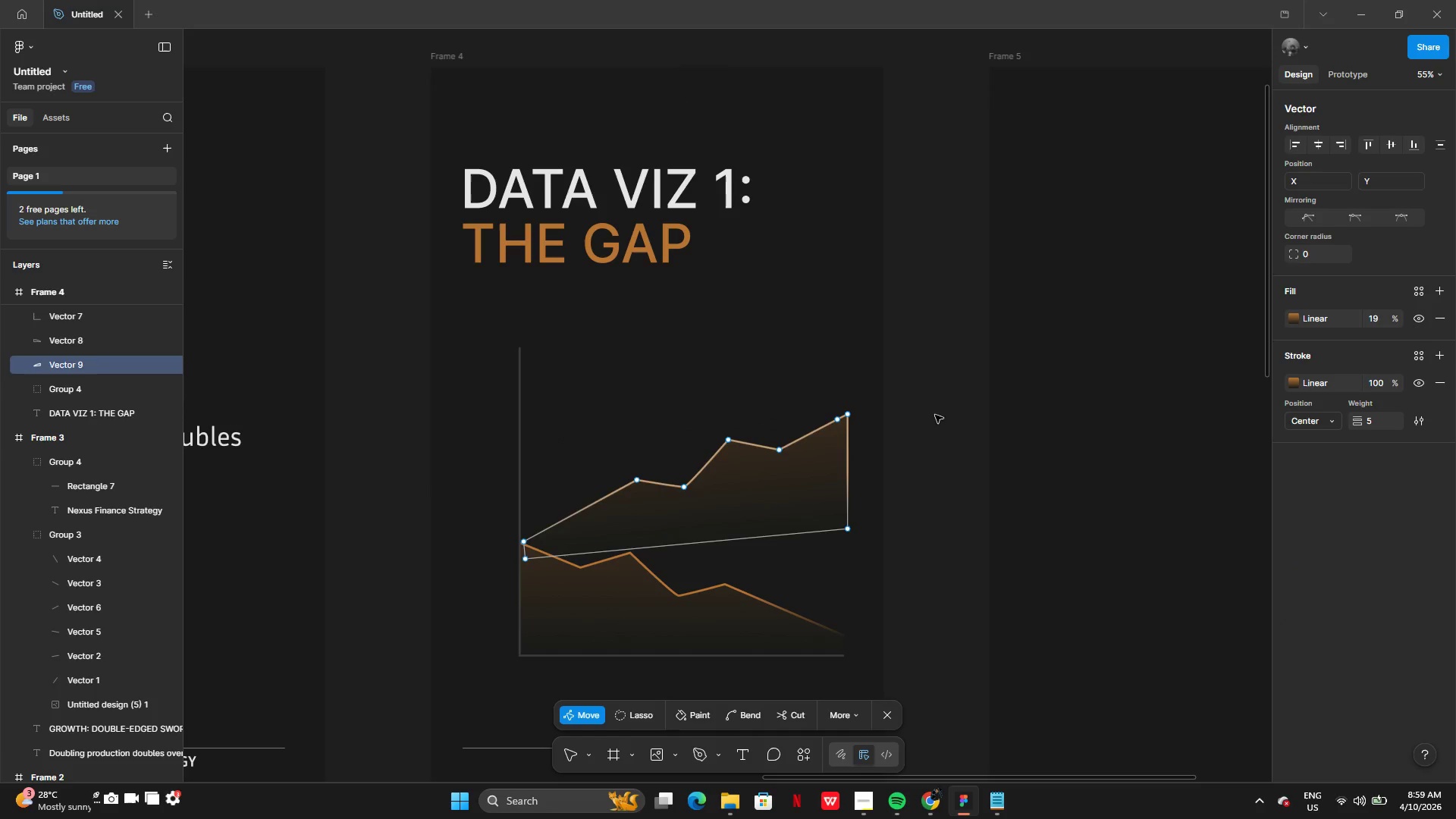 
key(Control+Z)
 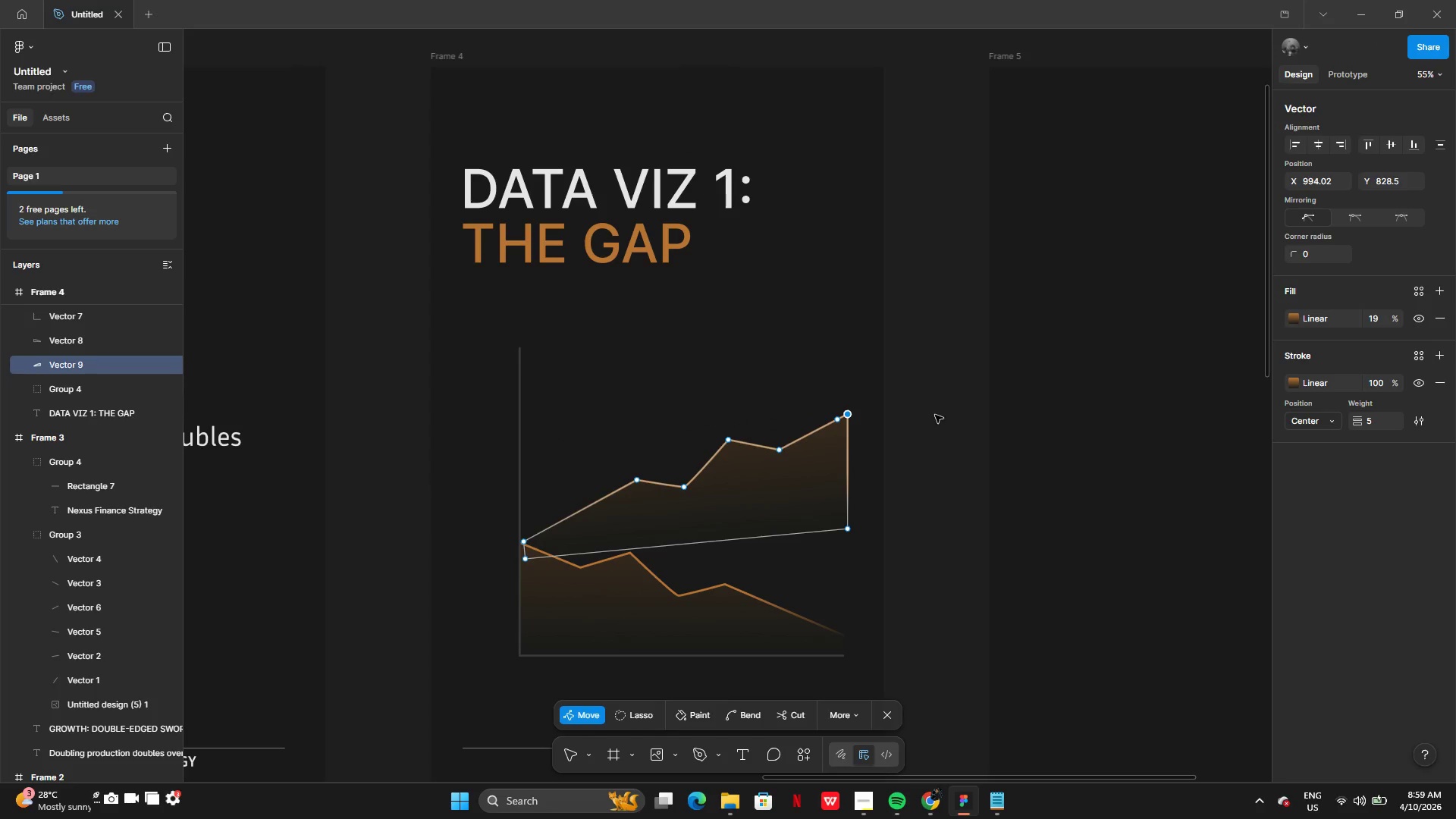 
key(Control+Z)
 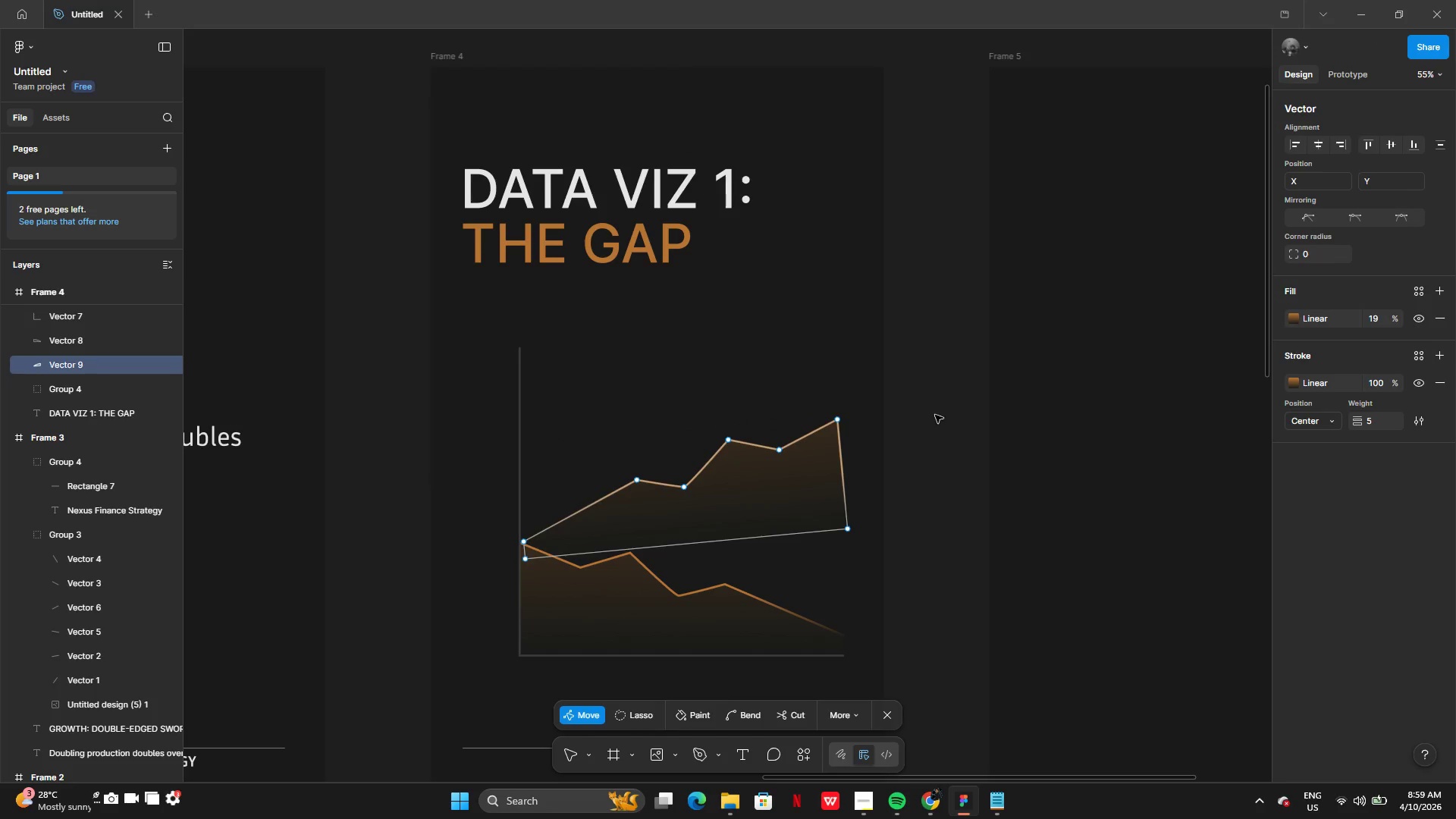 
key(Control+Z)
 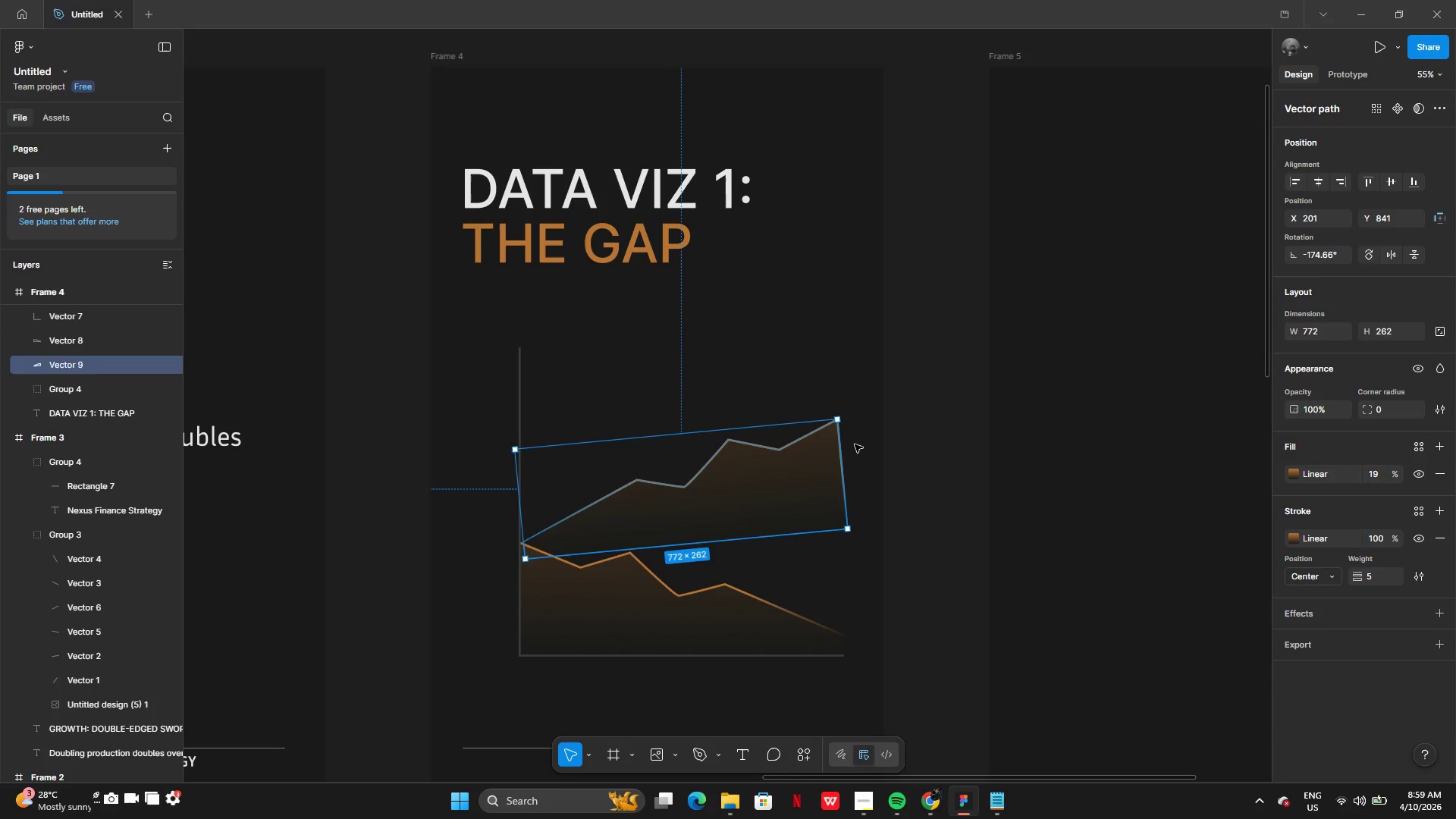 
left_click([830, 458])
 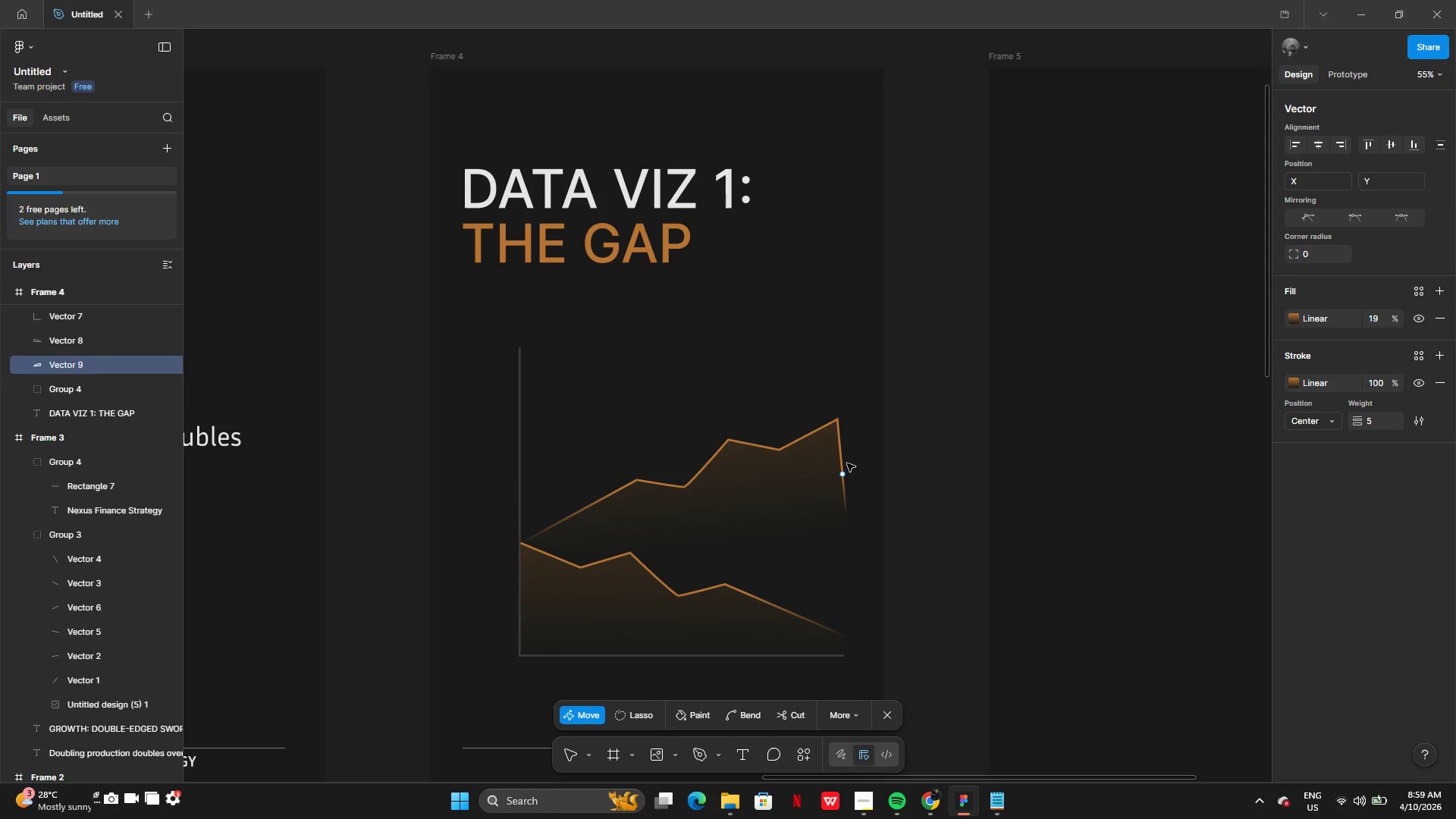 
left_click_drag(start_coordinate=[841, 472], to_coordinate=[841, 465])
 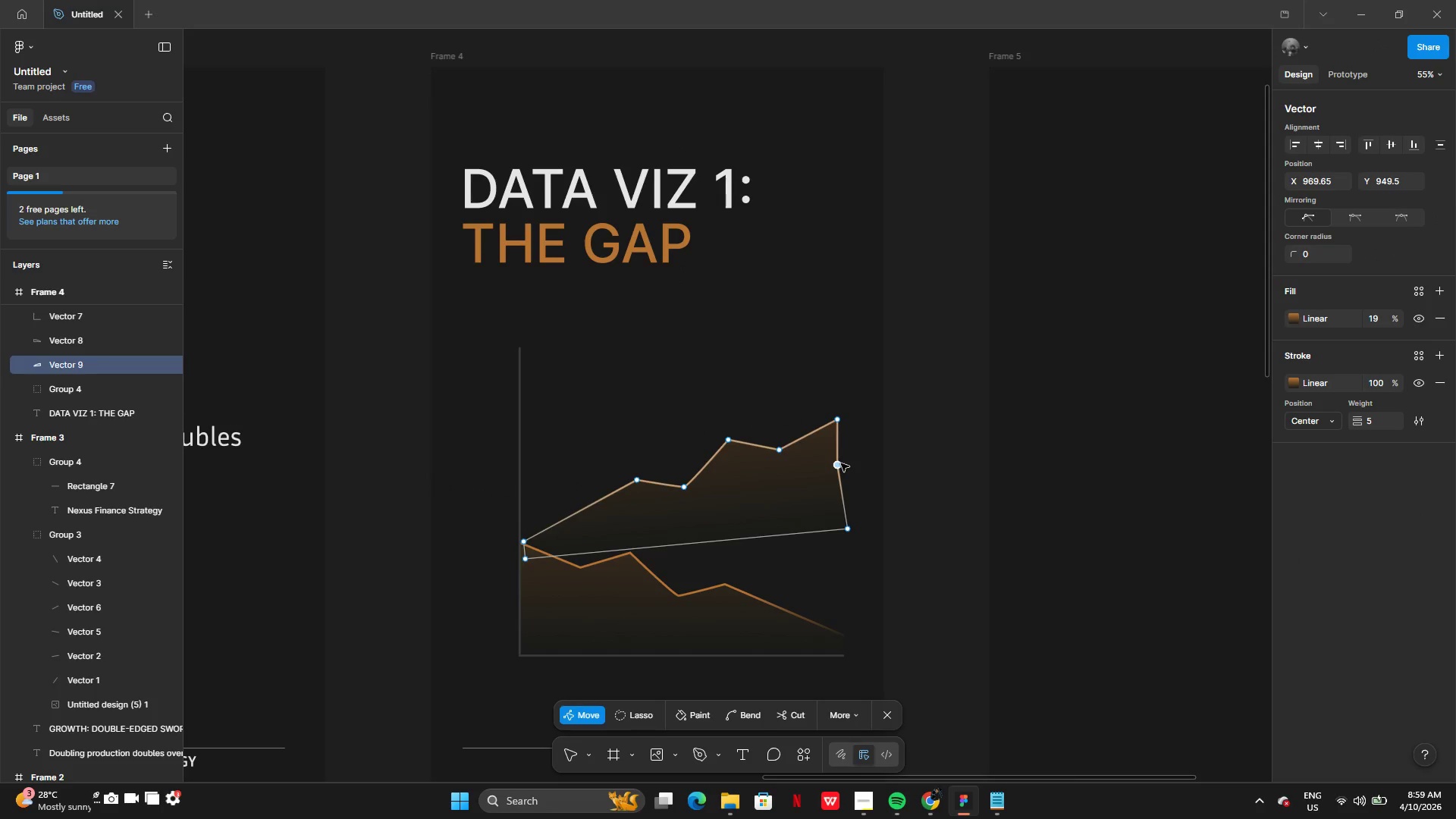 
key(Control+Z)
 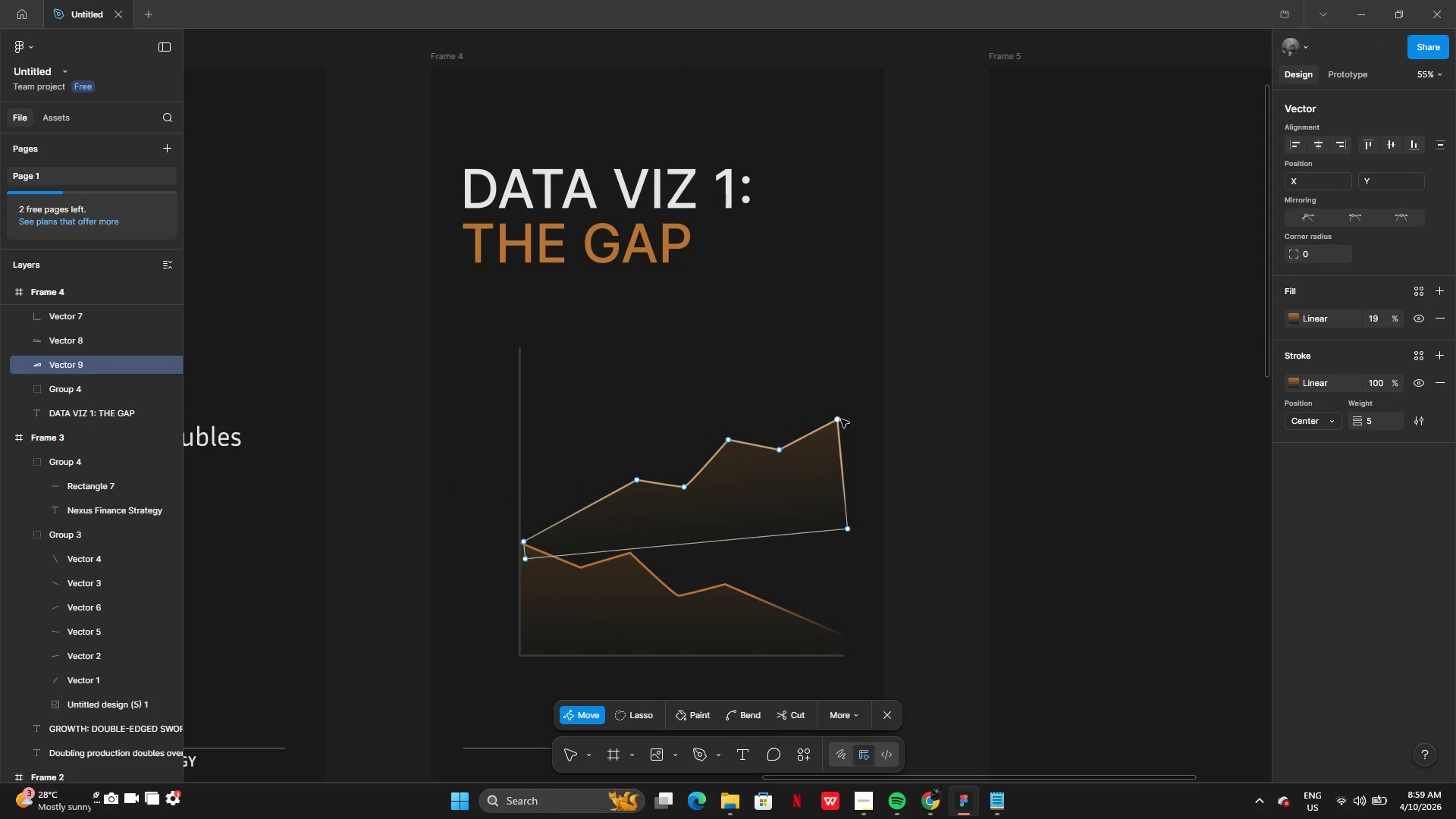 
left_click_drag(start_coordinate=[841, 419], to_coordinate=[851, 419])
 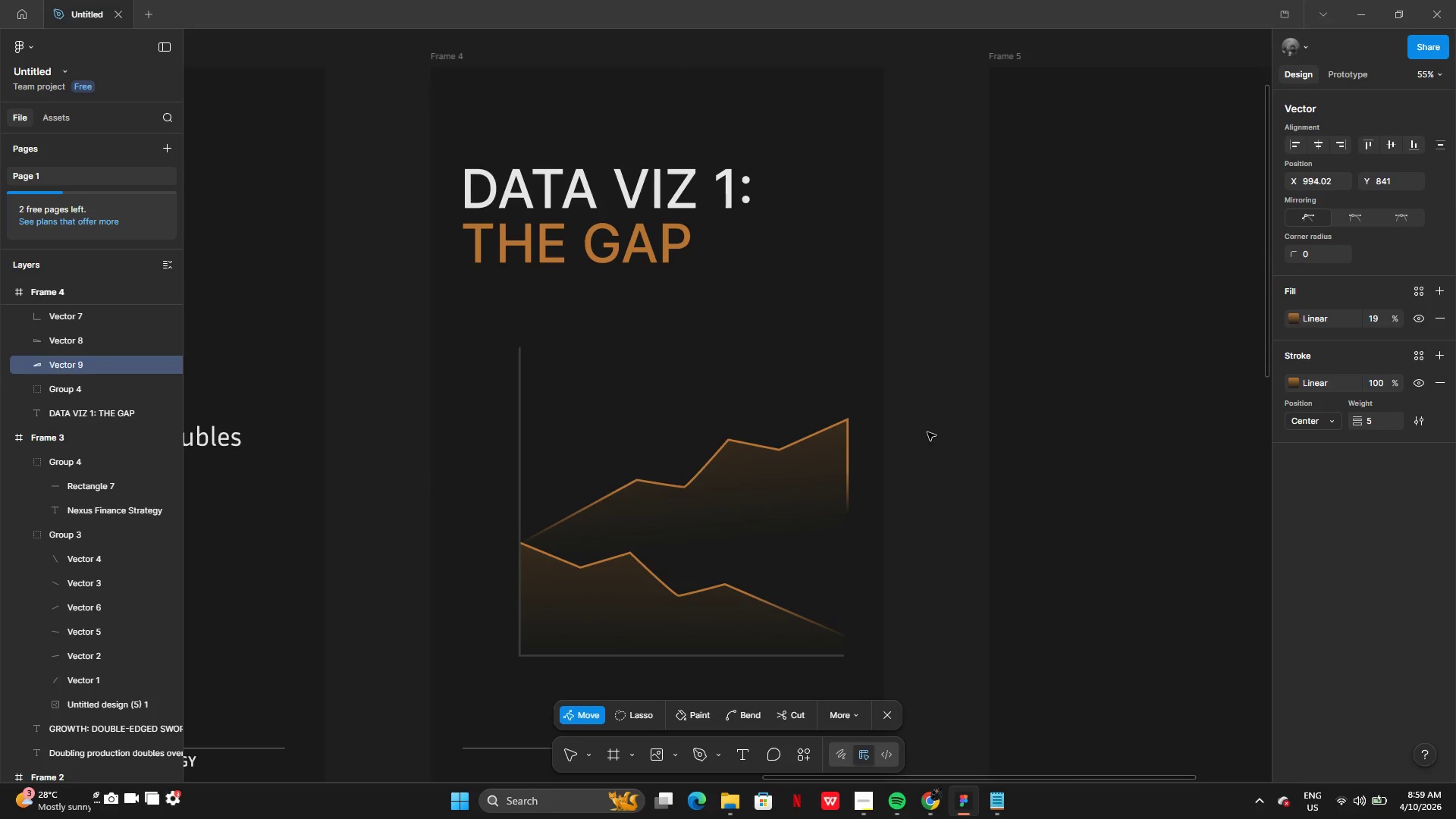 
left_click([927, 432])
 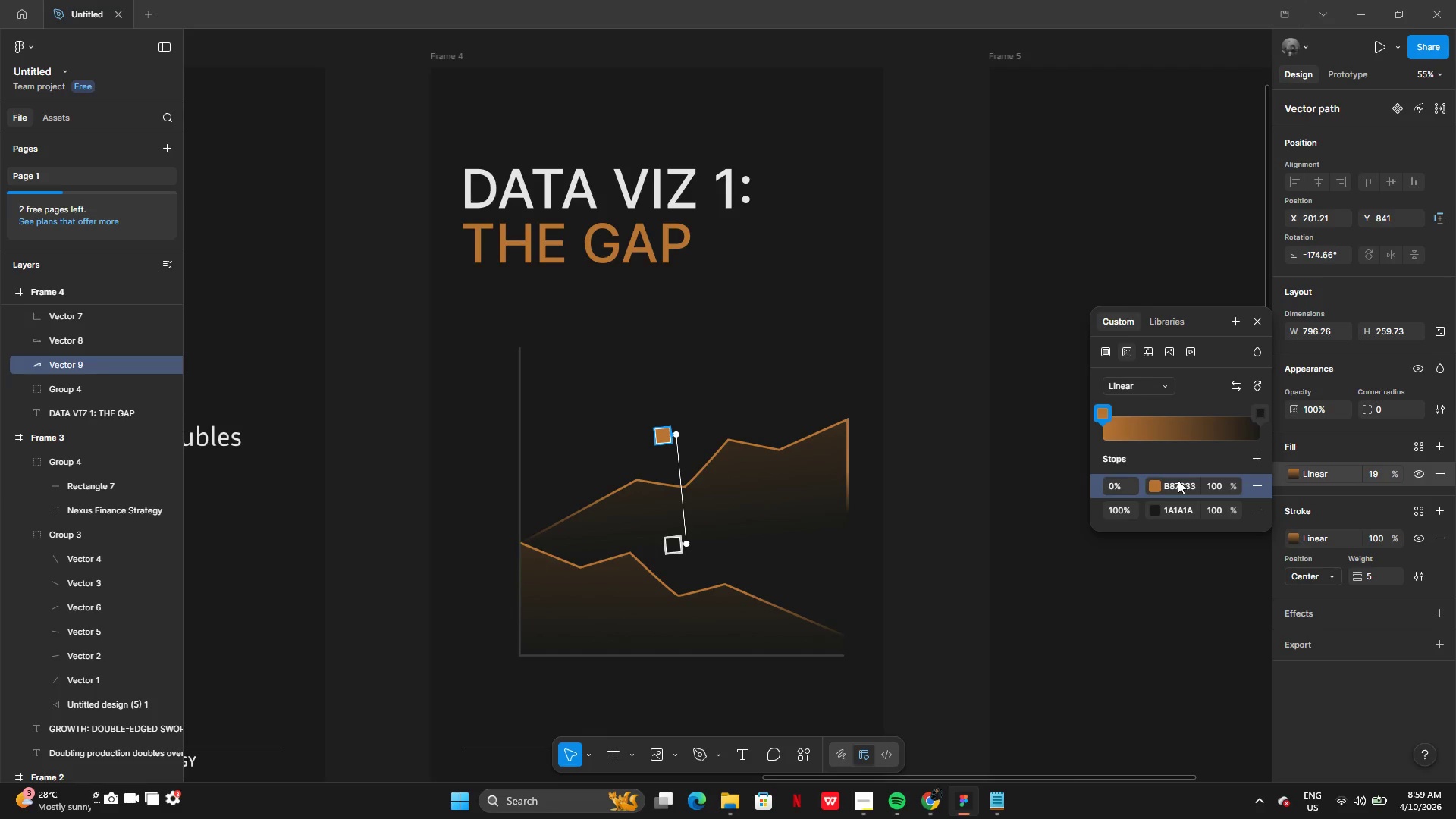 
left_click([1154, 484])
 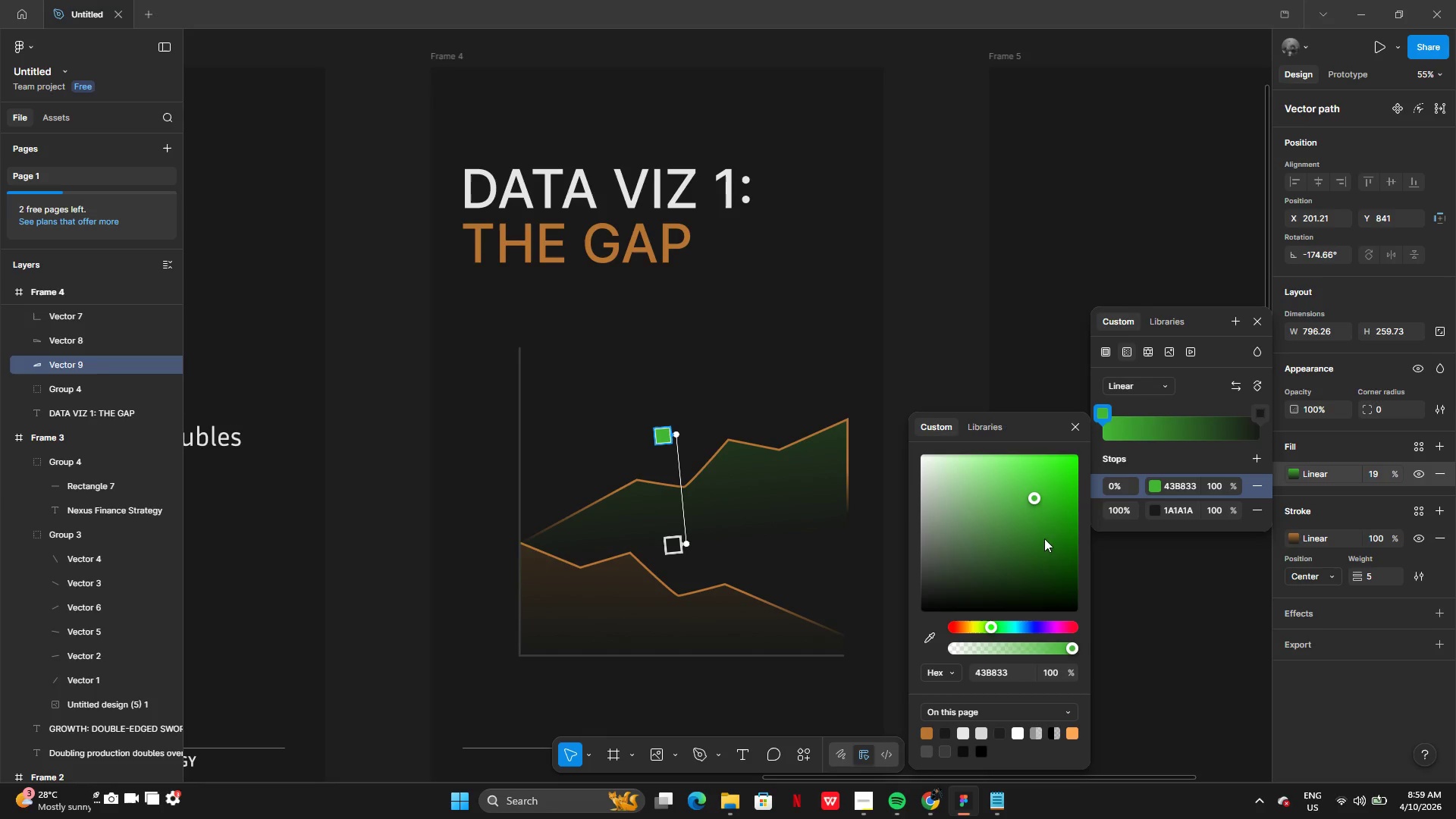 
wait(6.39)
 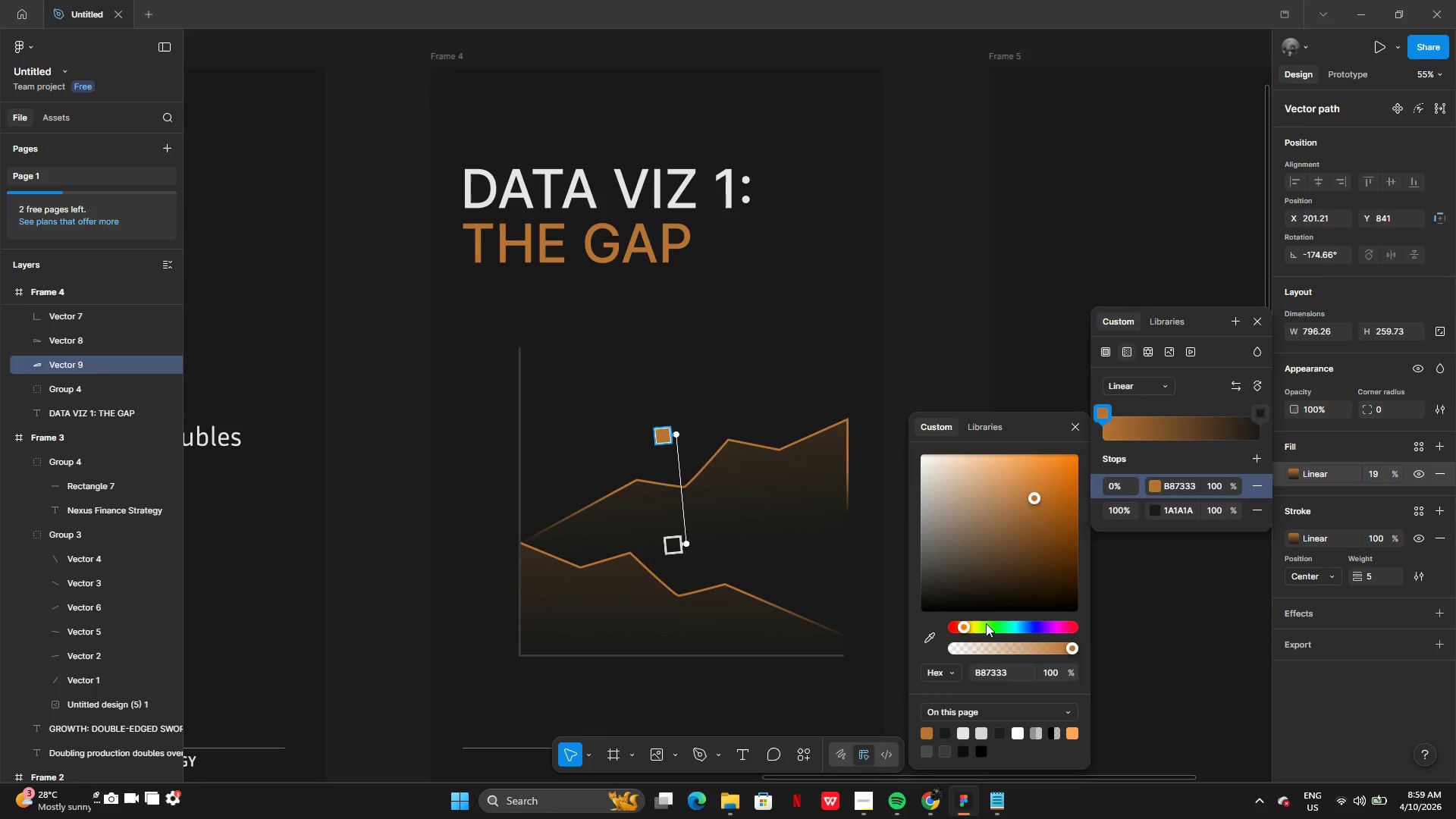 
left_click([1008, 626])
 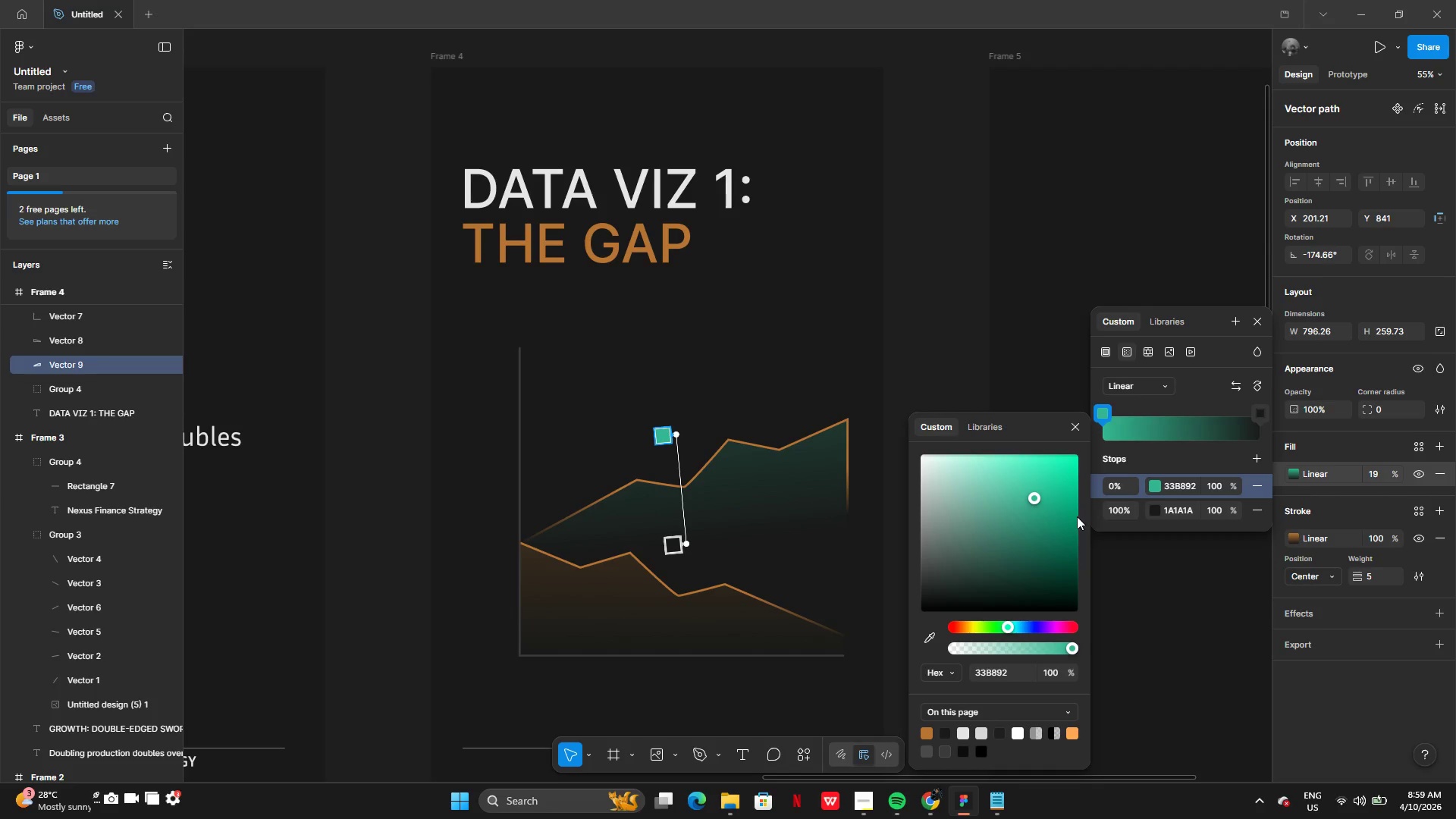 
left_click_drag(start_coordinate=[1035, 497], to_coordinate=[1036, 483])
 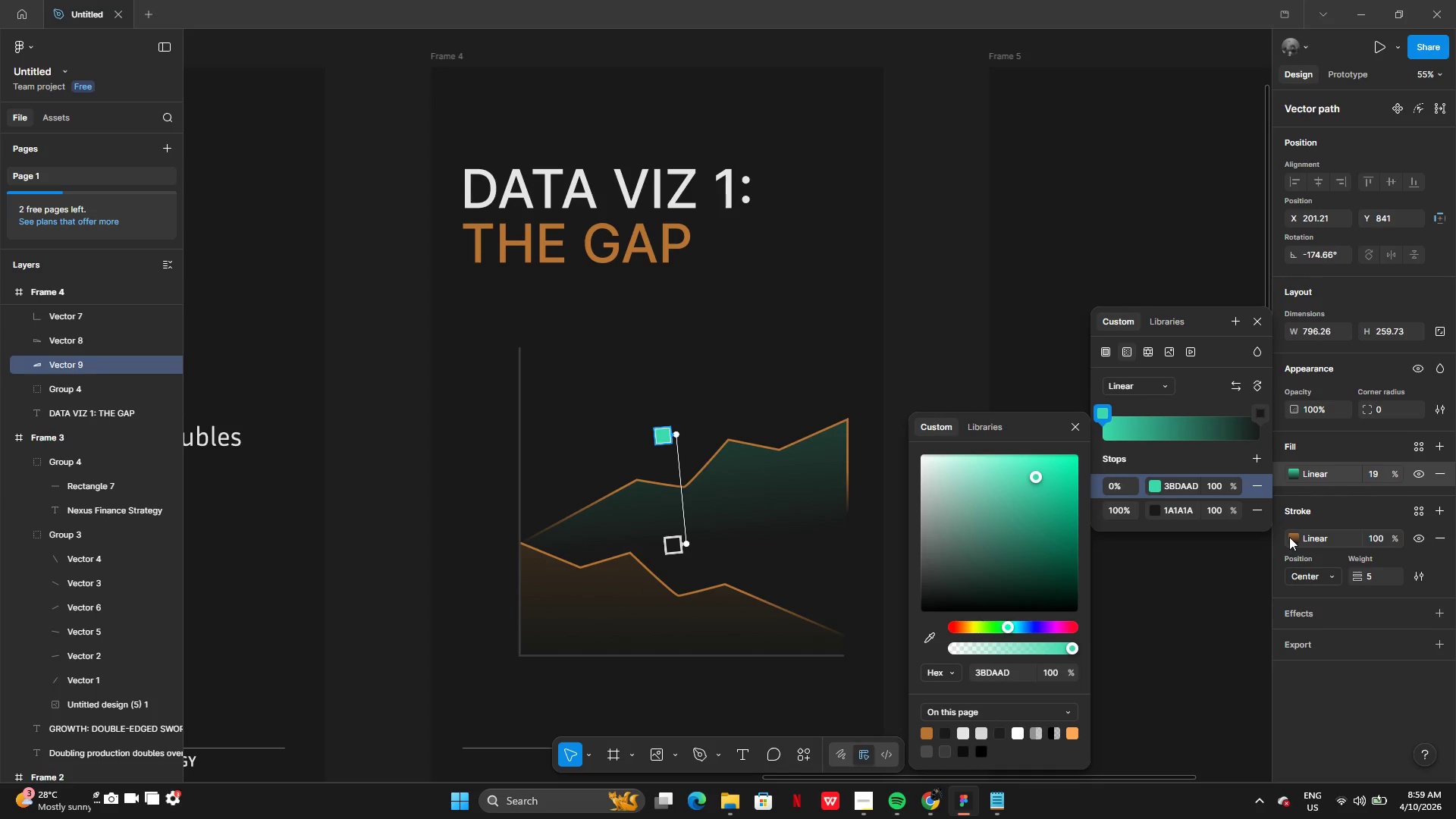 
left_click([1294, 537])
 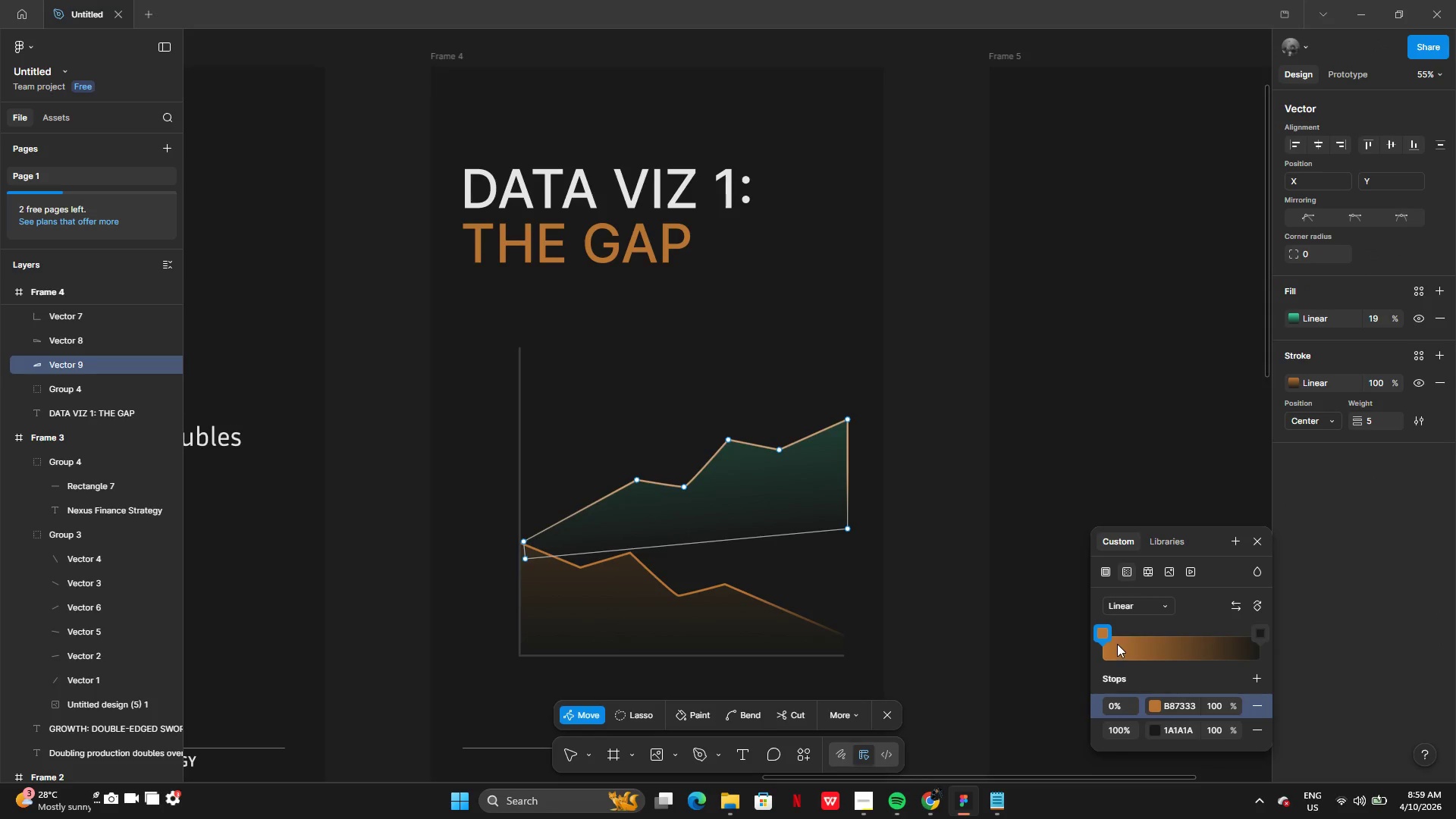 
mouse_move([1137, 711])
 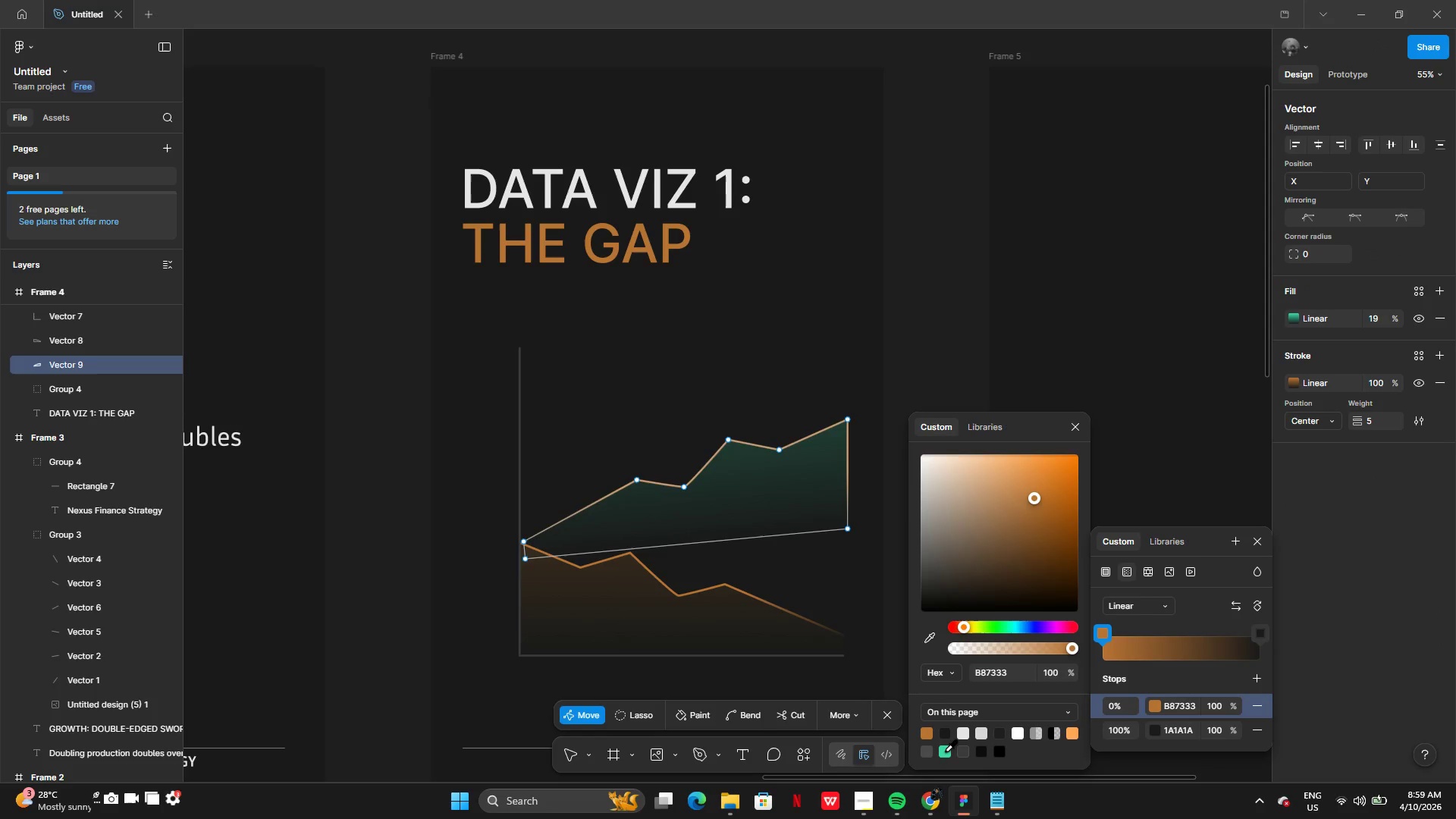 
left_click([937, 752])
 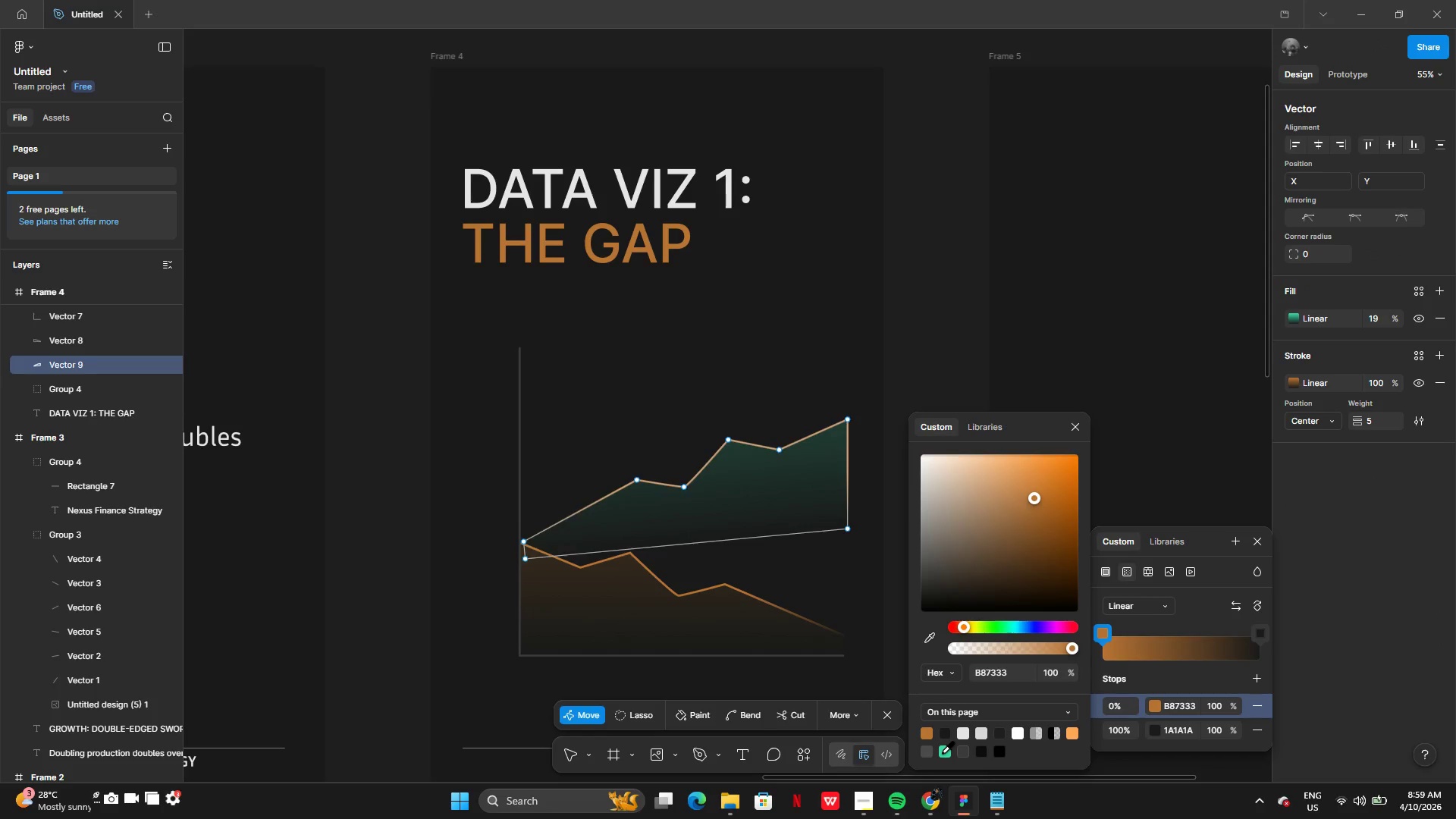 
left_click([942, 752])
 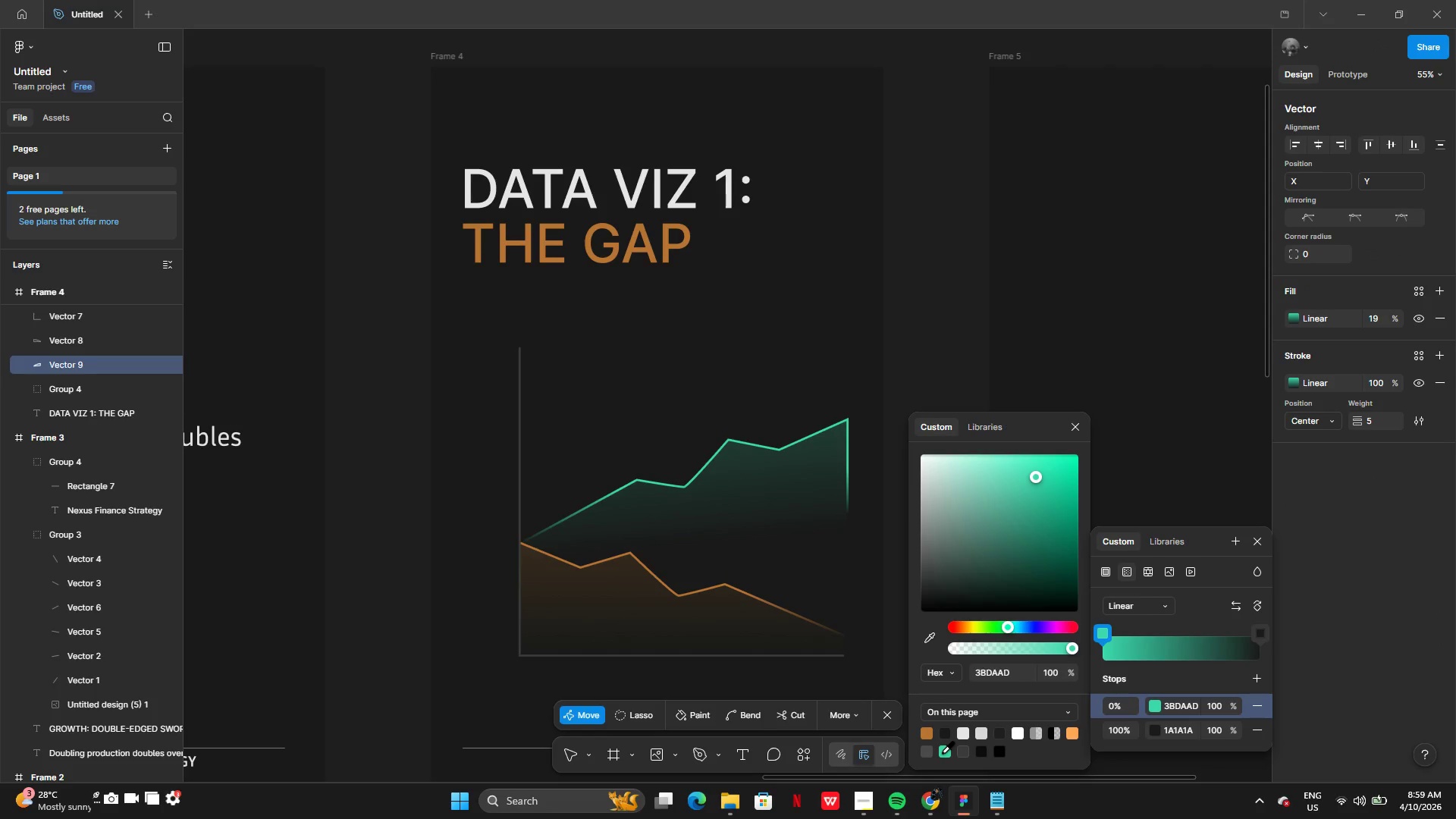 
left_click([942, 752])
 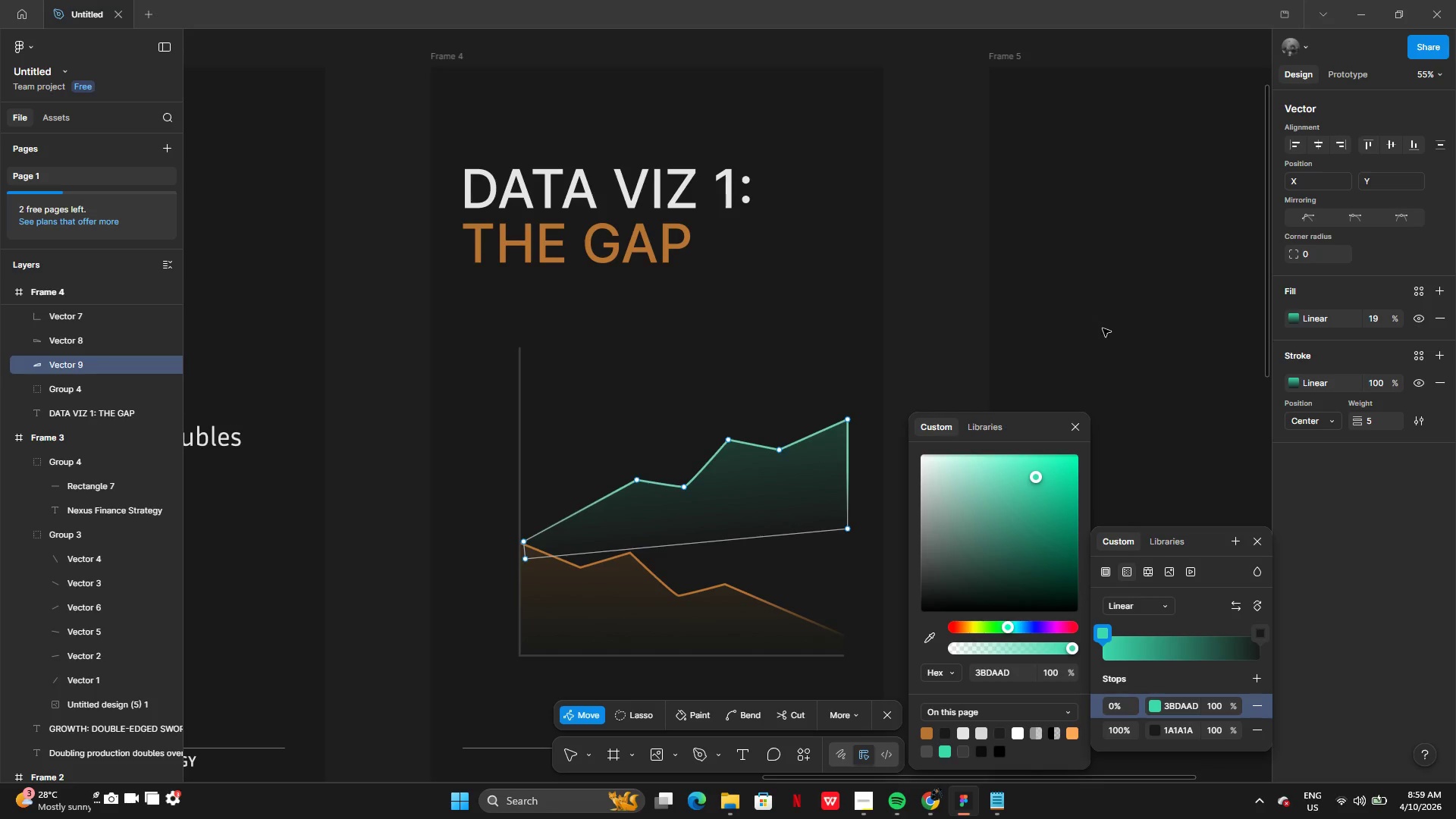 
double_click([1103, 328])
 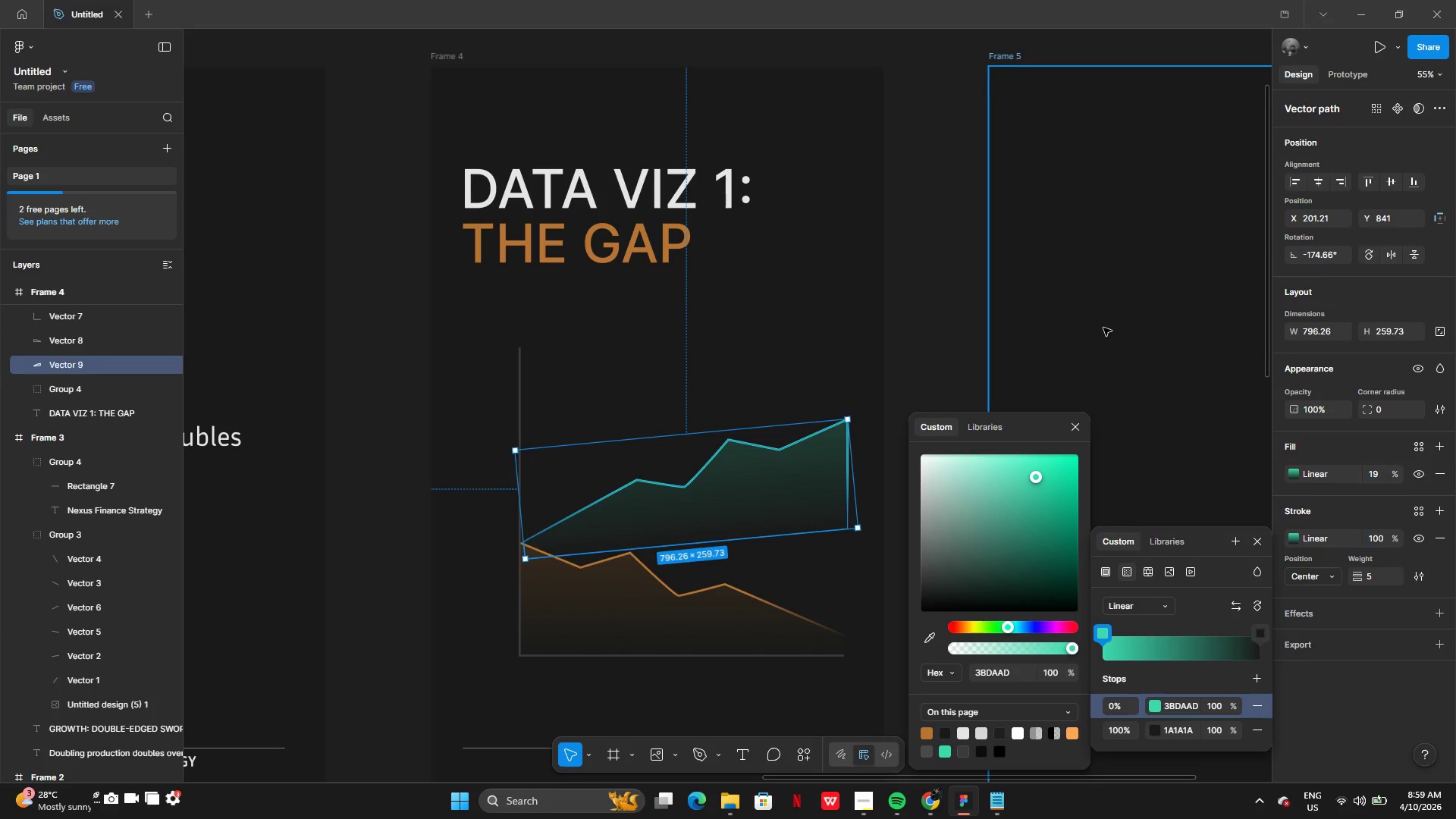 
triple_click([1103, 328])
 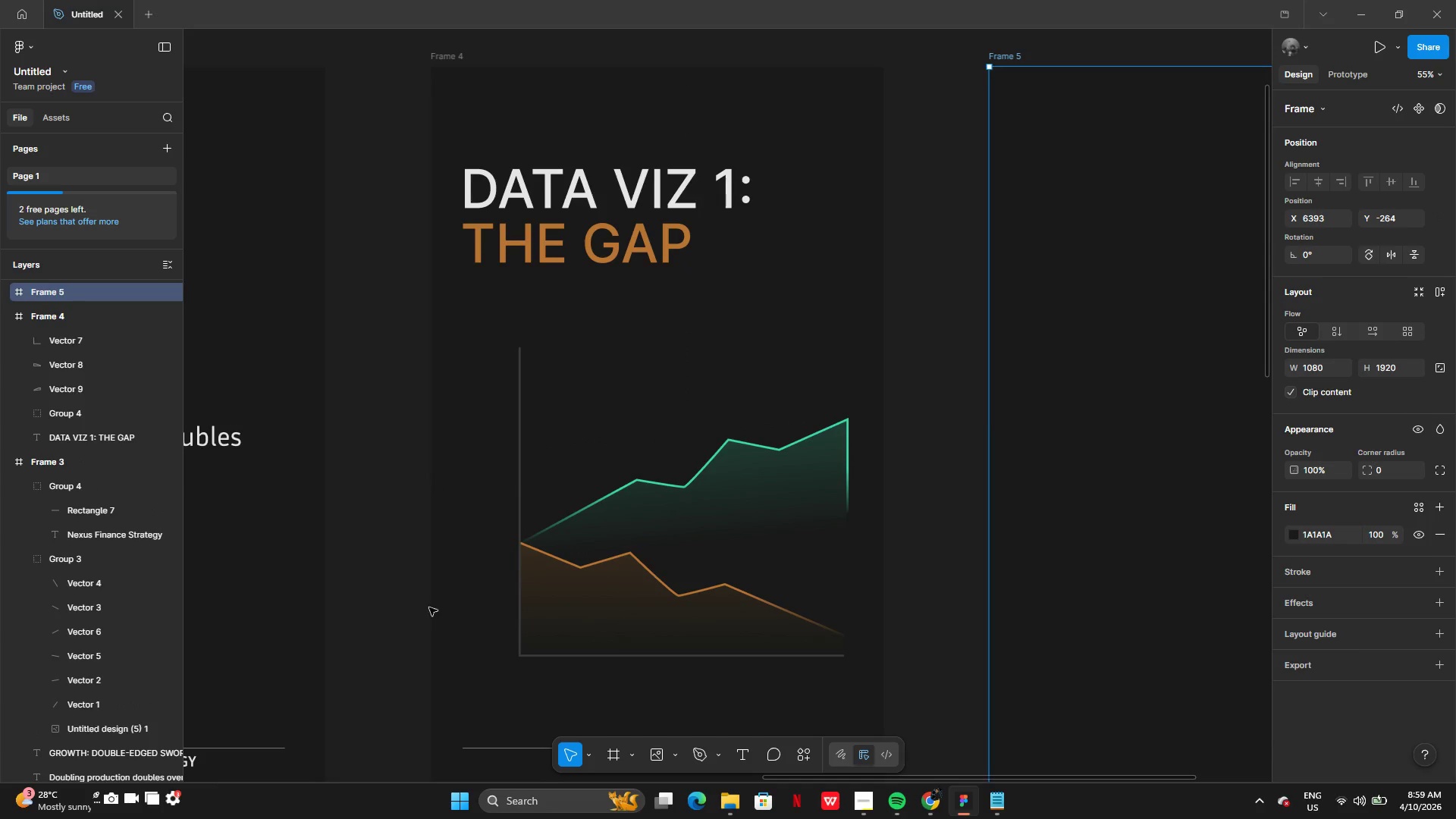 
left_click([383, 589])
 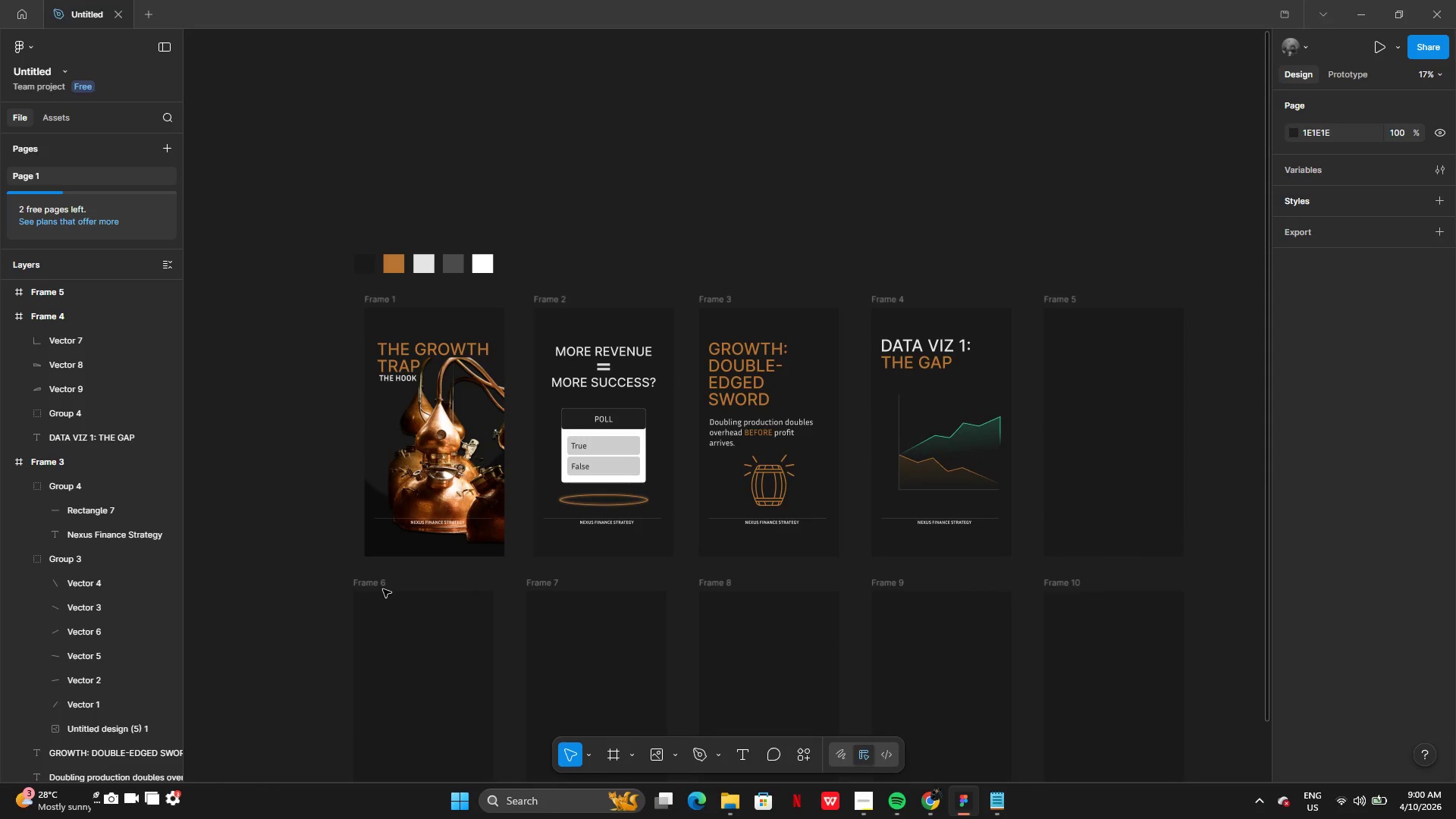 
wait(17.53)
 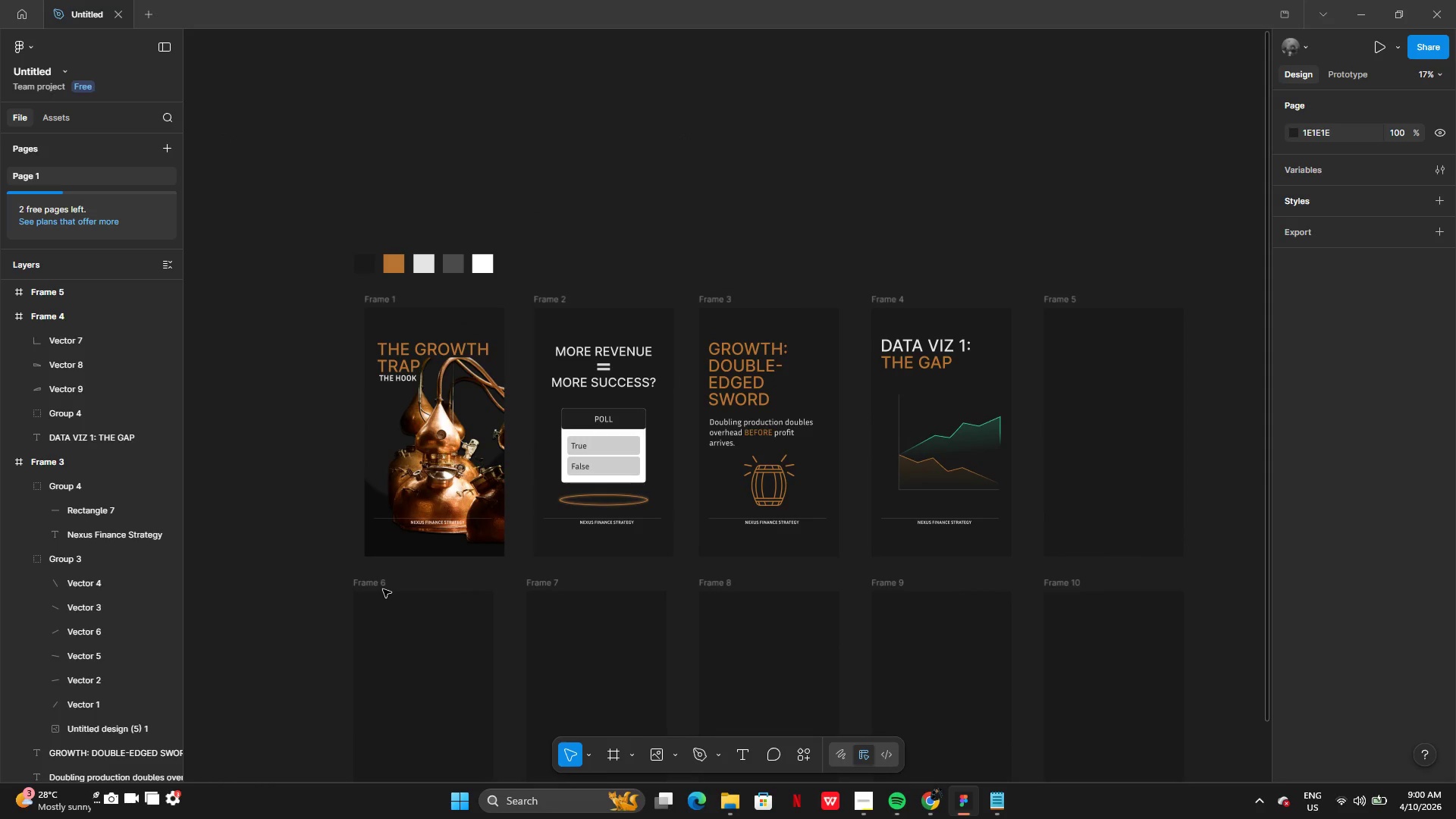 
left_click([871, 814])